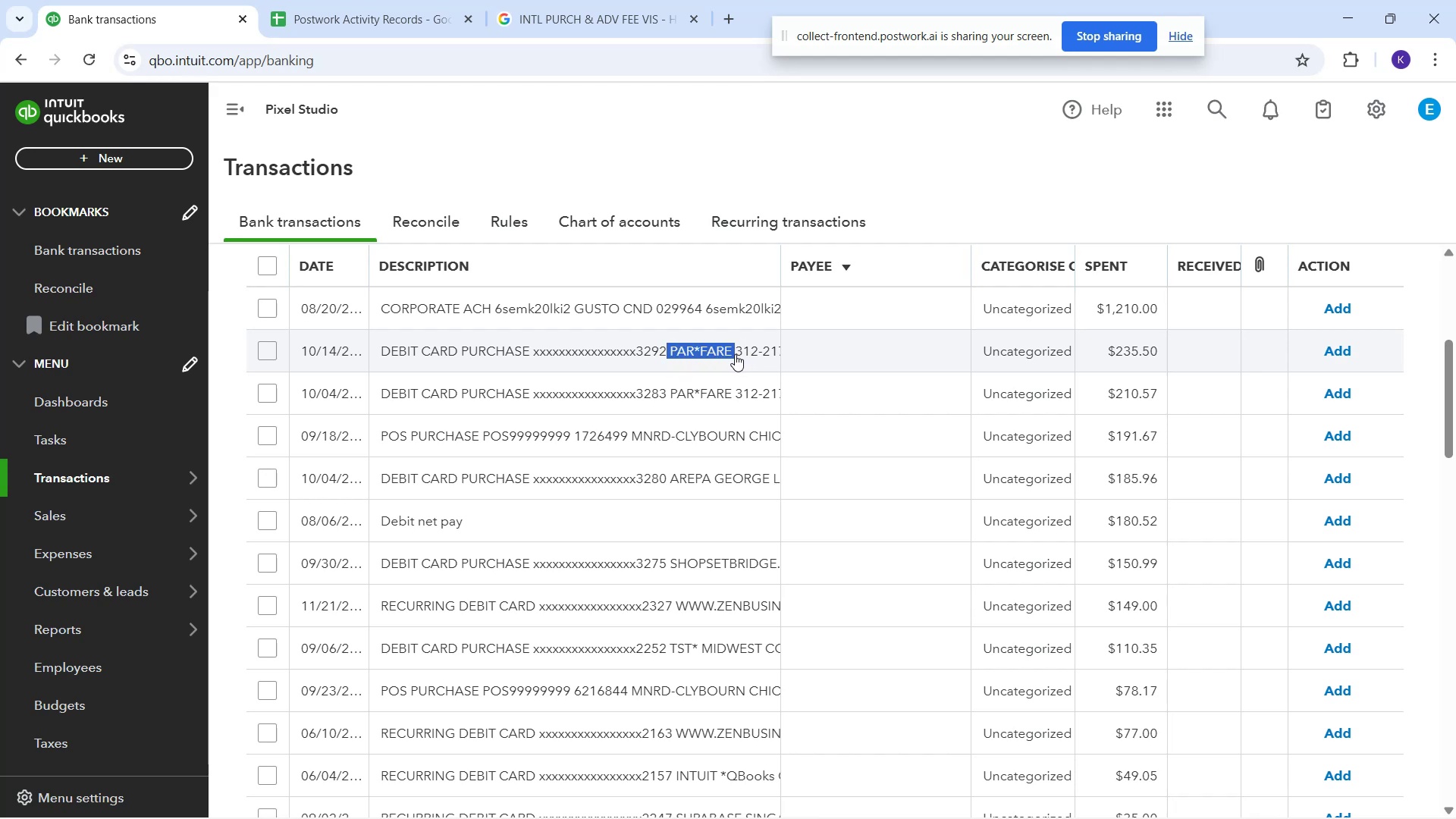 
key(Control+C)
 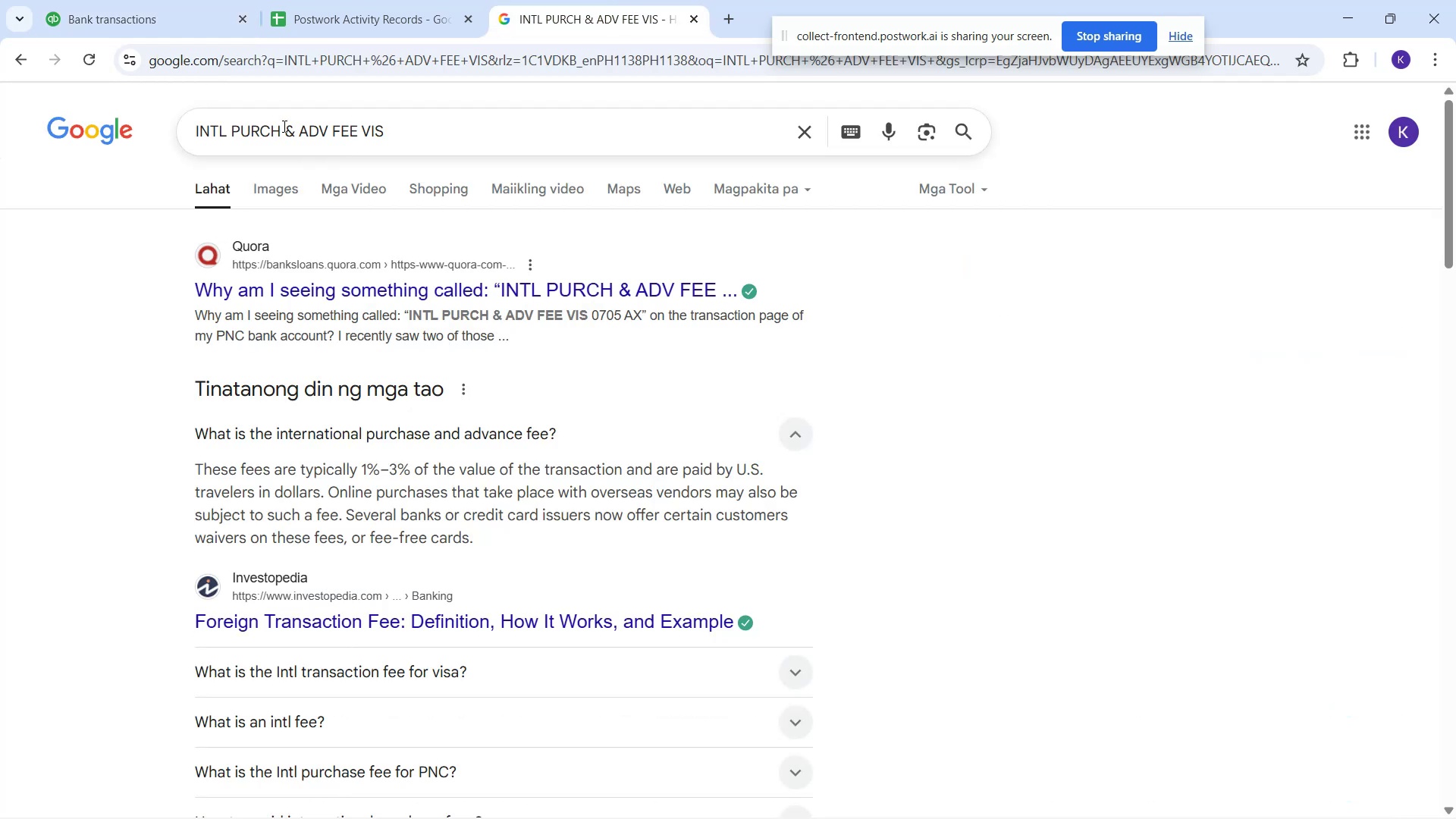 
left_click_drag(start_coordinate=[453, 127], to_coordinate=[22, 129])
 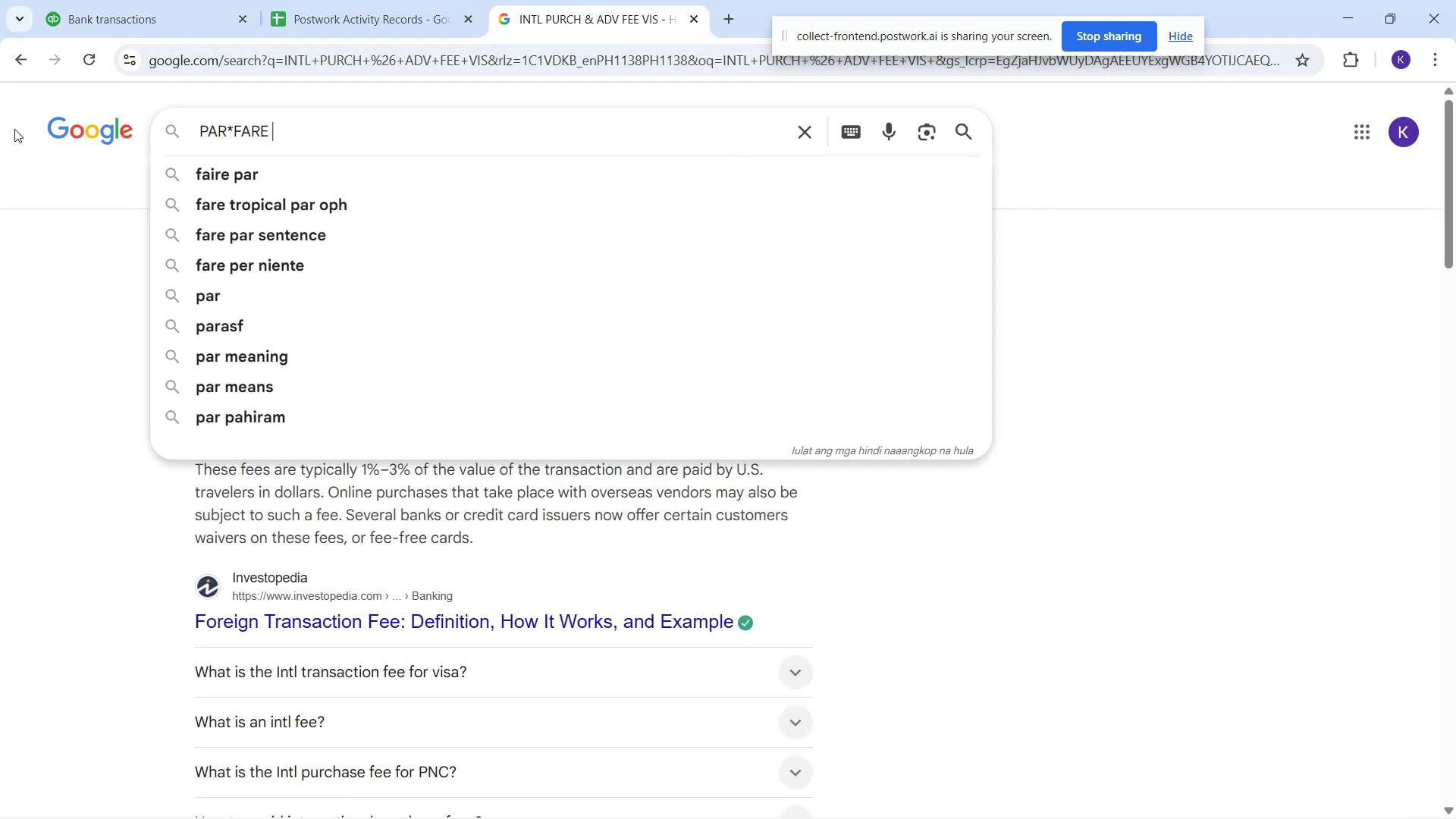 
key(Control+V)
 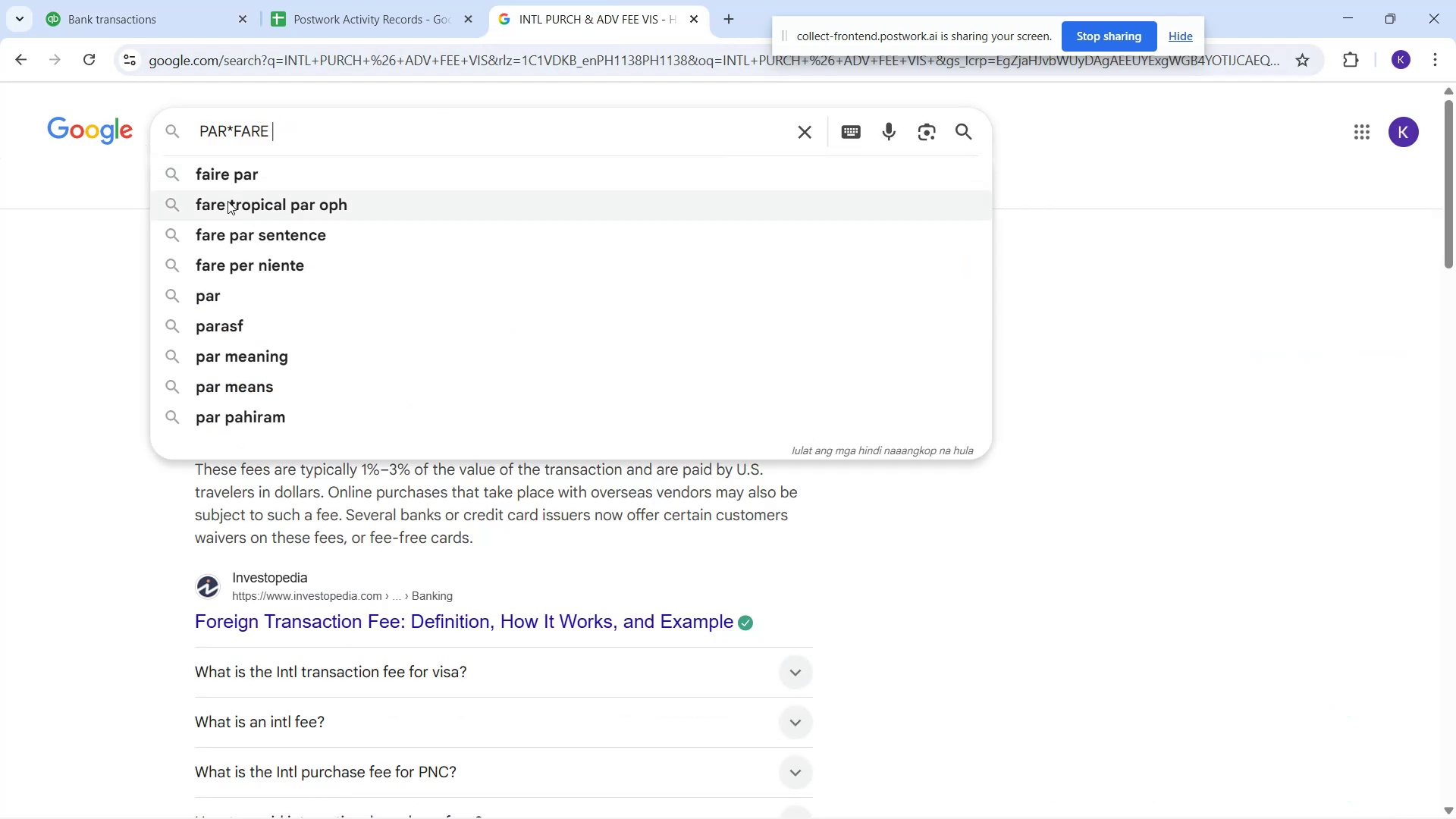 
key(Enter)
 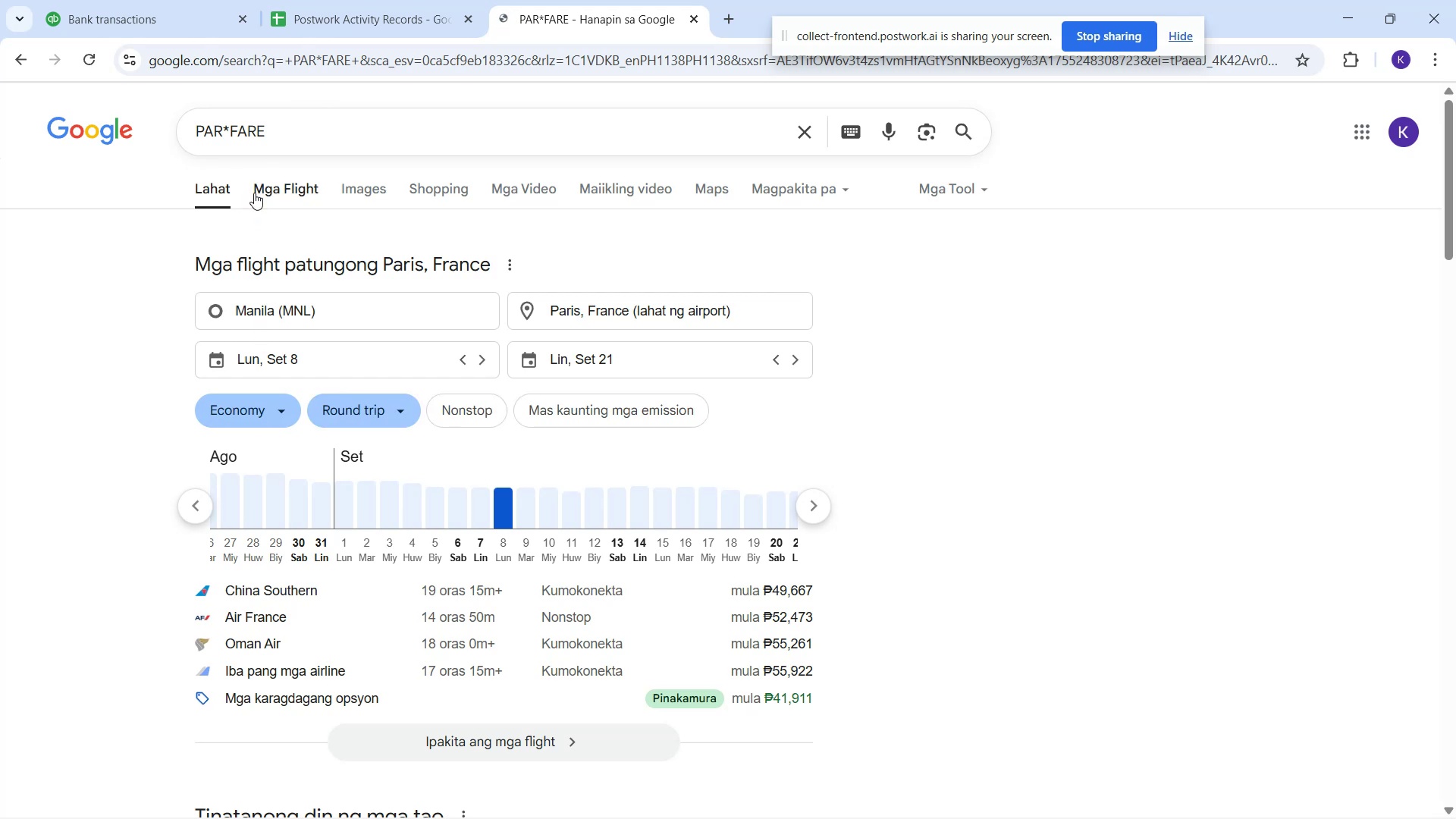 
wait(5.37)
 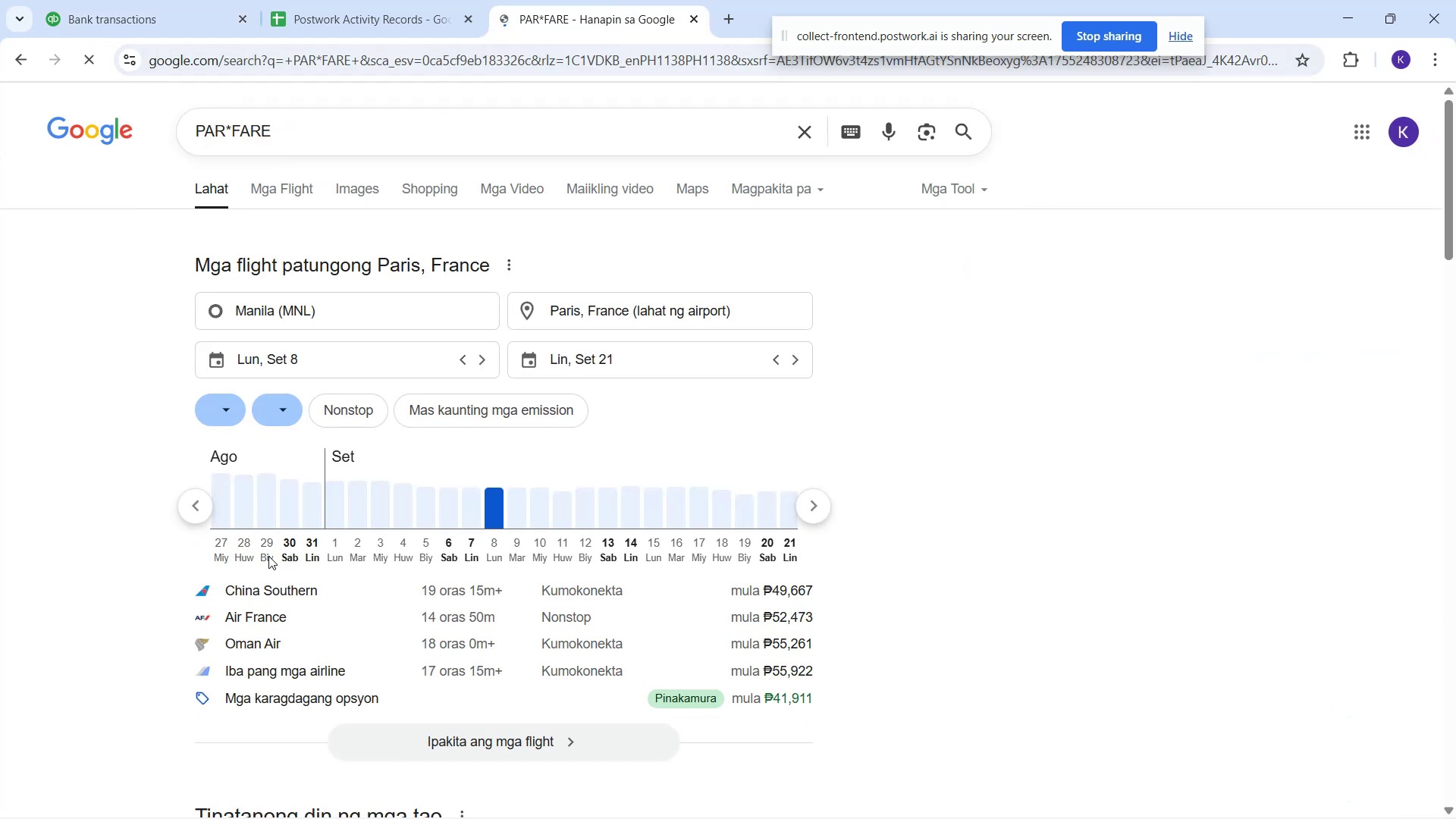 
scroll: coordinate [391, 519], scroll_direction: down, amount: 1.0
 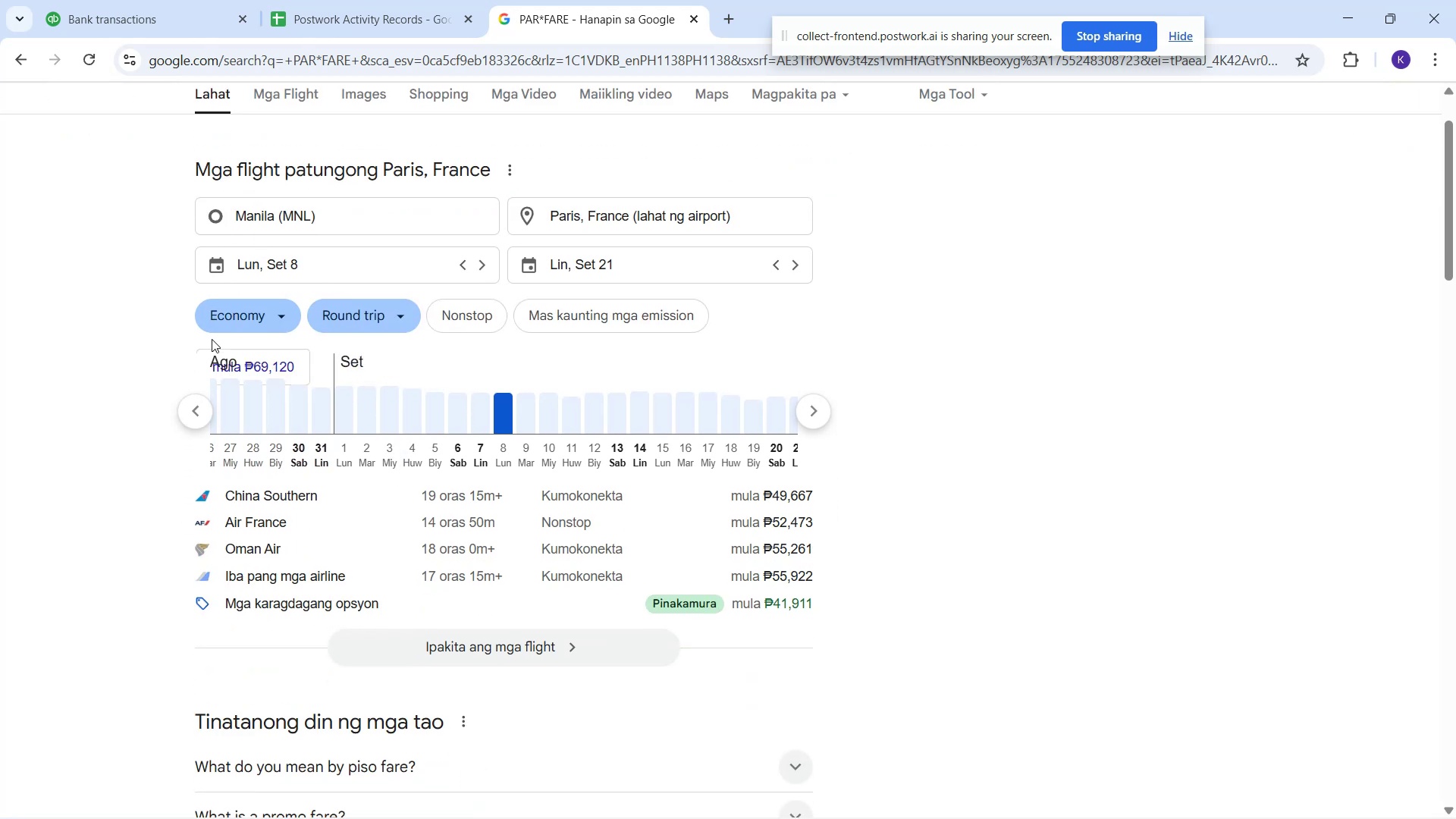 
scroll: coordinate [229, 372], scroll_direction: up, amount: 1.0
 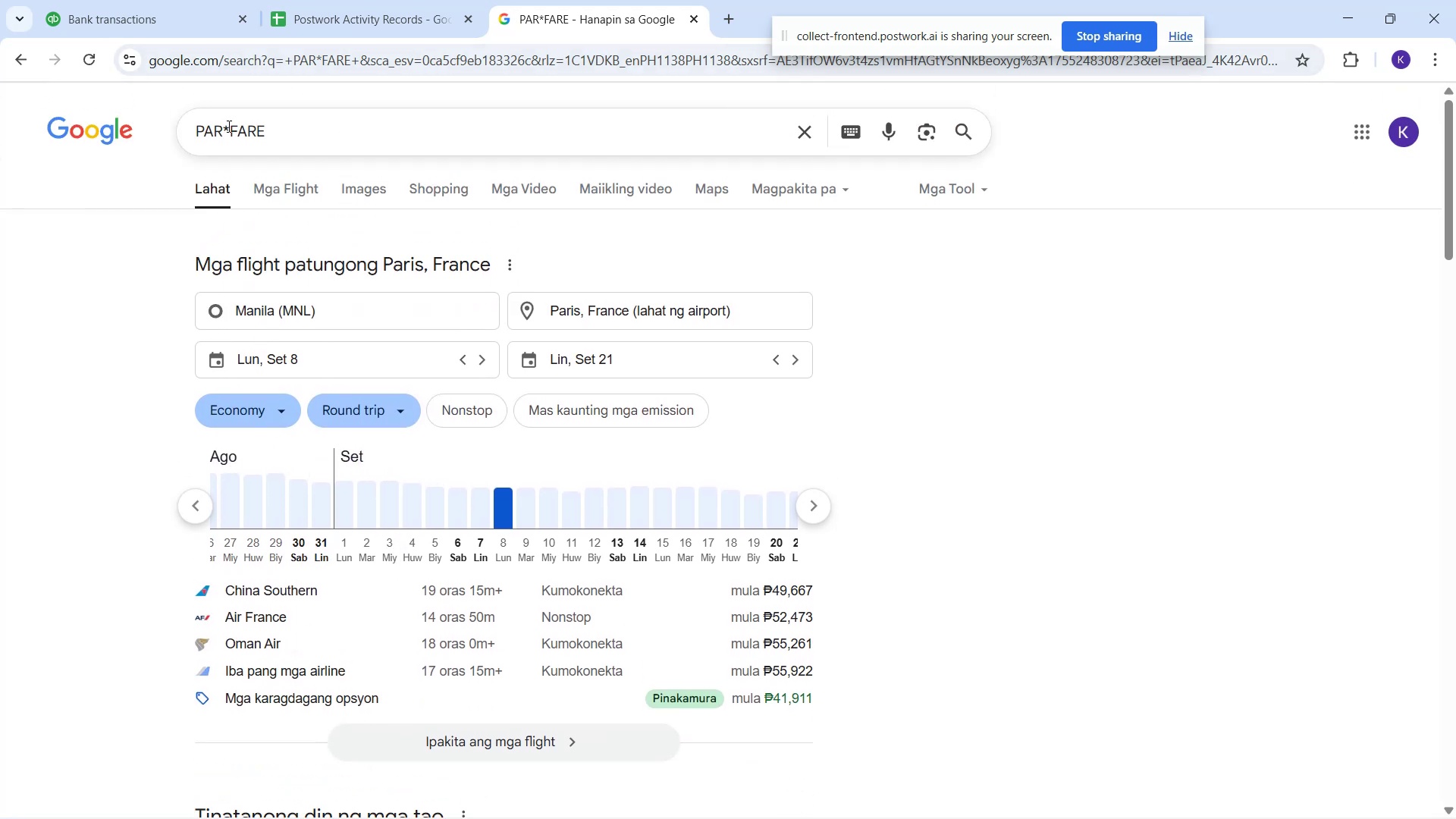 
left_click([232, 129])
 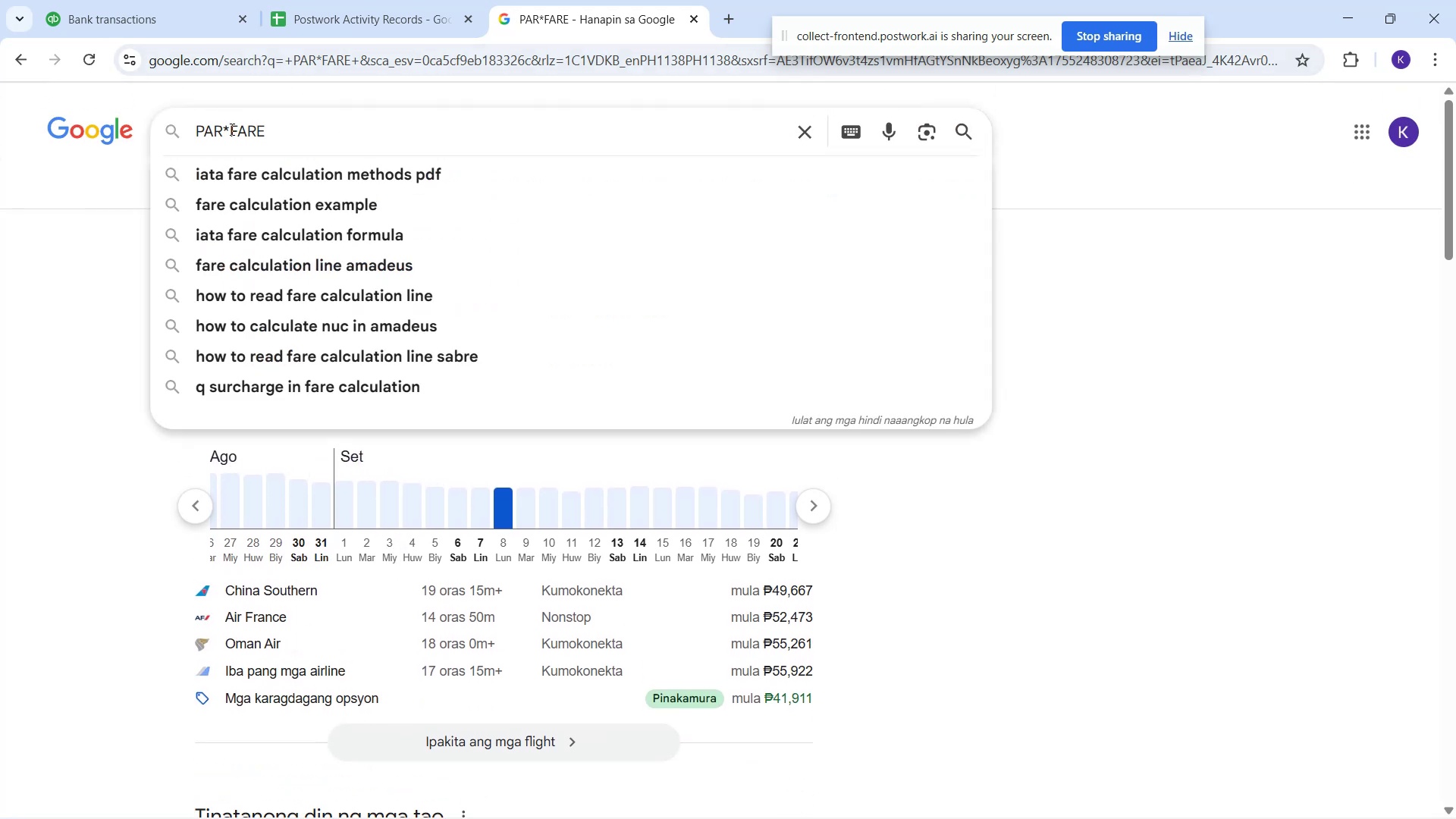 
key(Backspace)
 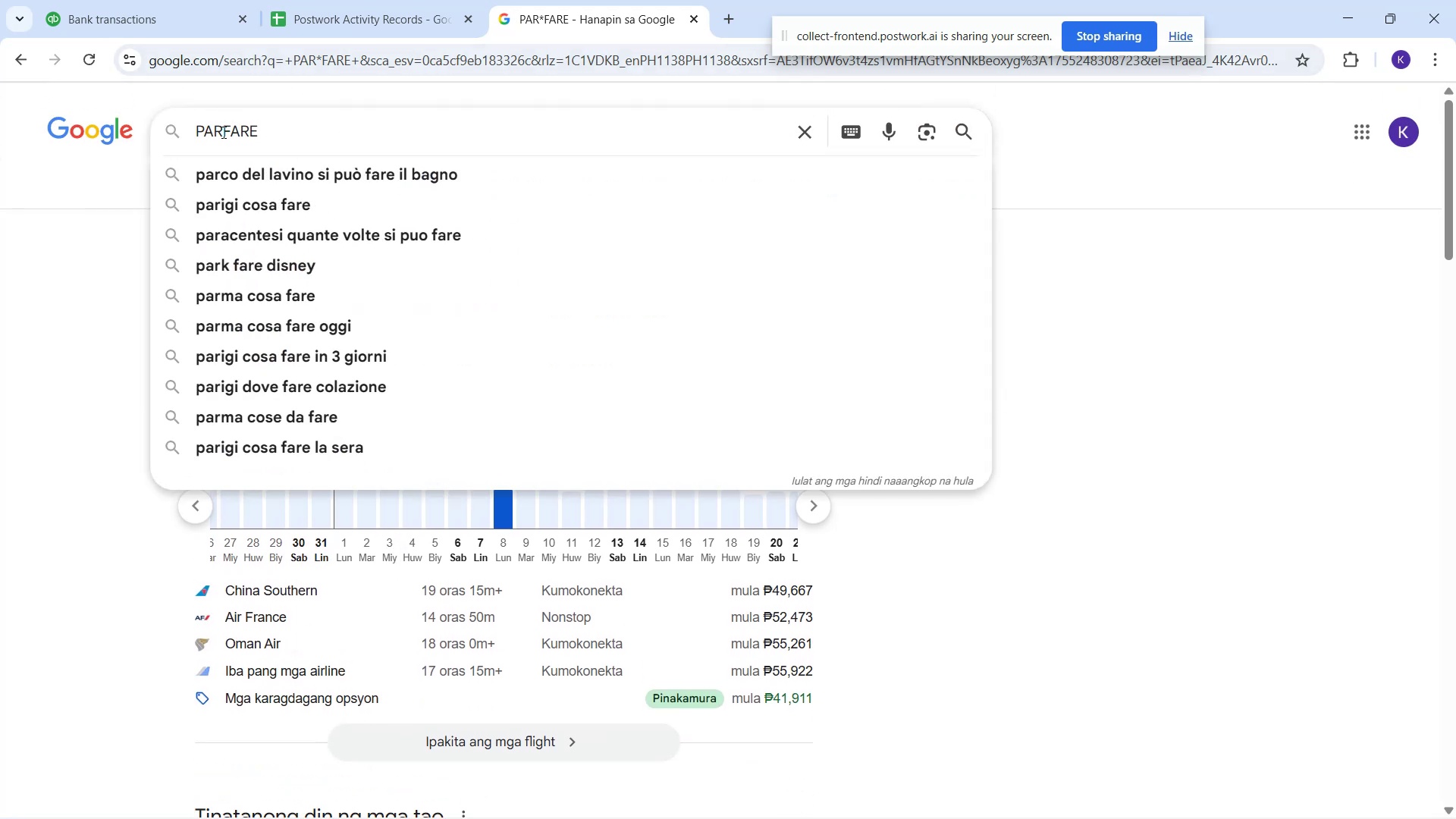 
key(Space)
 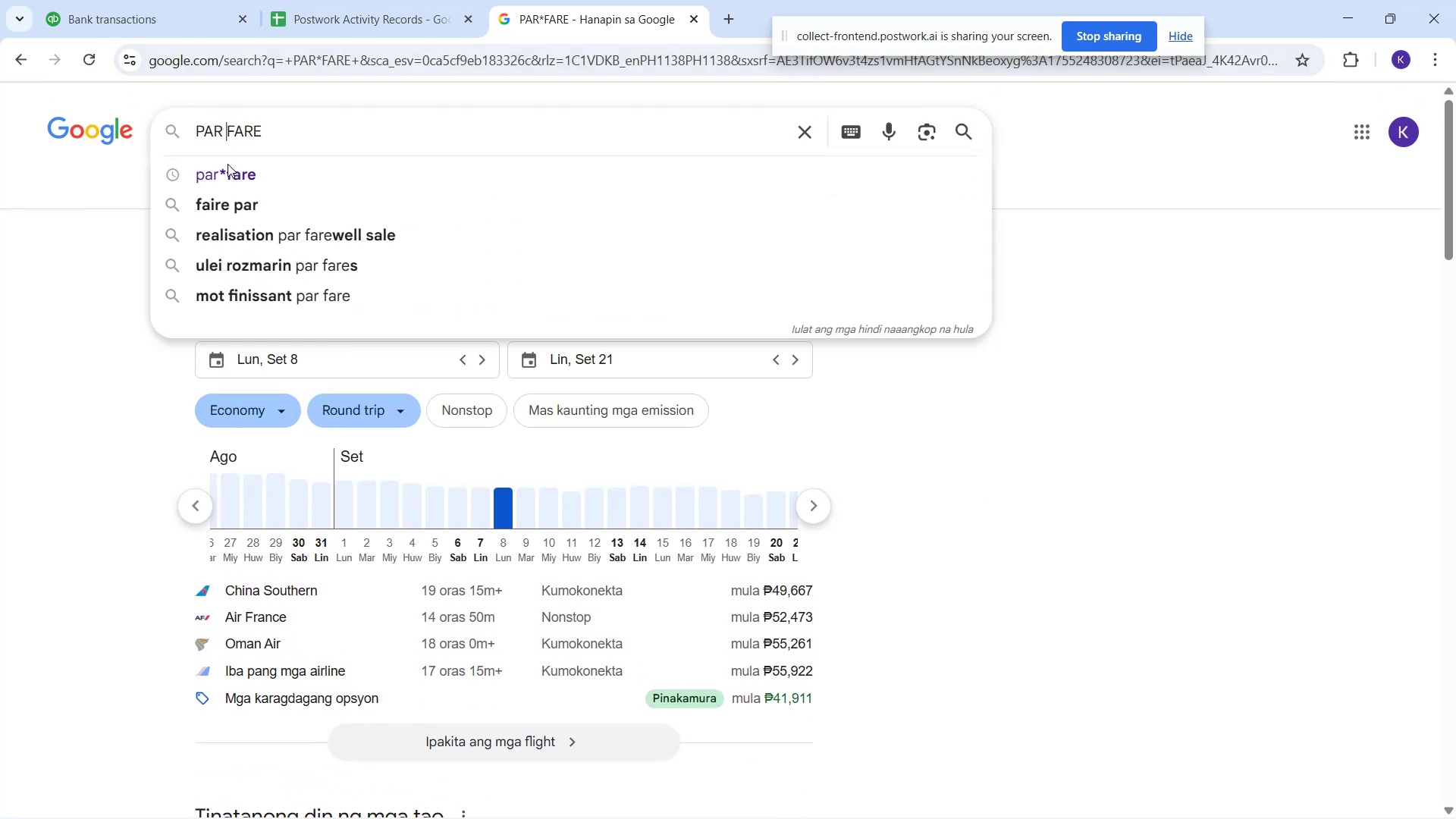 
key(Enter)
 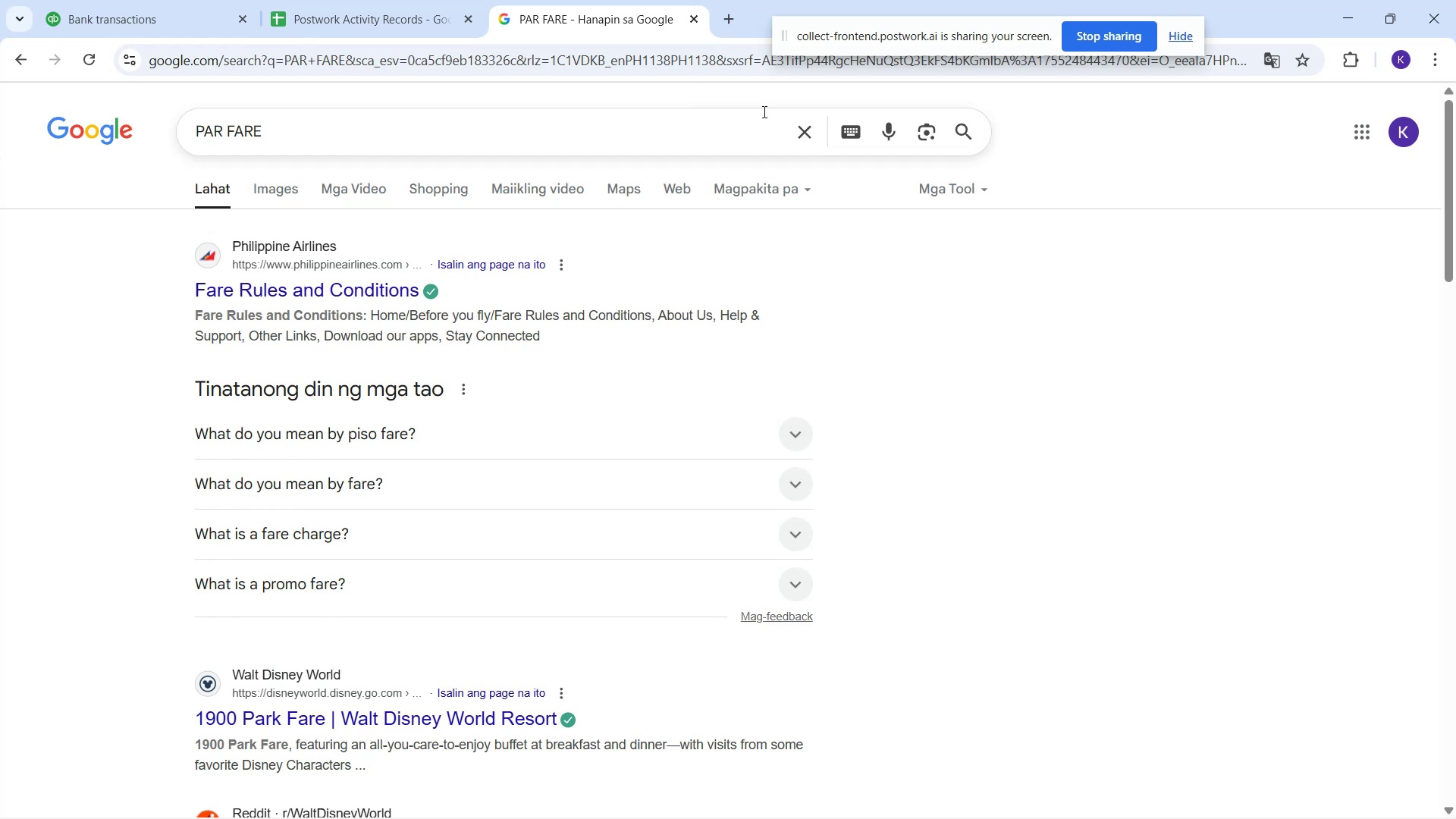 
wait(39.39)
 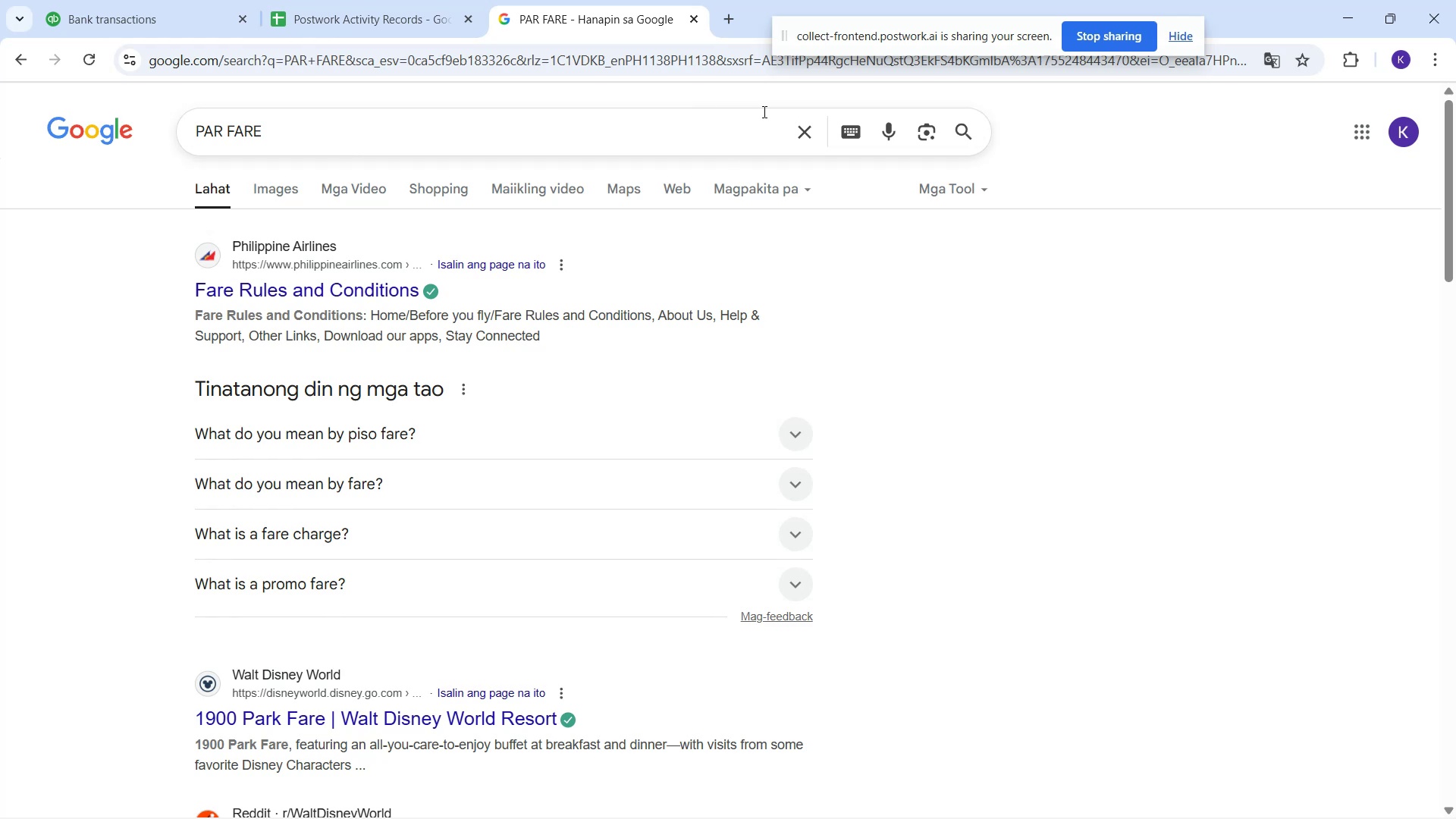 
left_click([604, 513])
 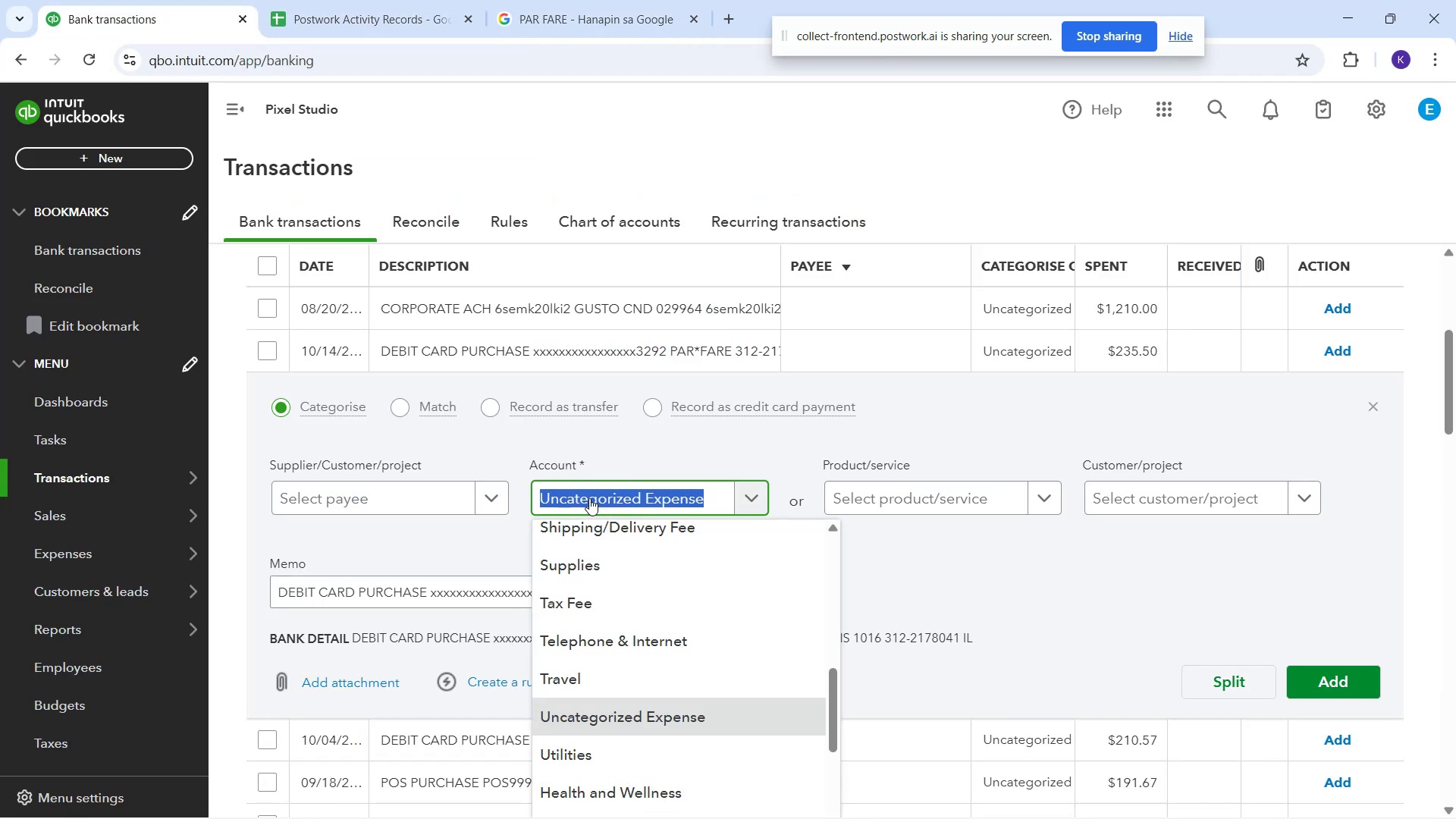 
type(fare)
 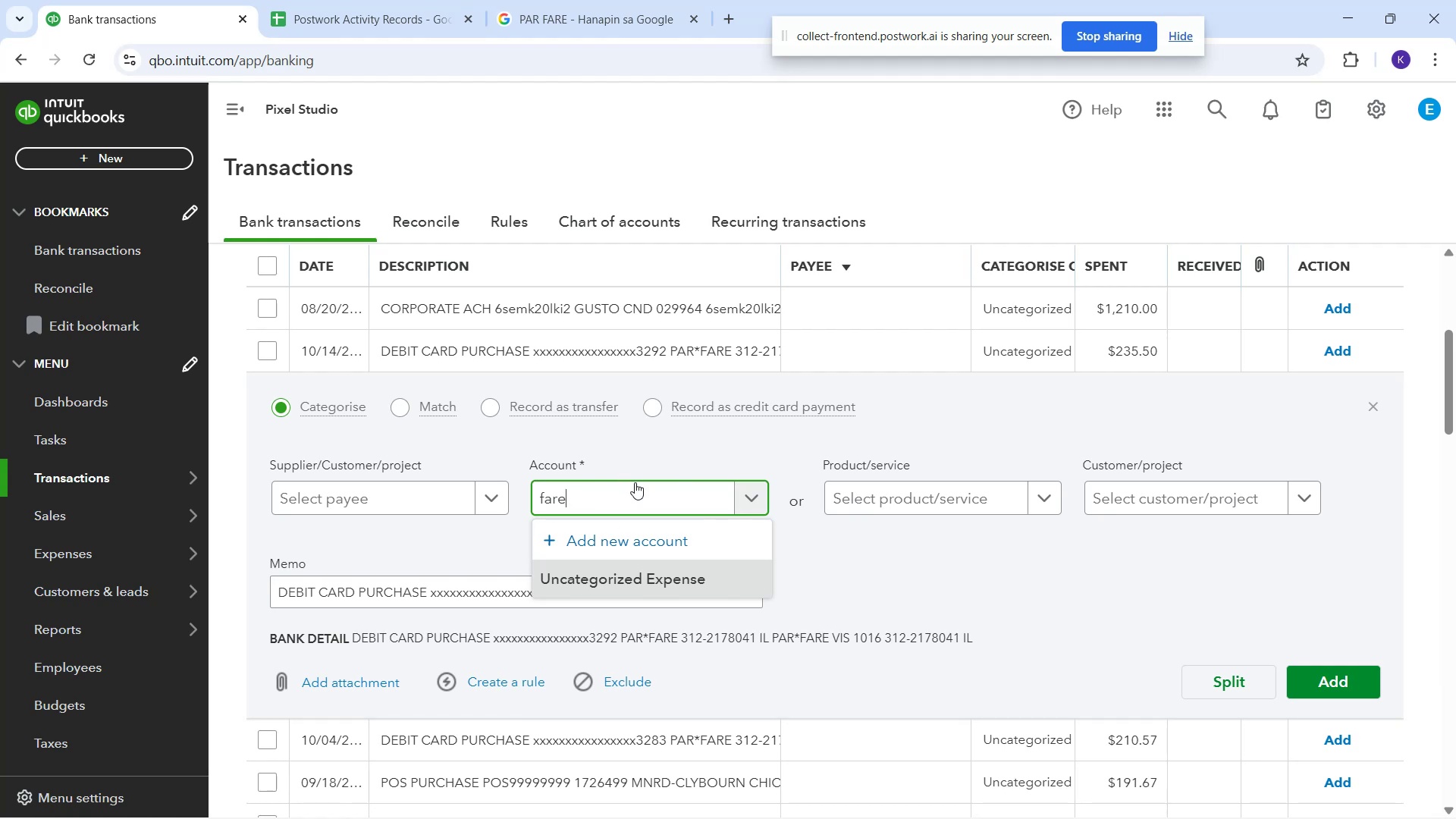 
left_click_drag(start_coordinate=[639, 496], to_coordinate=[475, 508])
 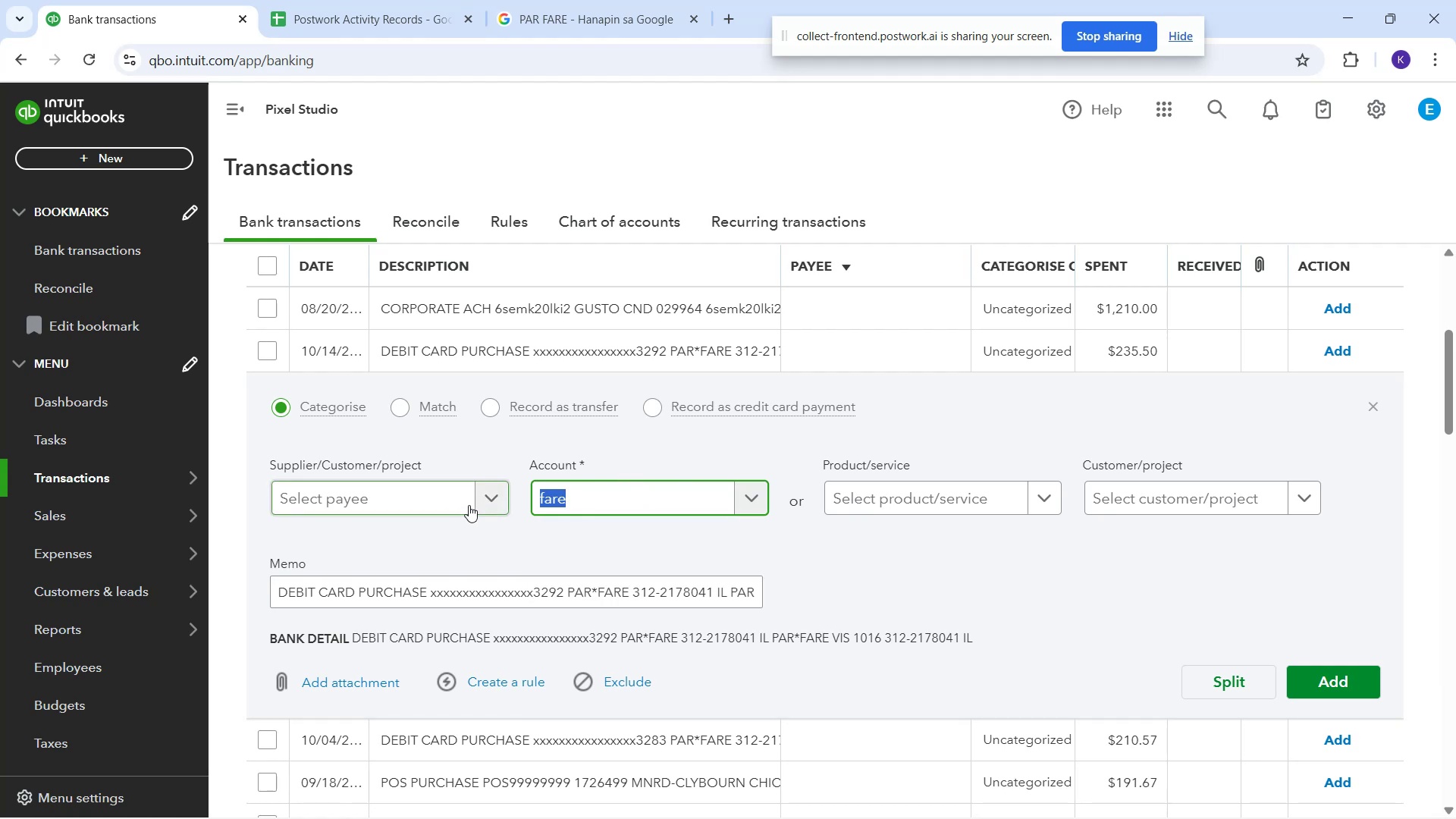 
type(tra)
 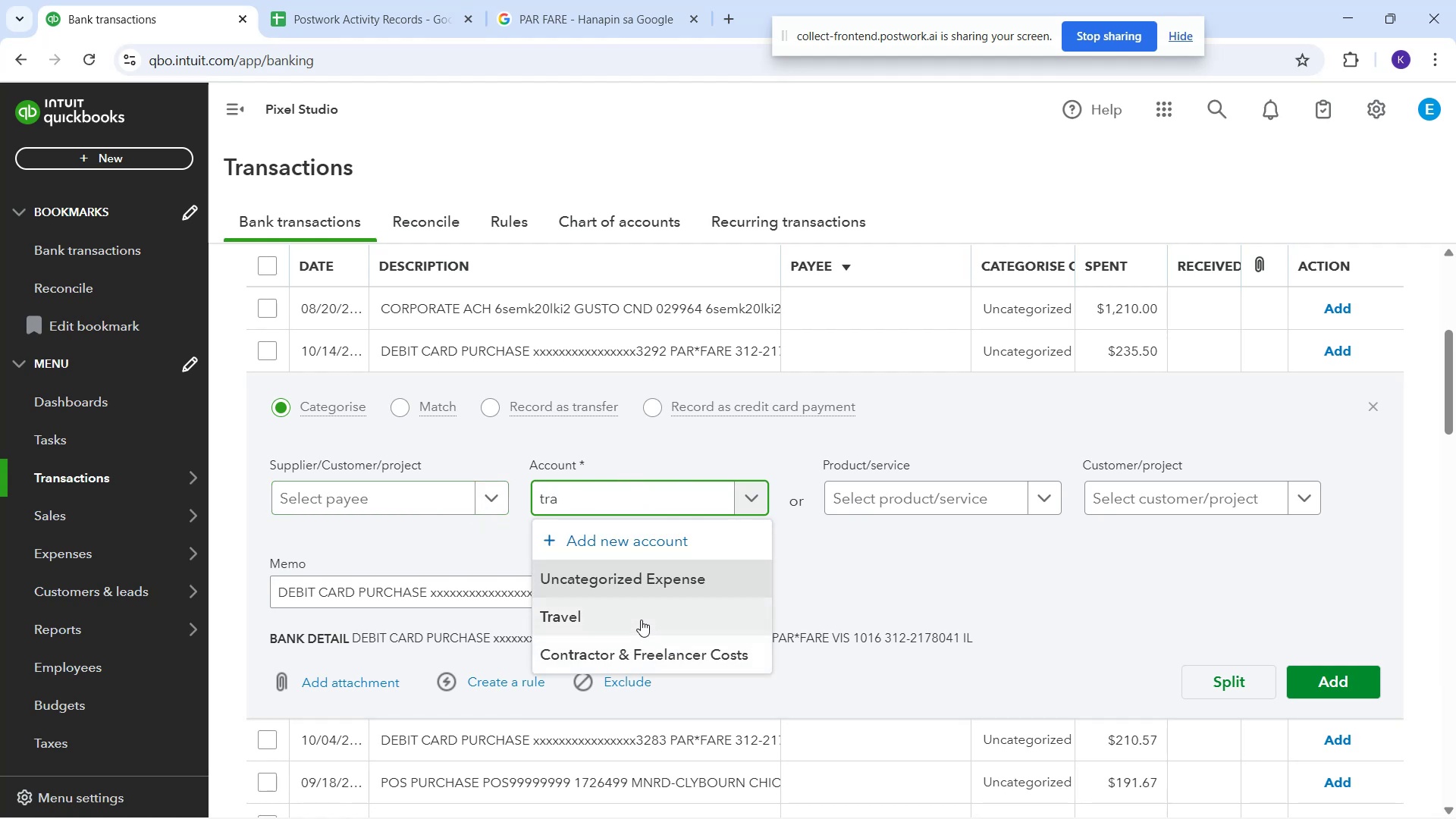 
left_click([643, 613])
 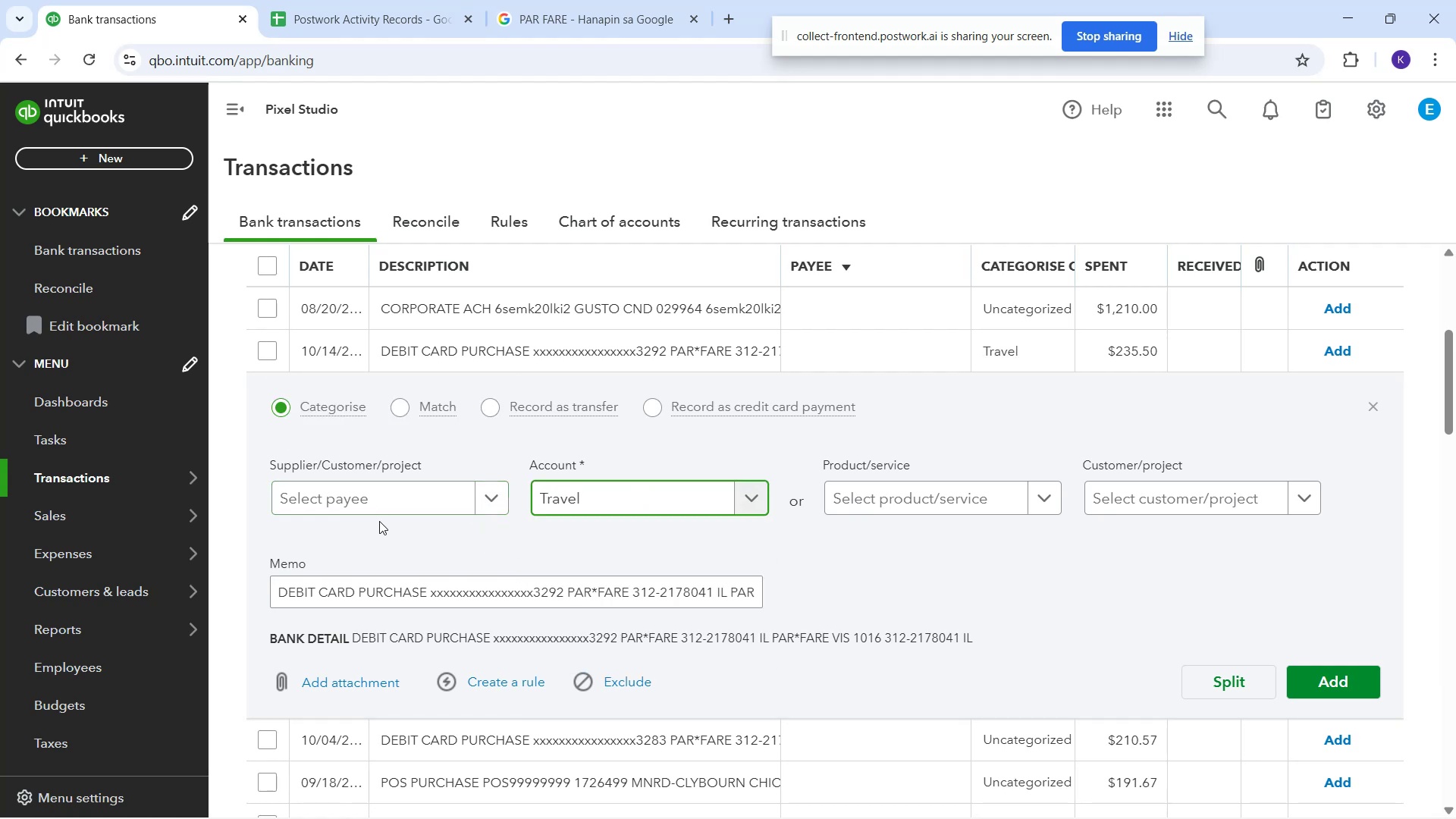 
left_click([373, 509])
 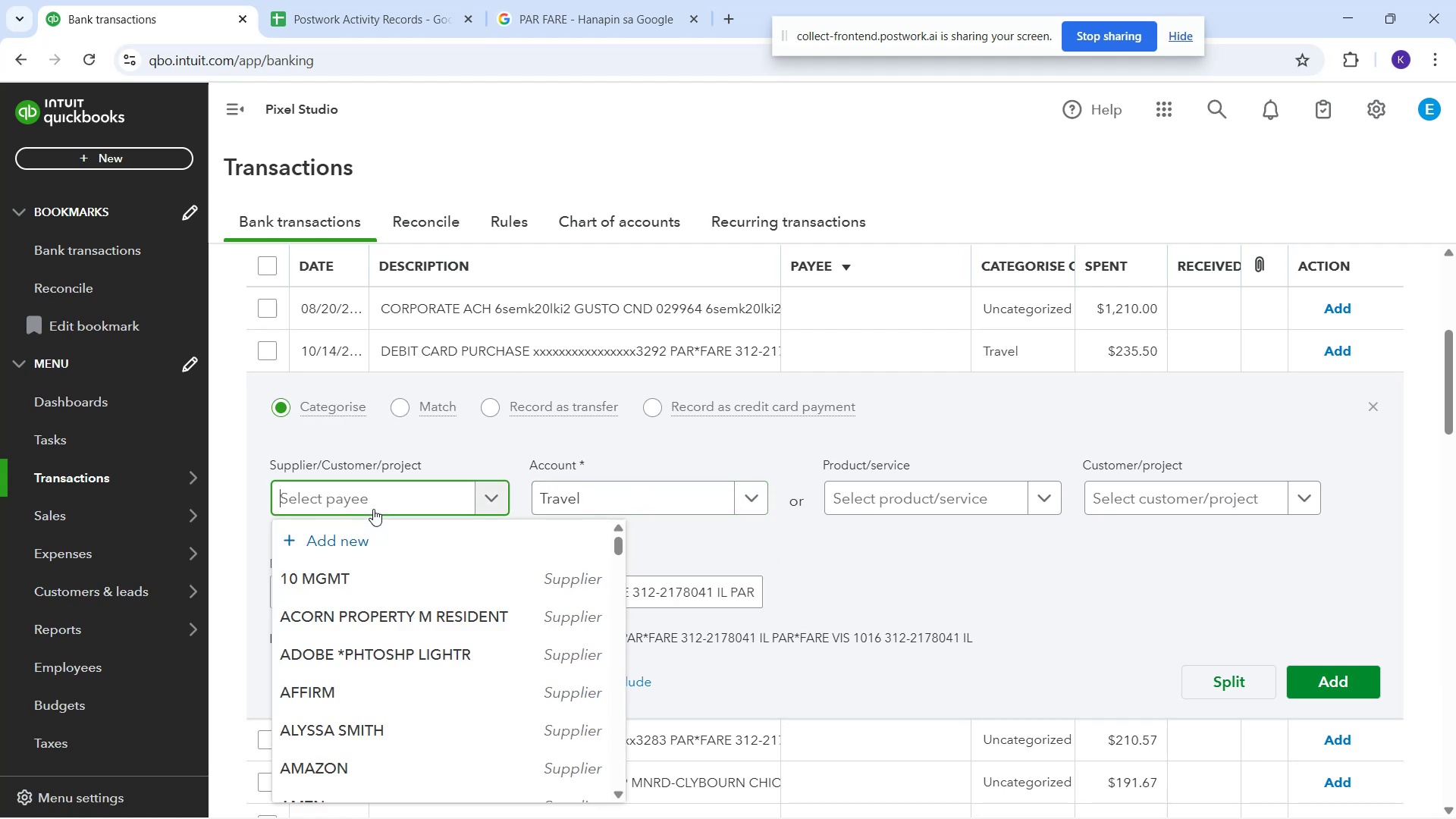 
type(Par fare)
 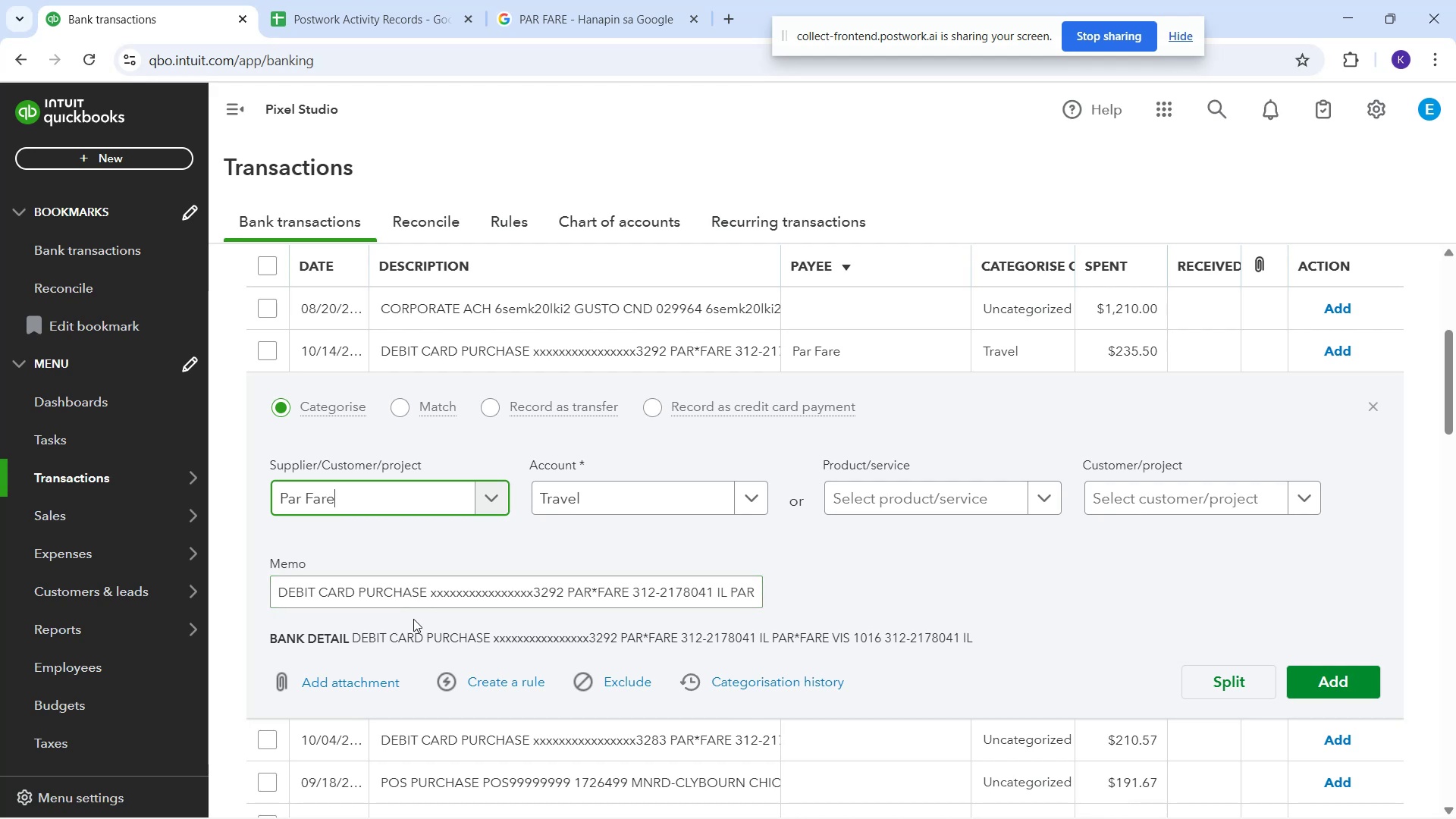 
wait(17.43)
 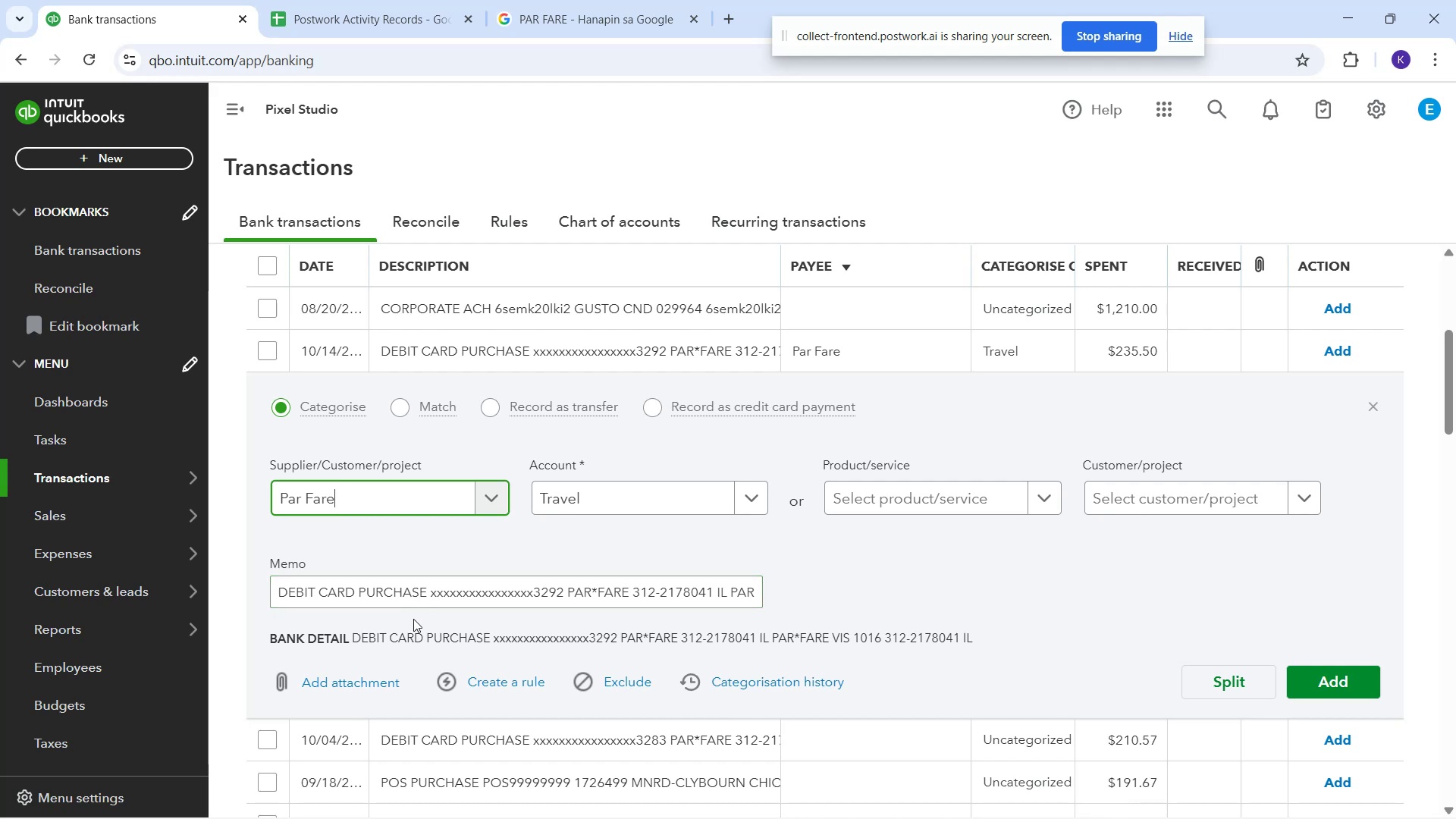 
scroll: coordinate [1097, 408], scroll_direction: down, amount: 1.0
 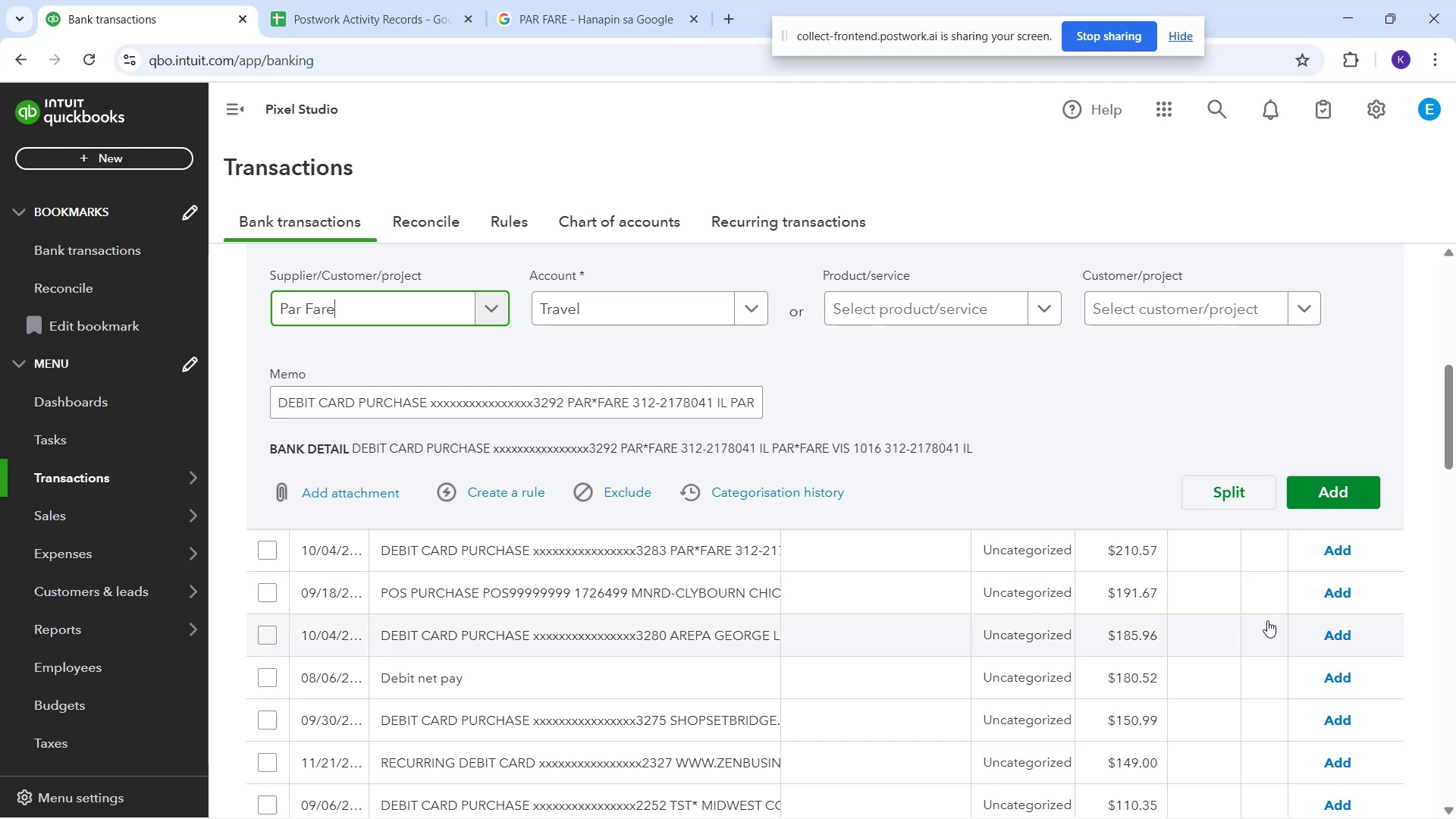 
wait(10.97)
 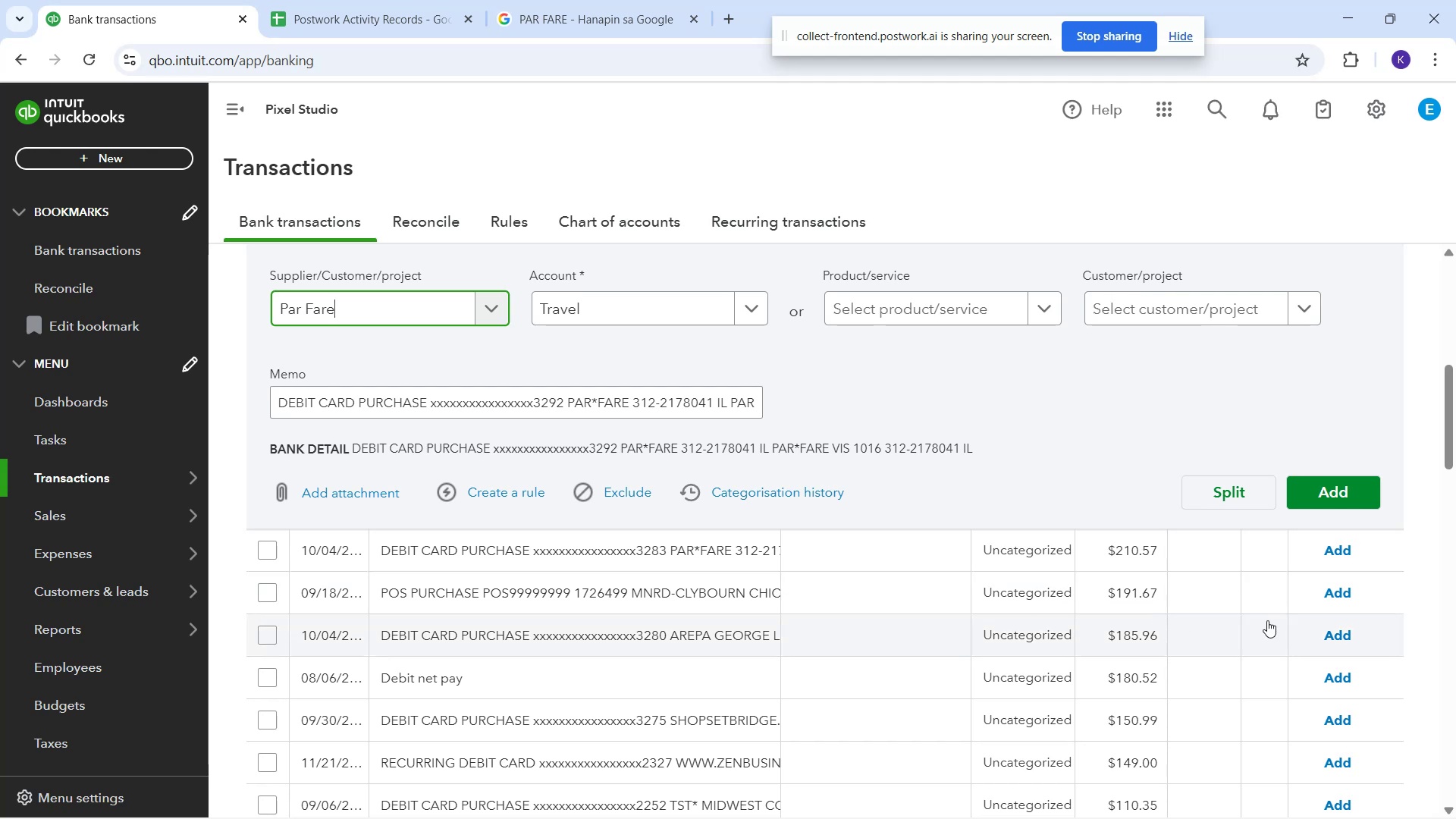 
scroll: coordinate [1261, 427], scroll_direction: up, amount: 2.0
 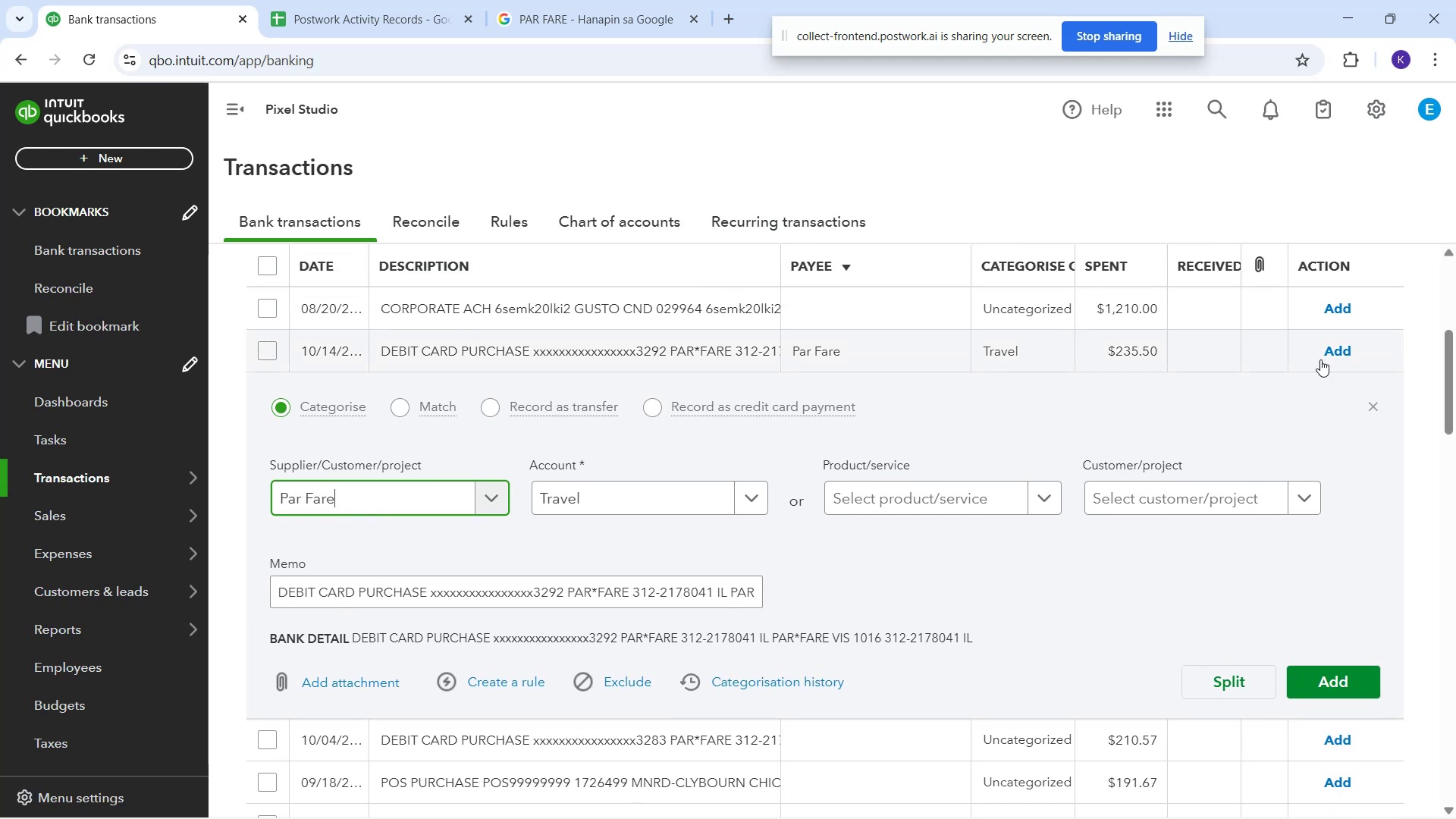 
left_click([1320, 359])
 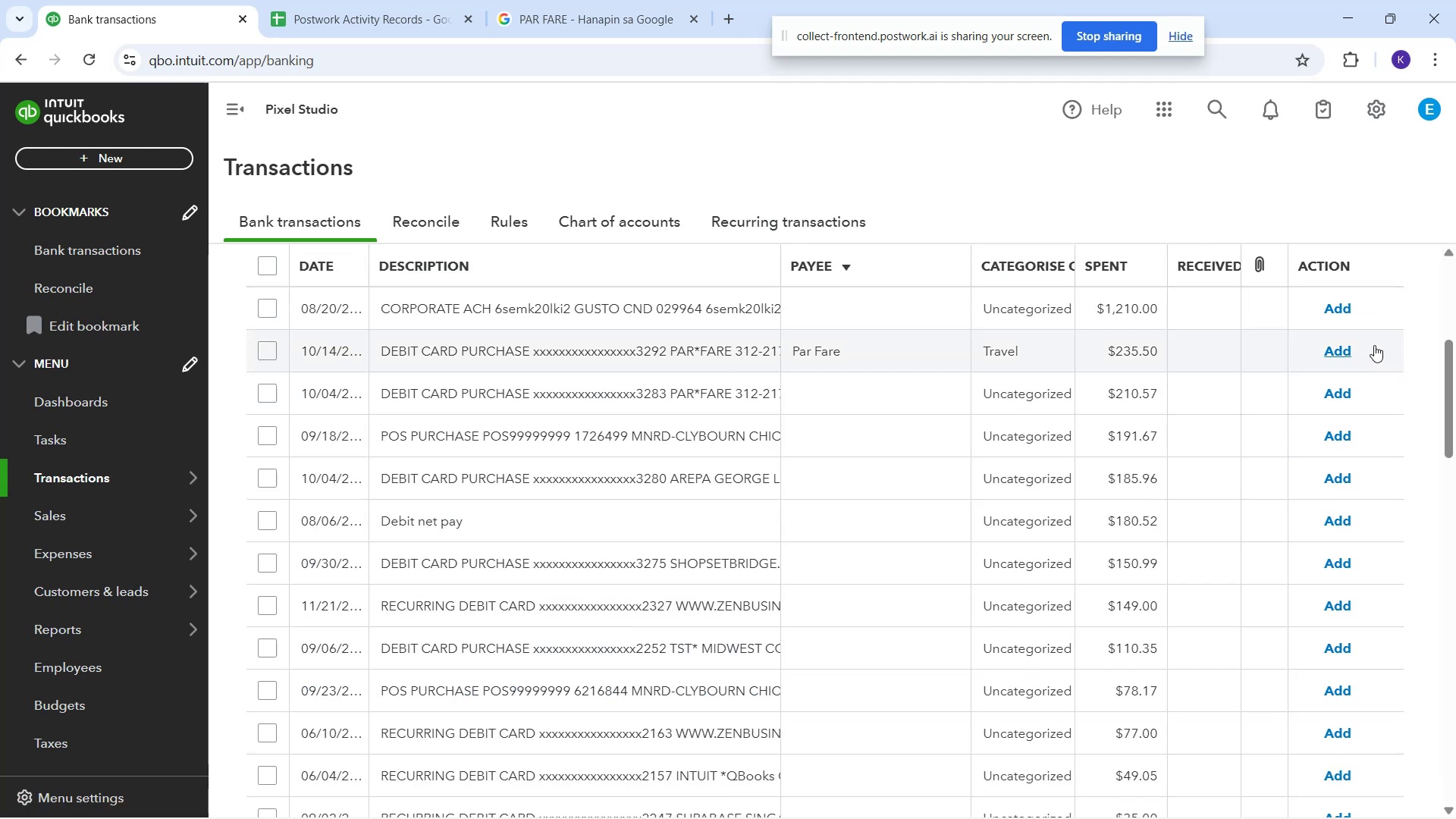 
left_click([1342, 344])
 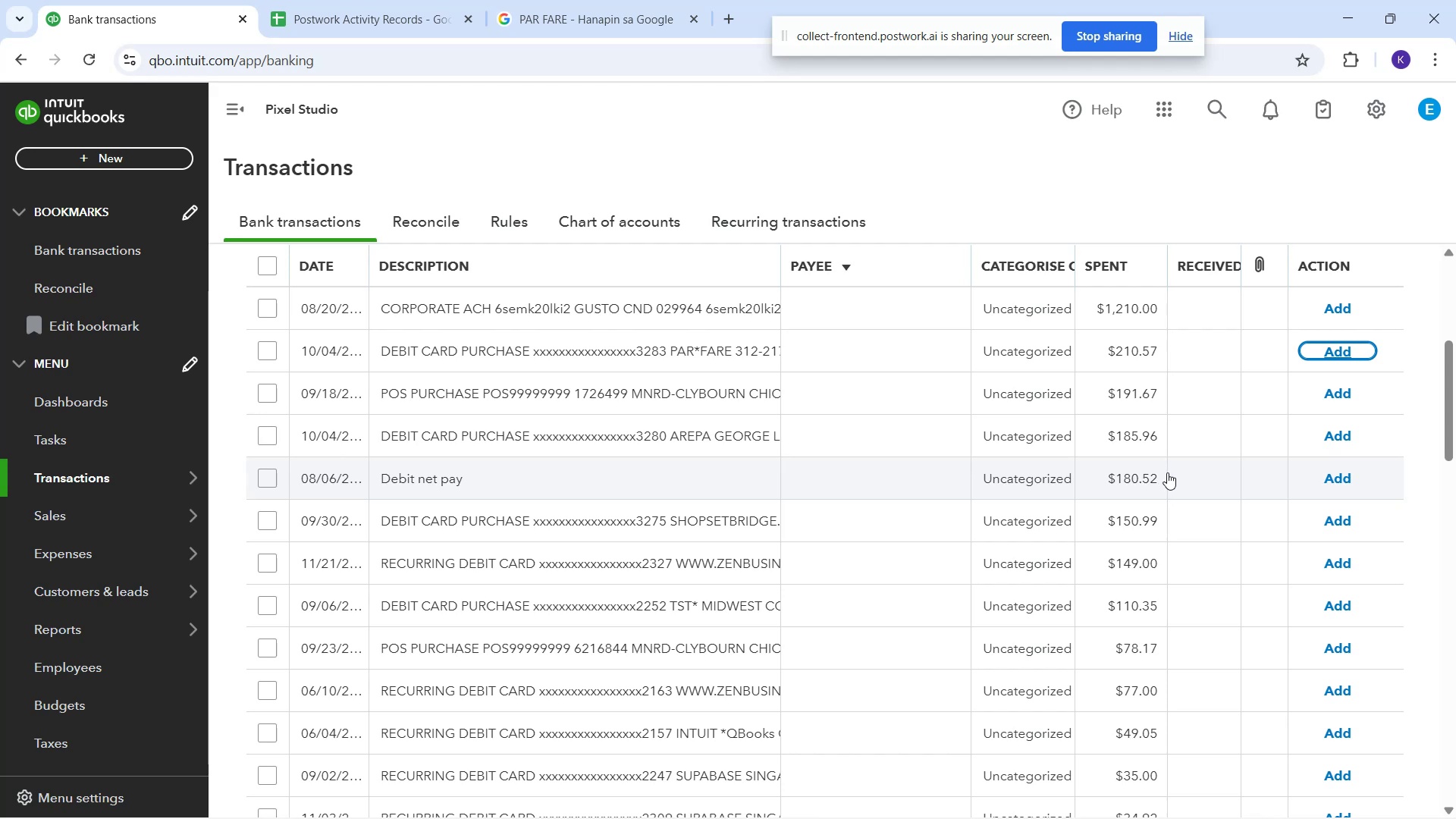 
wait(89.06)
 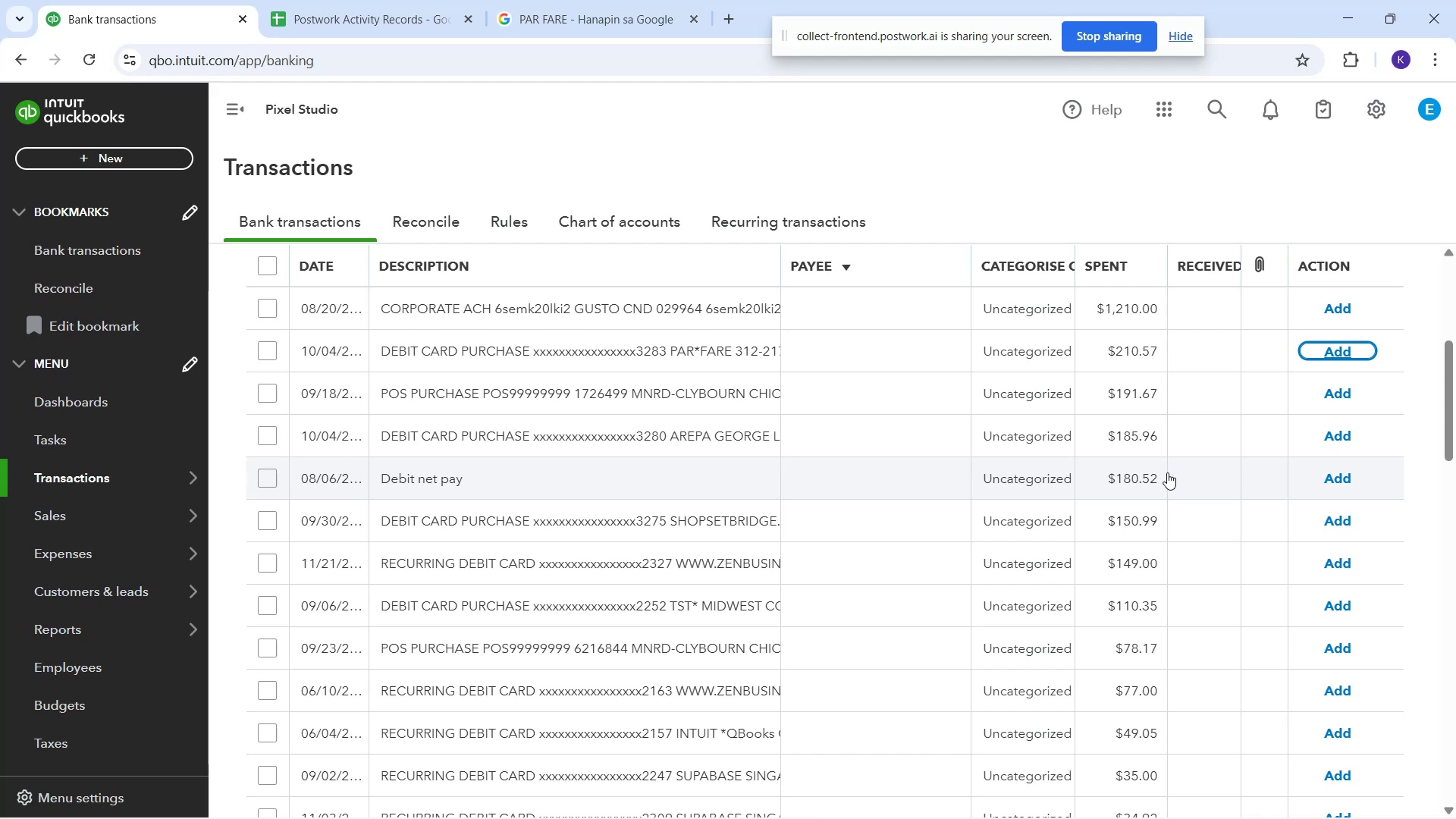 
scroll: coordinate [400, 61], scroll_direction: down, amount: 7.0
 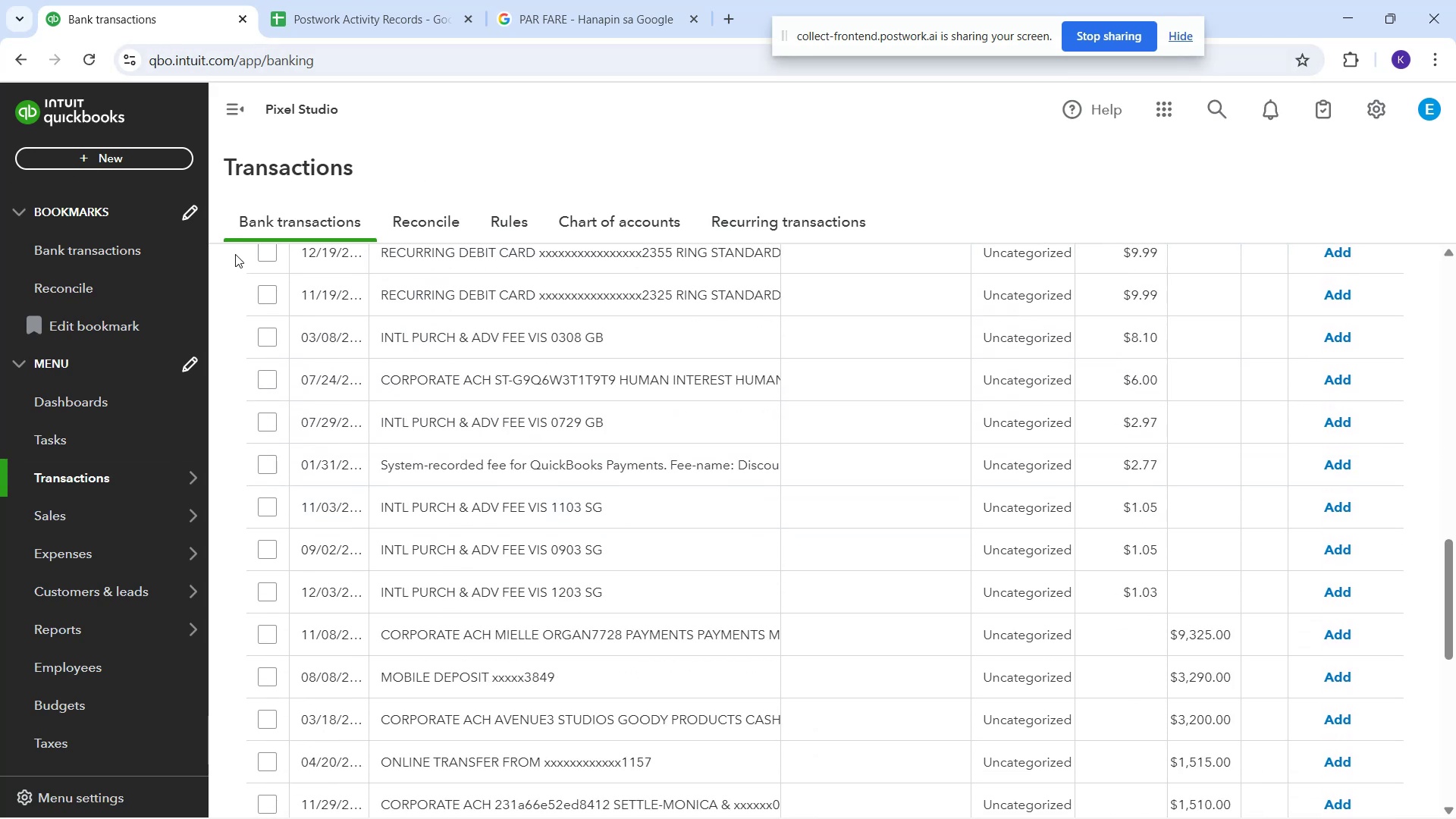 
scroll: coordinate [478, 306], scroll_direction: up, amount: 16.0
 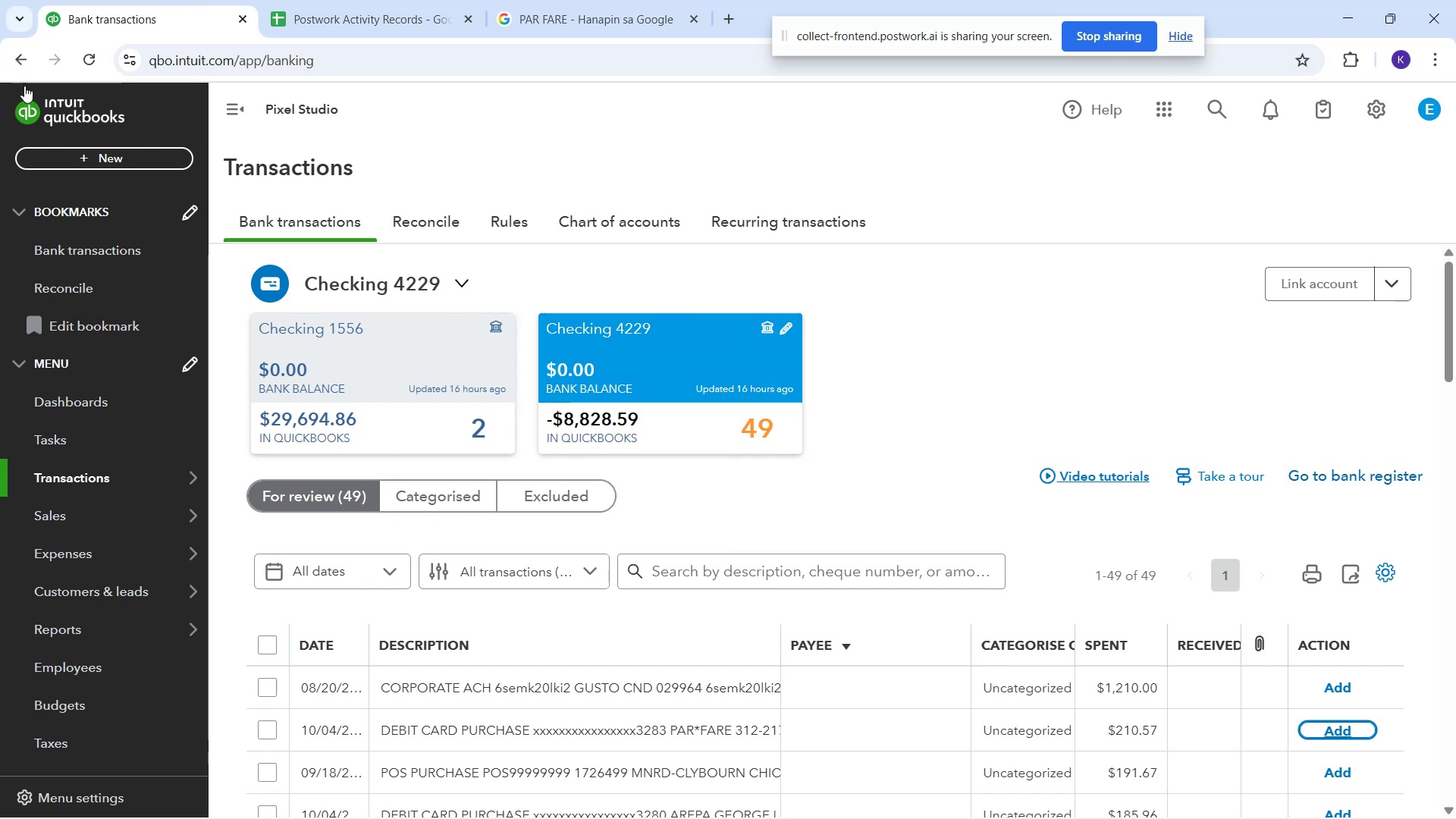 
left_click([80, 68])
 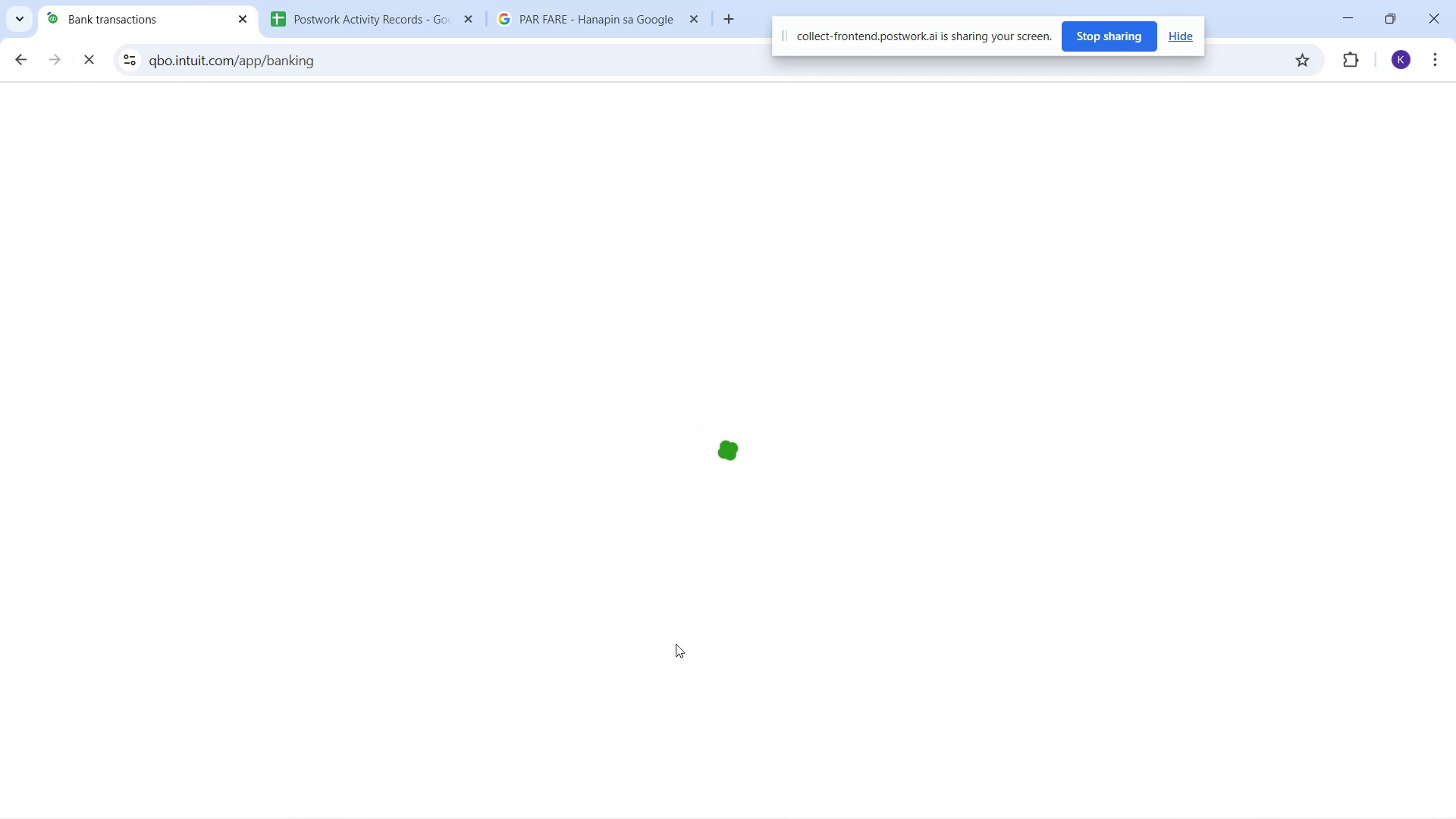 
wait(9.26)
 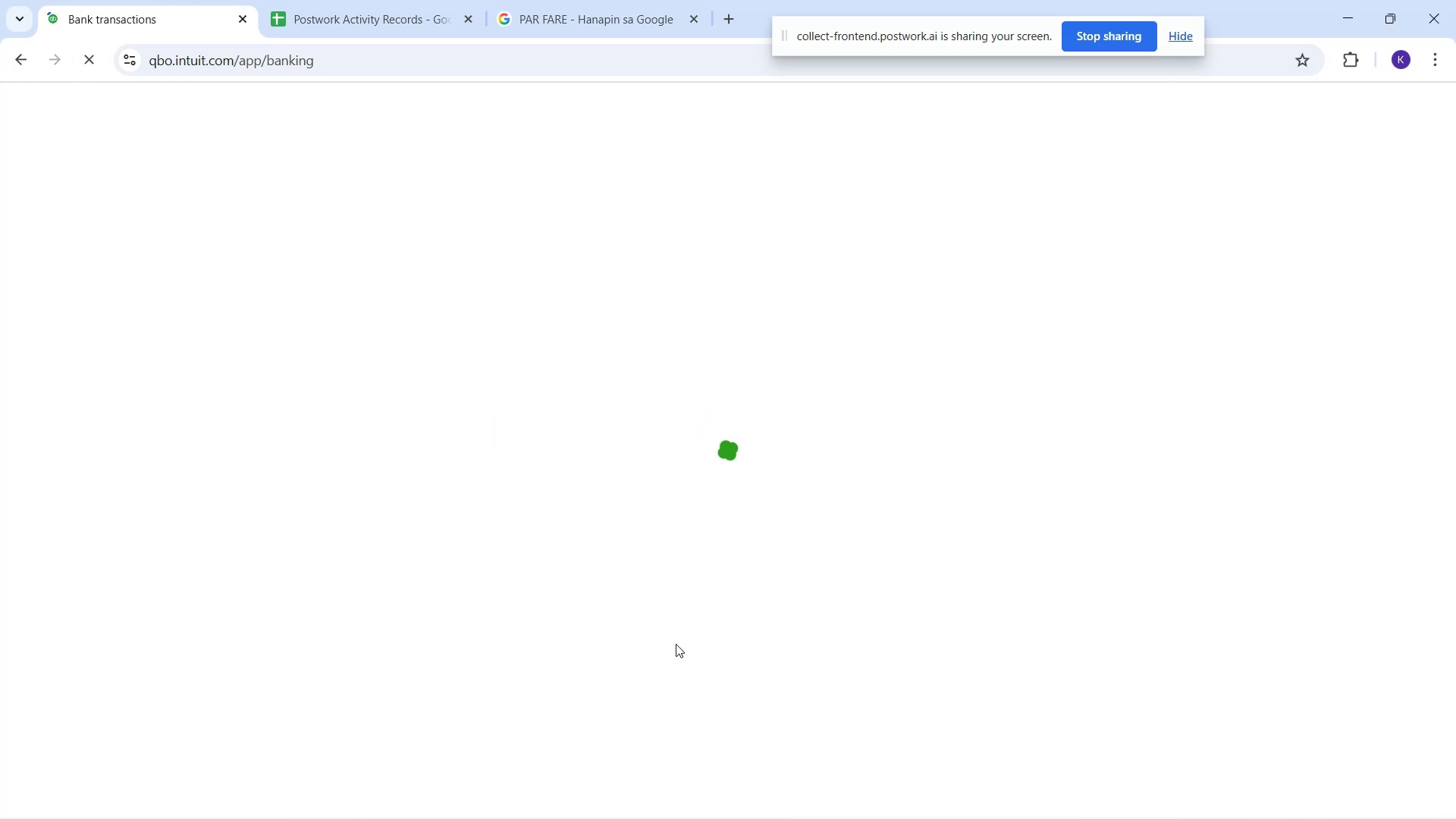 
mouse_move([536, 274])
 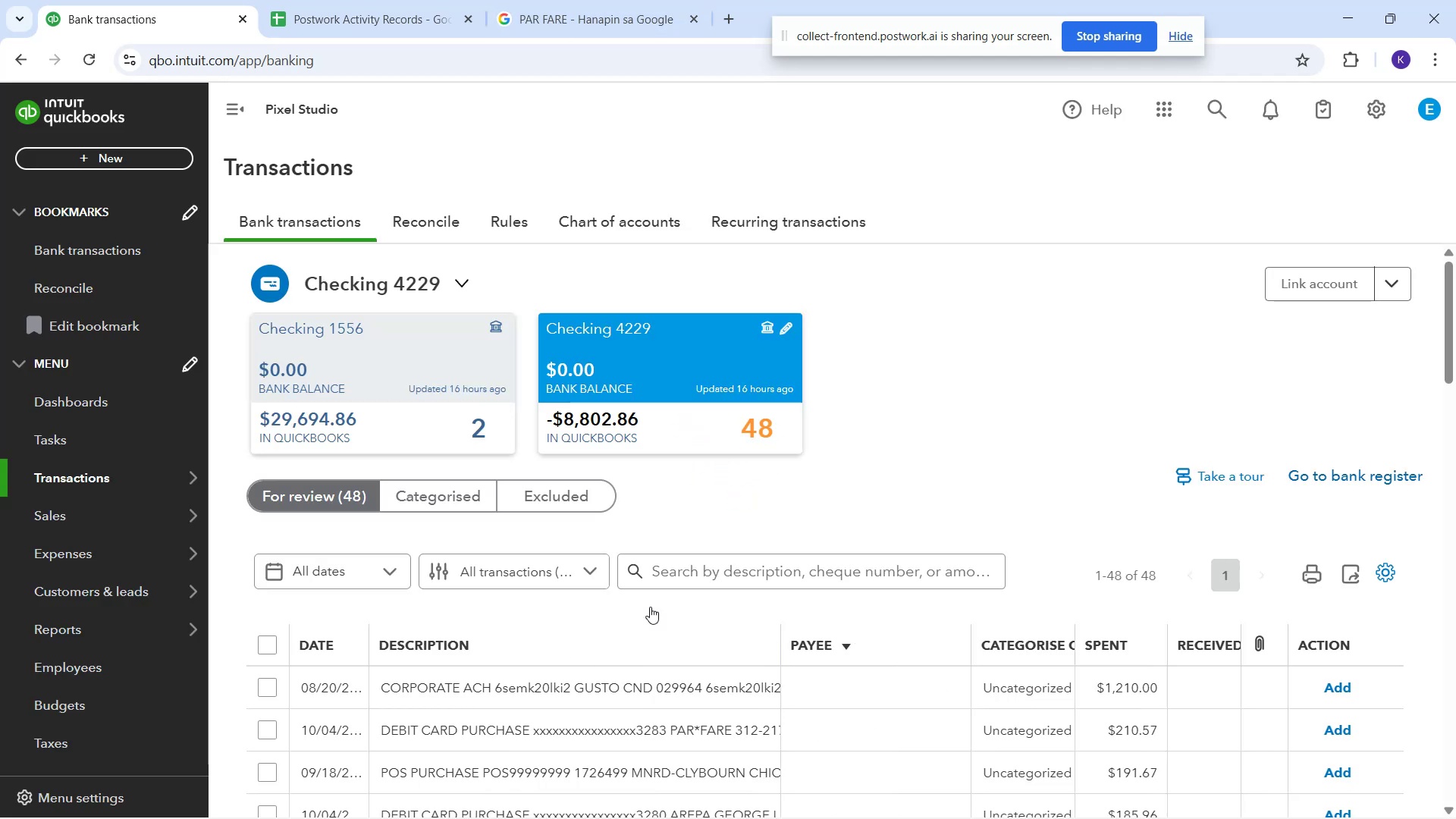 
scroll: coordinate [915, 774], scroll_direction: down, amount: 8.0
 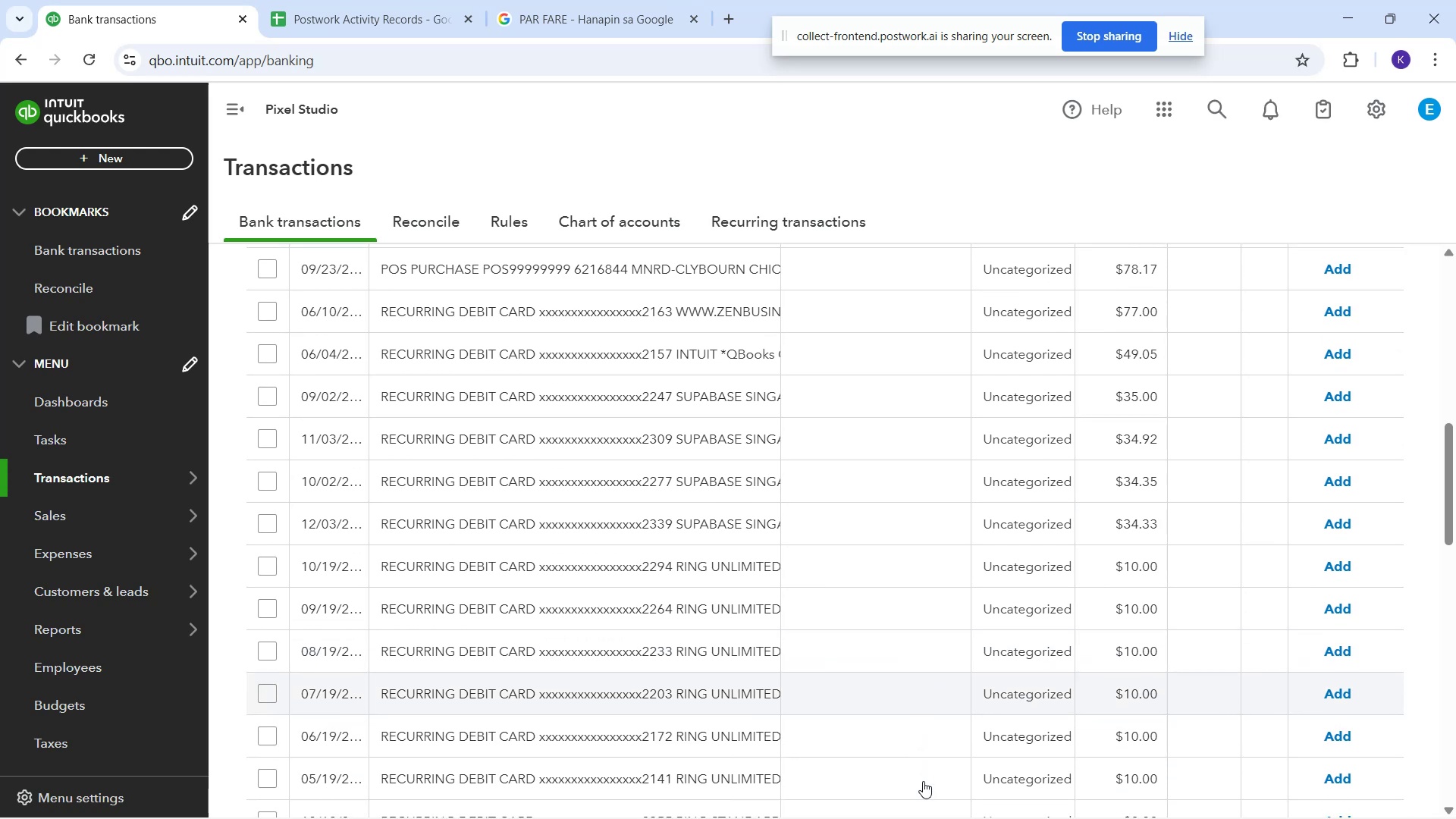 
scroll: coordinate [927, 794], scroll_direction: none, amount: 0.0
 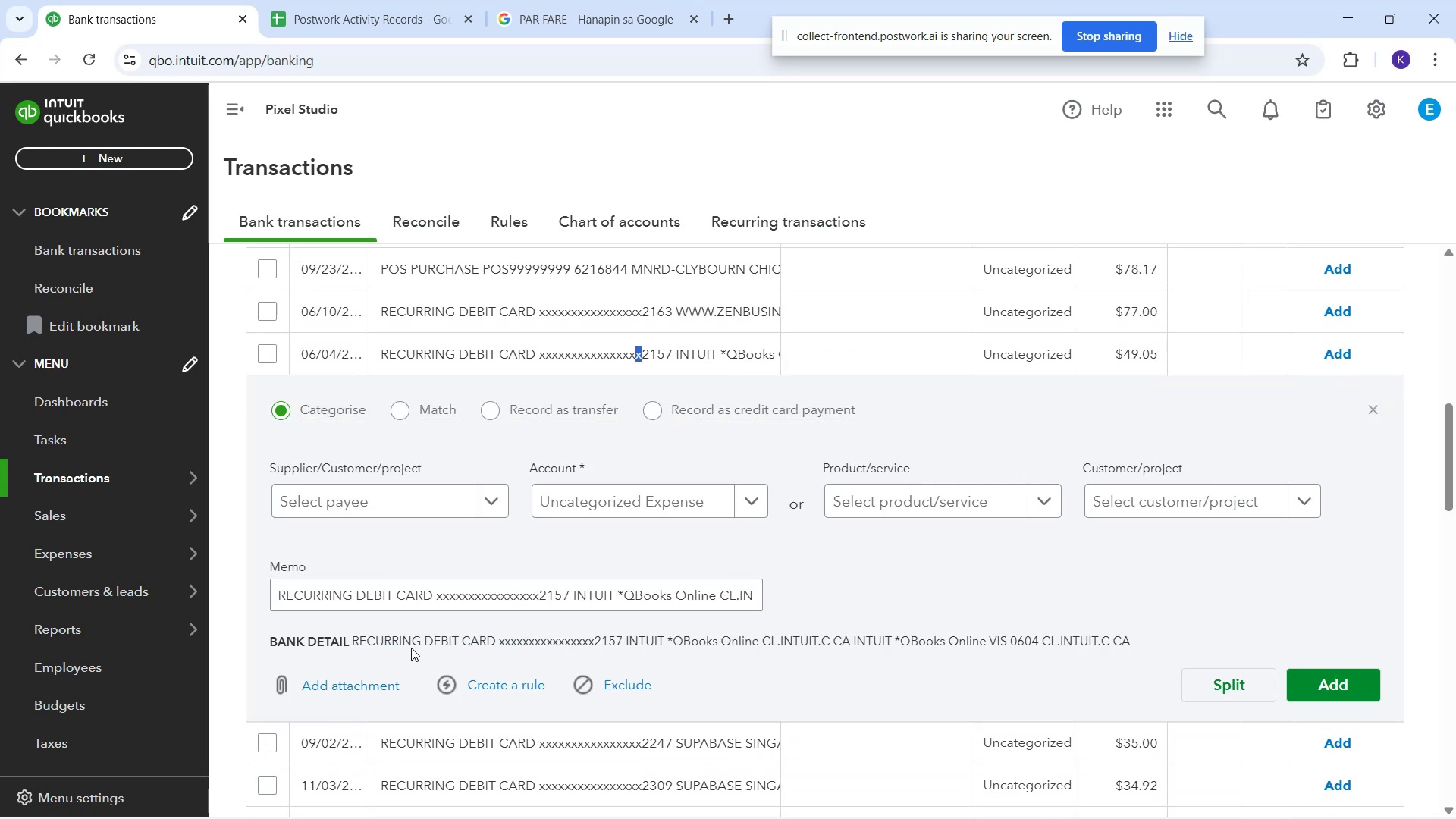 
wait(5.63)
 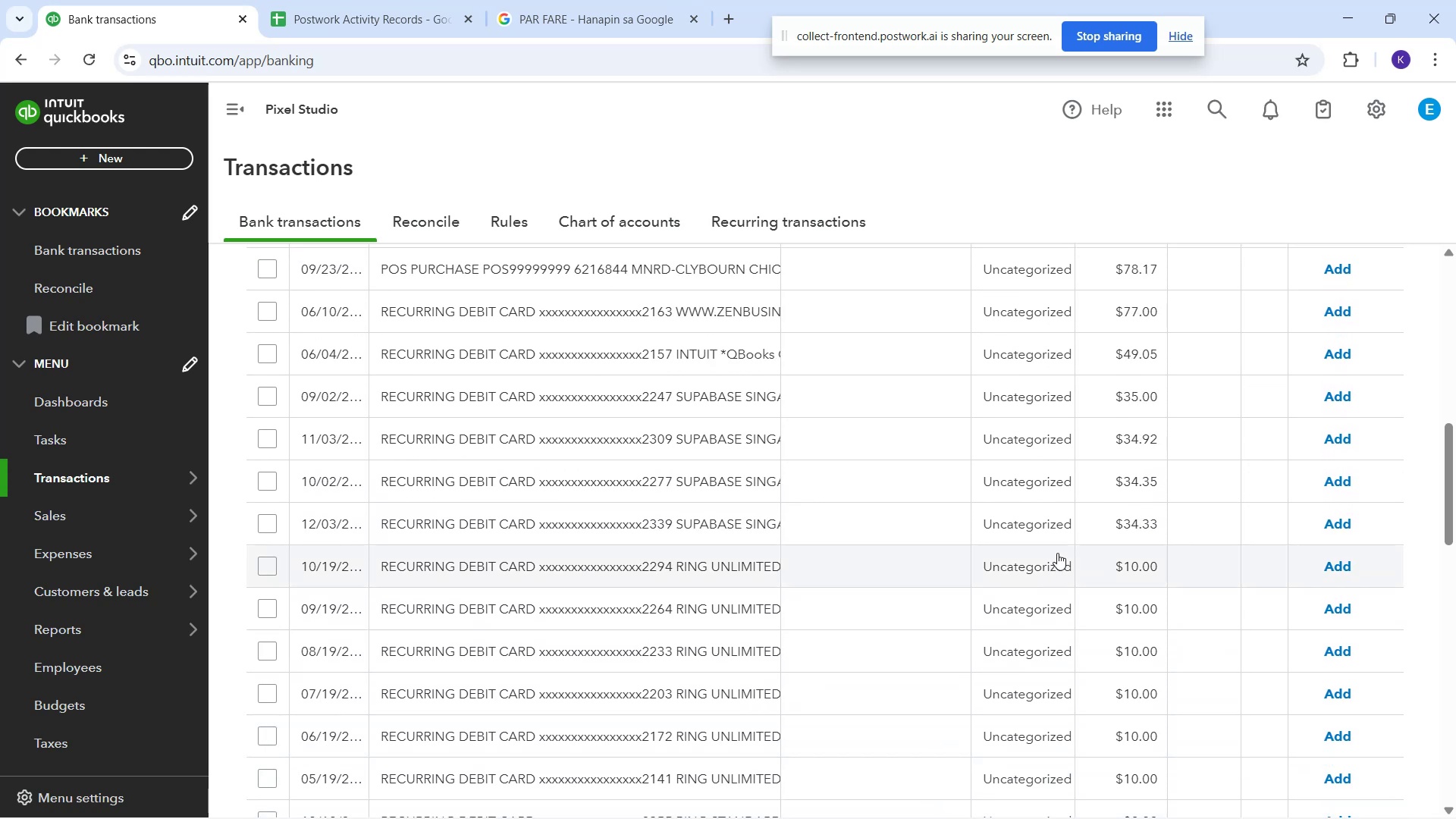 
left_click([424, 491])
 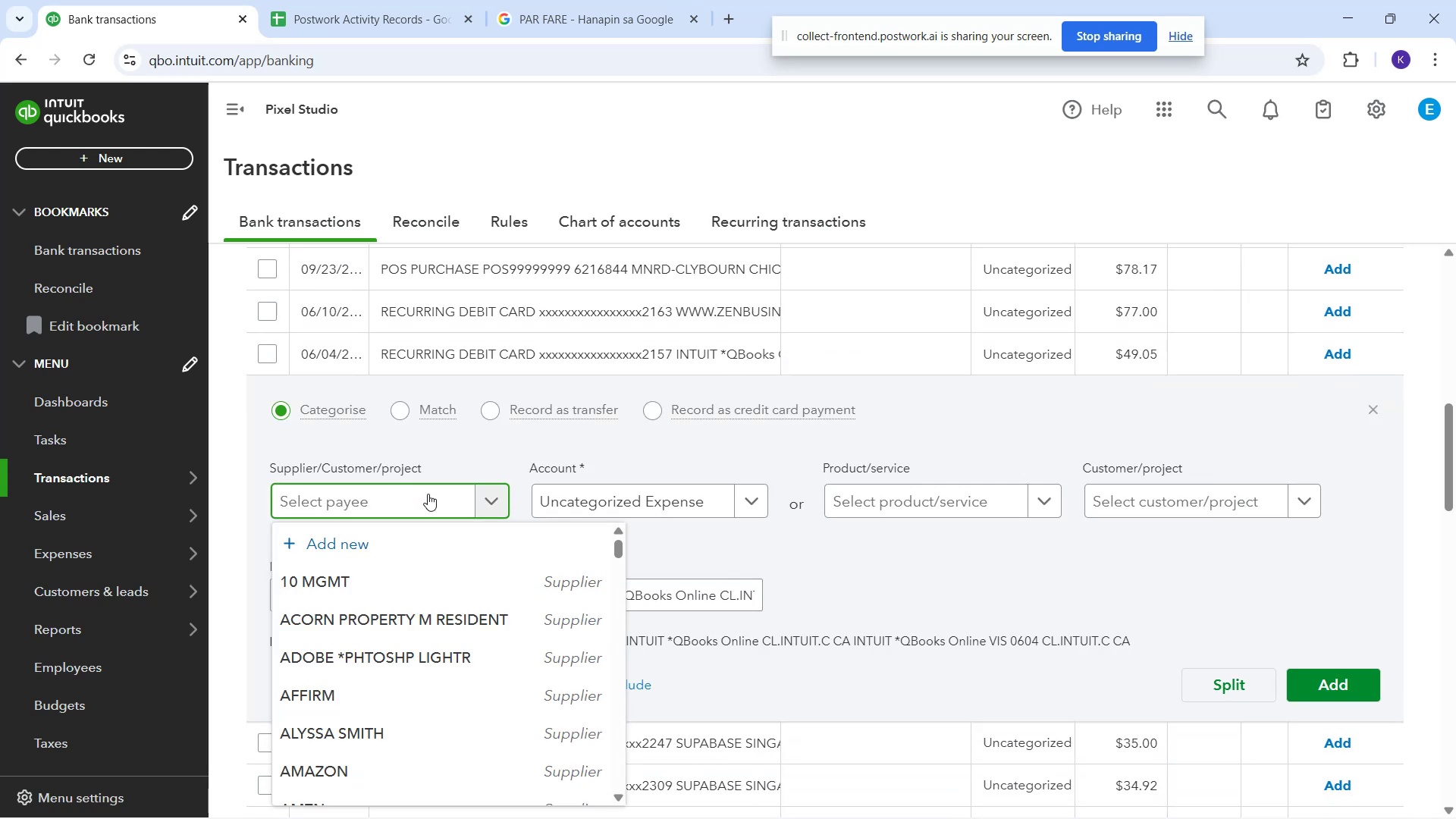 
type(quick)
 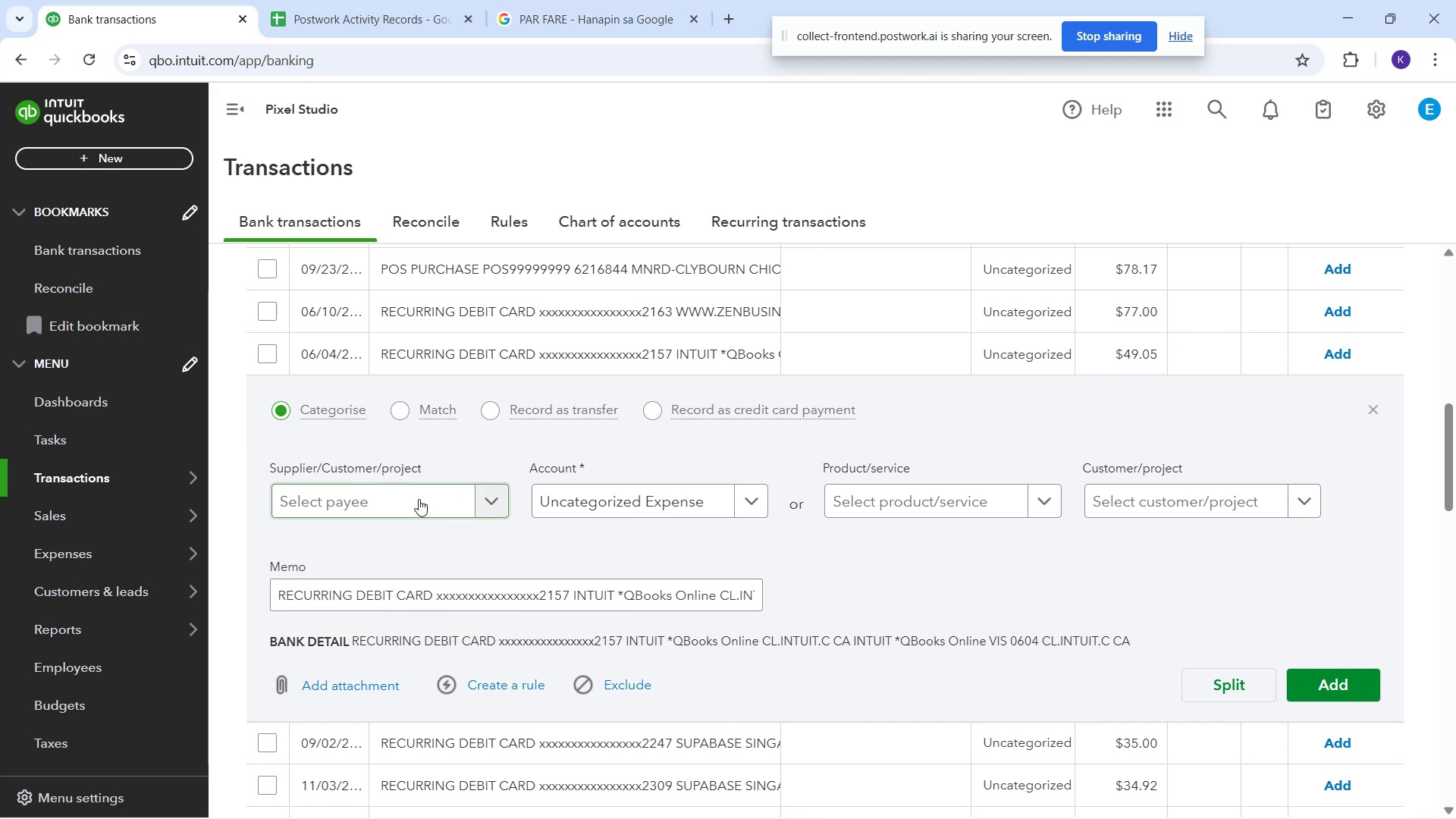 
type(quic)
 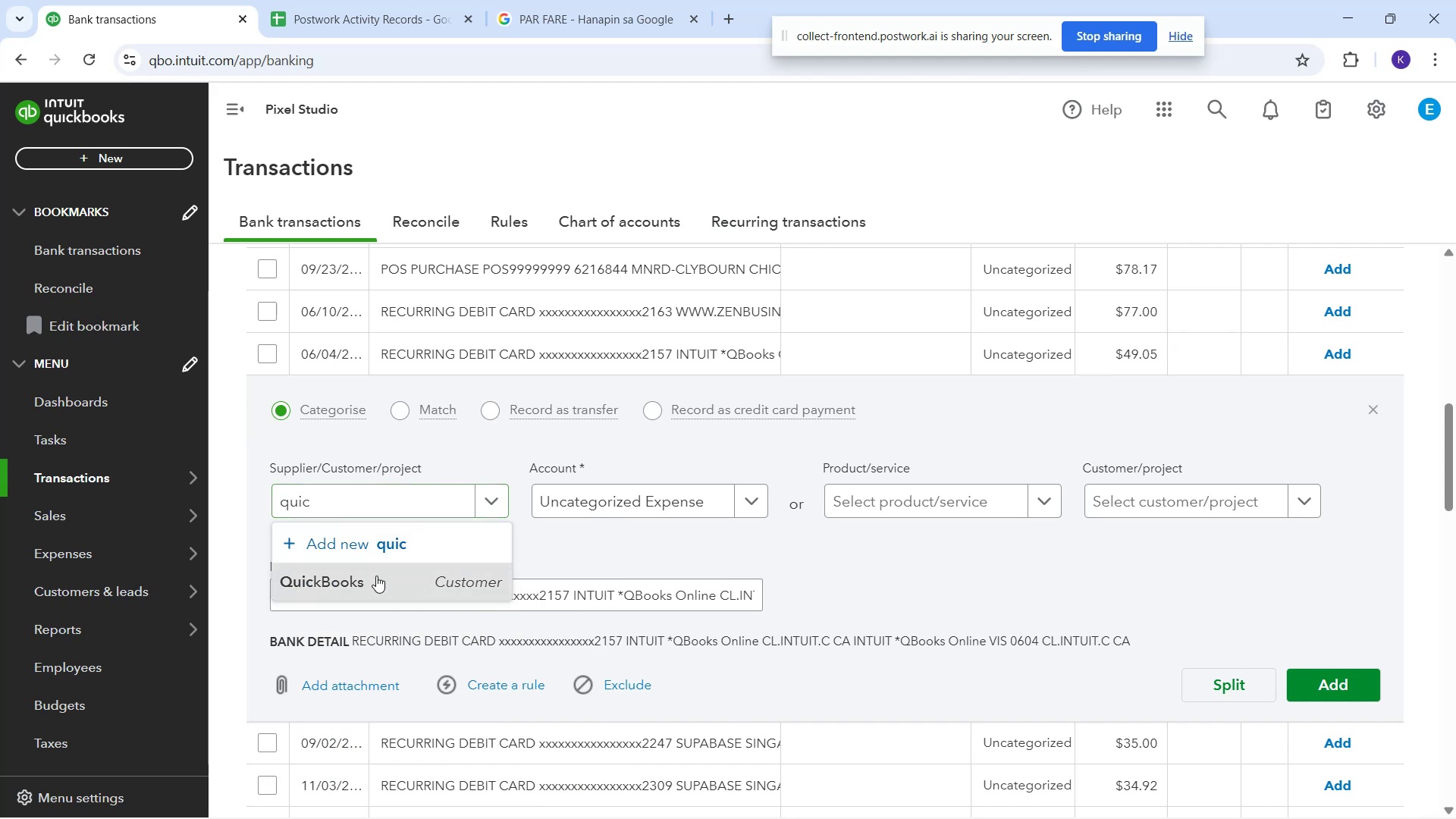 
left_click([664, 494])
 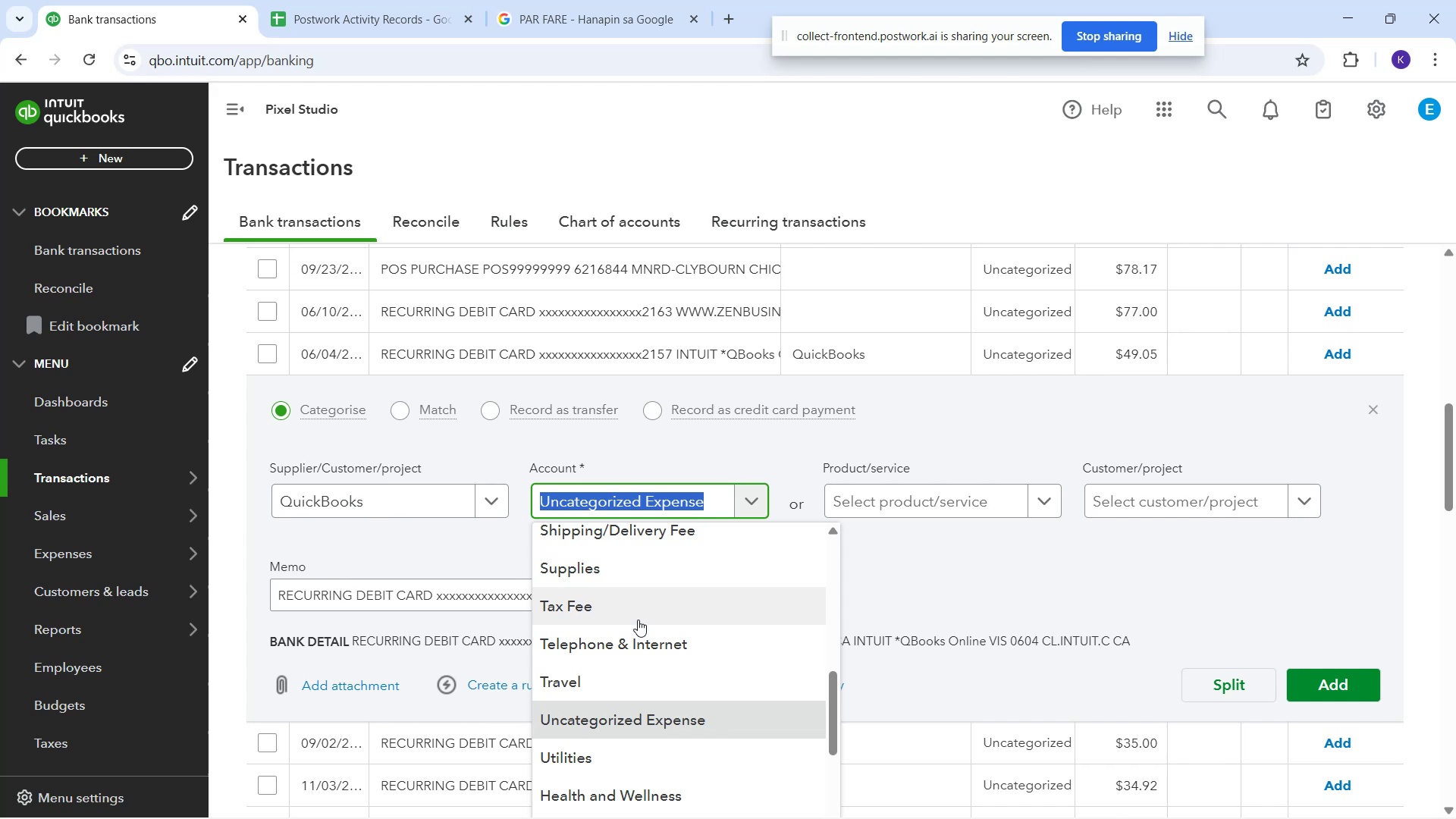 
scroll: coordinate [642, 632], scroll_direction: down, amount: 3.0
 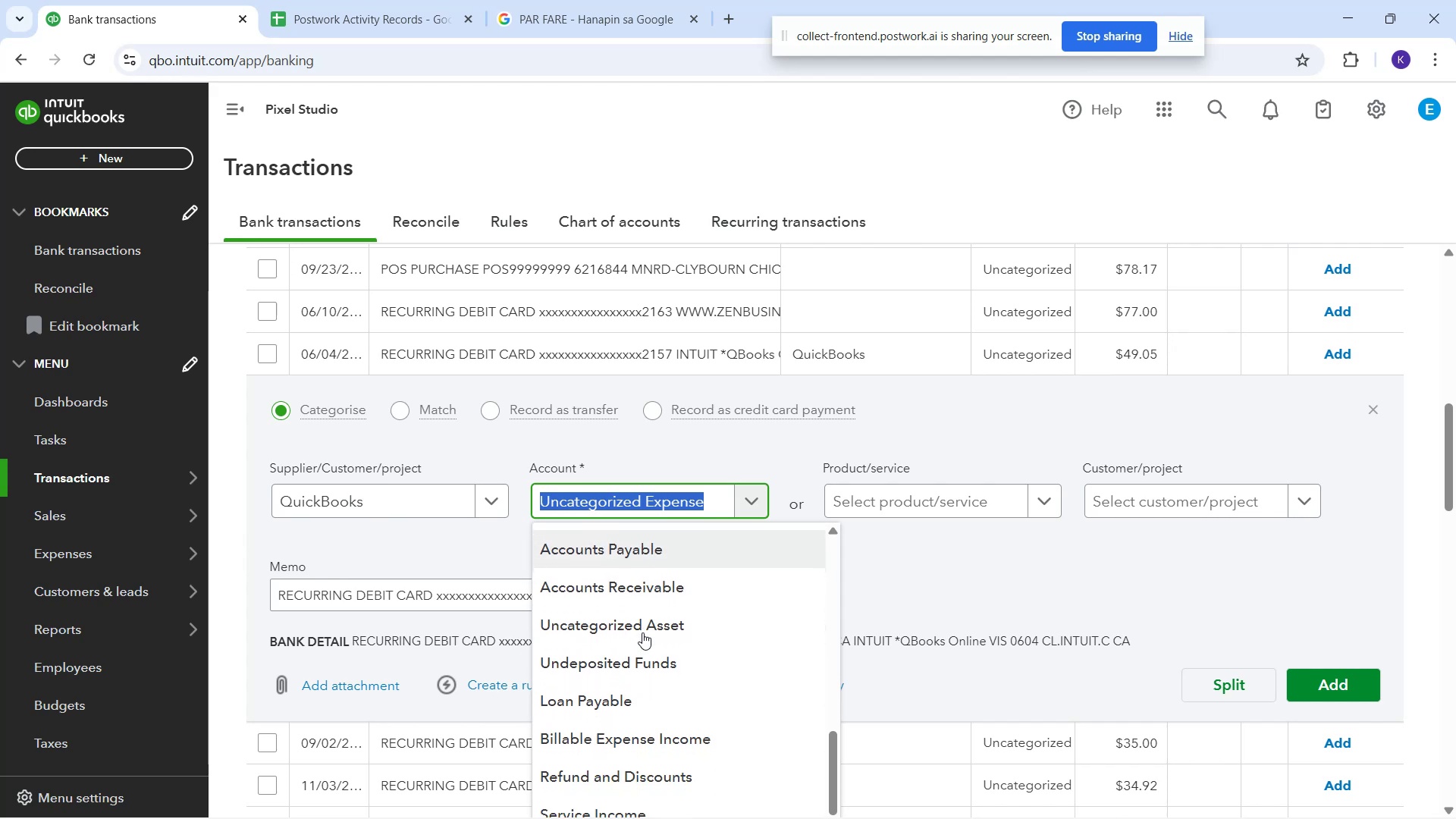 
type(co)
 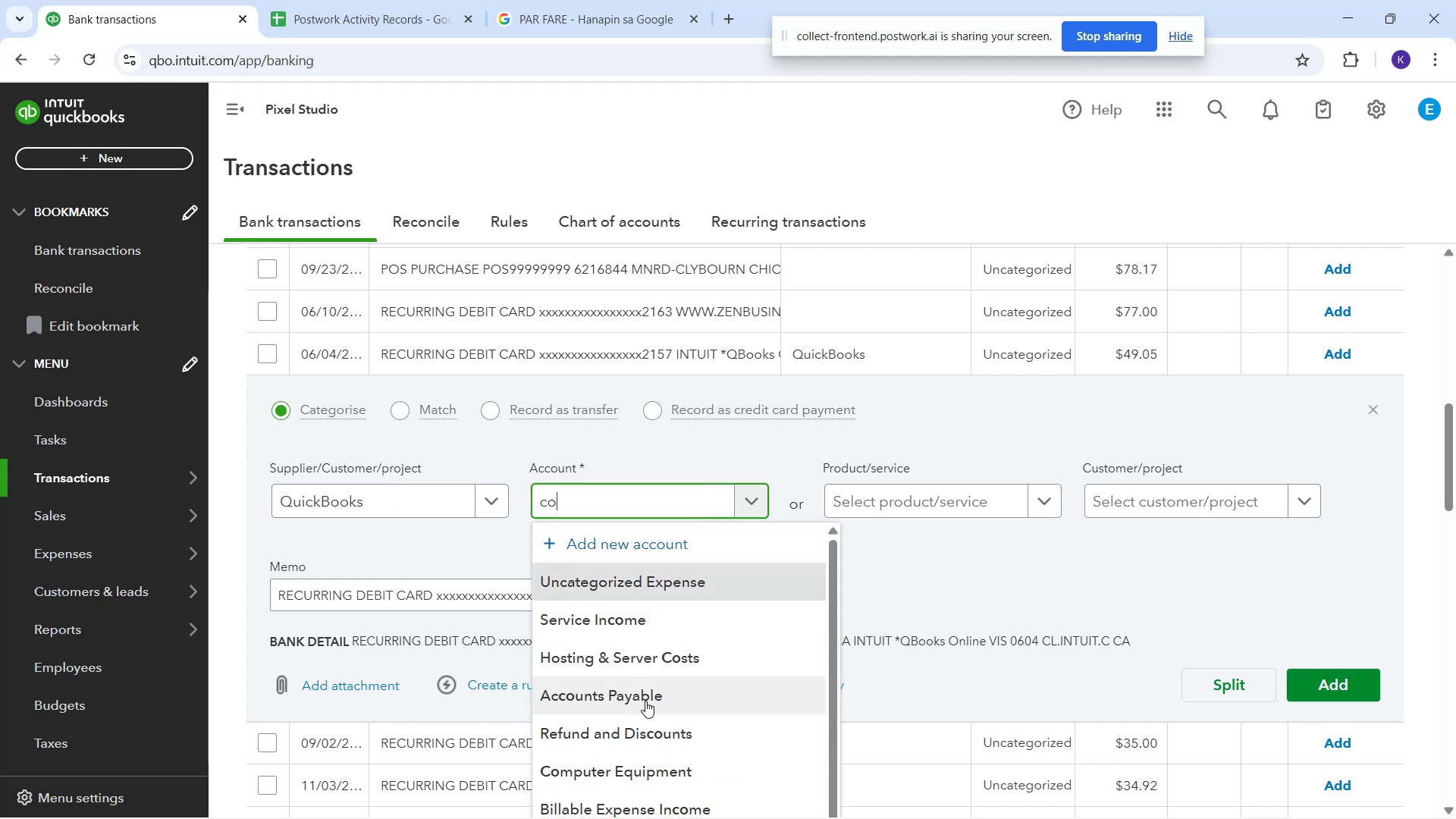 
scroll: coordinate [675, 722], scroll_direction: down, amount: 2.0
 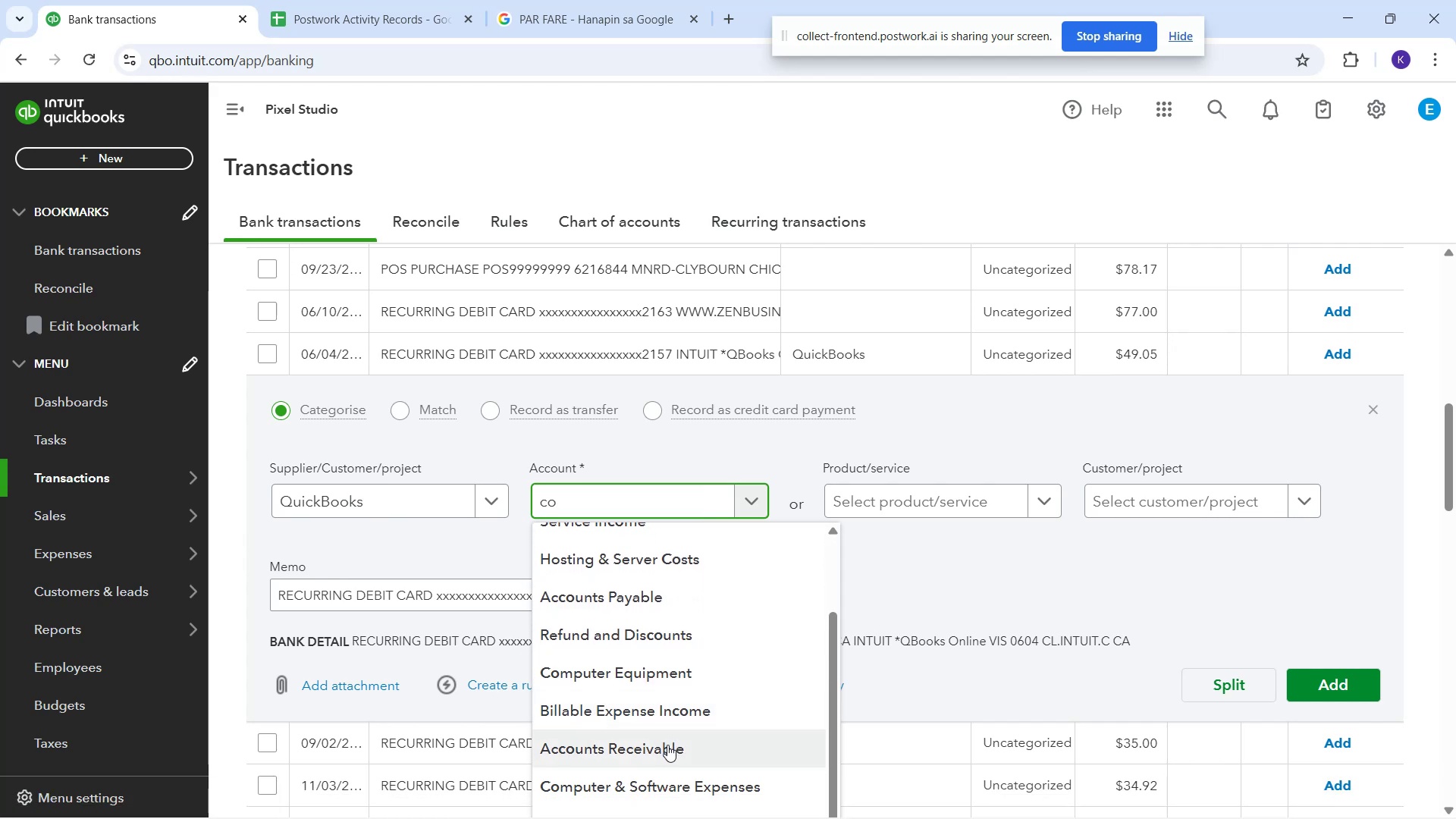 
left_click([668, 778])
 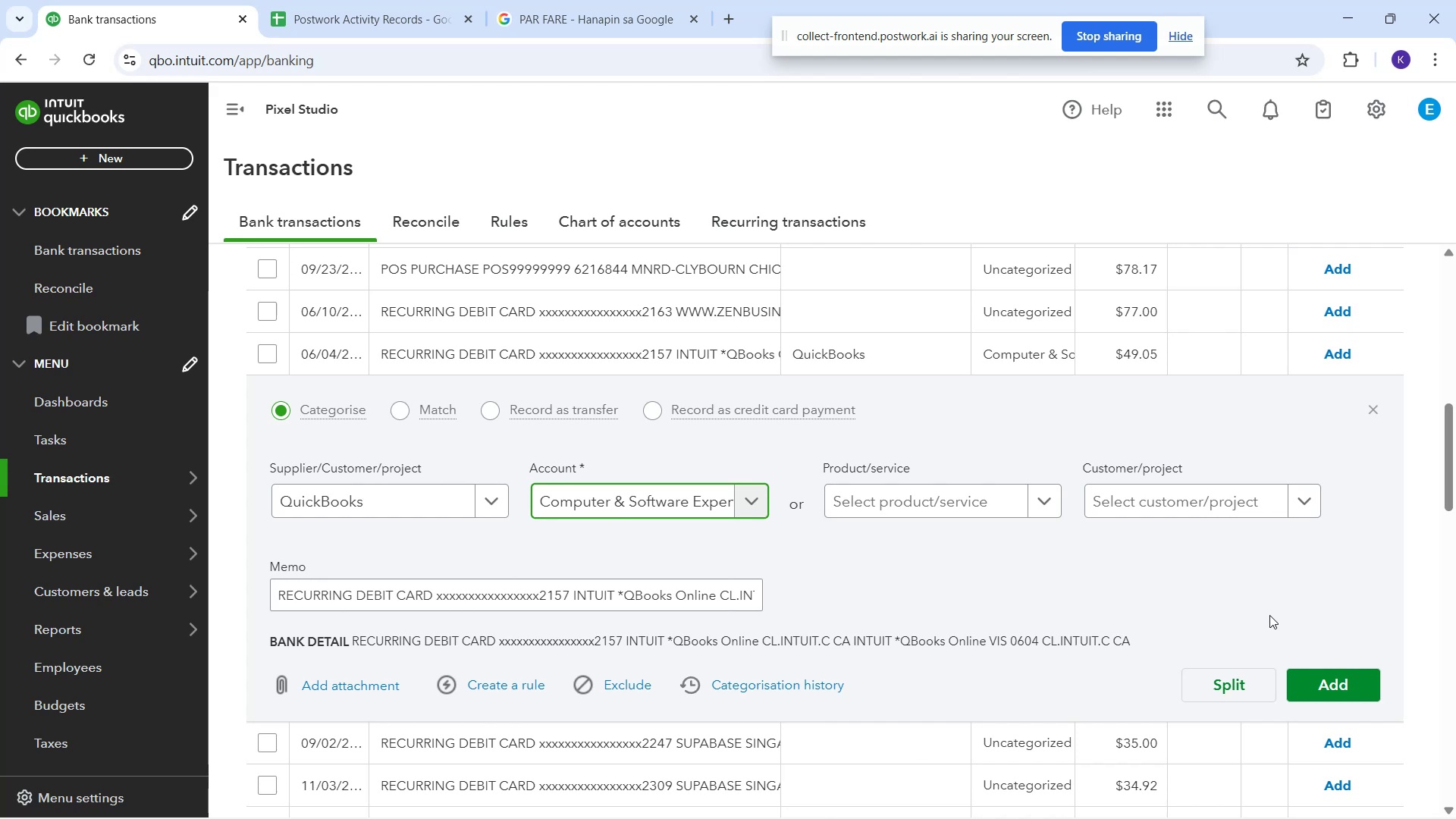 
left_click([1305, 676])
 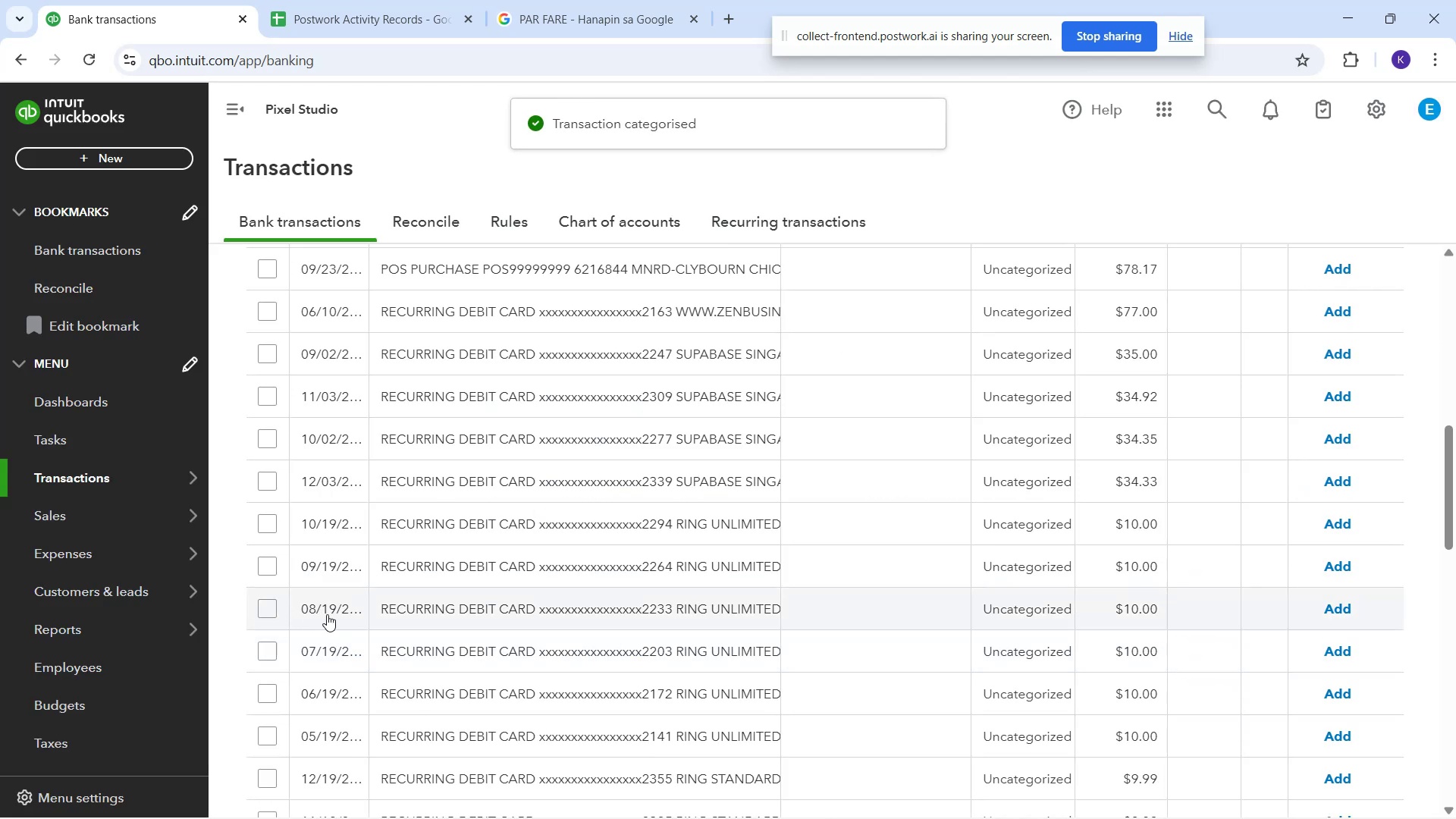 
wait(6.87)
 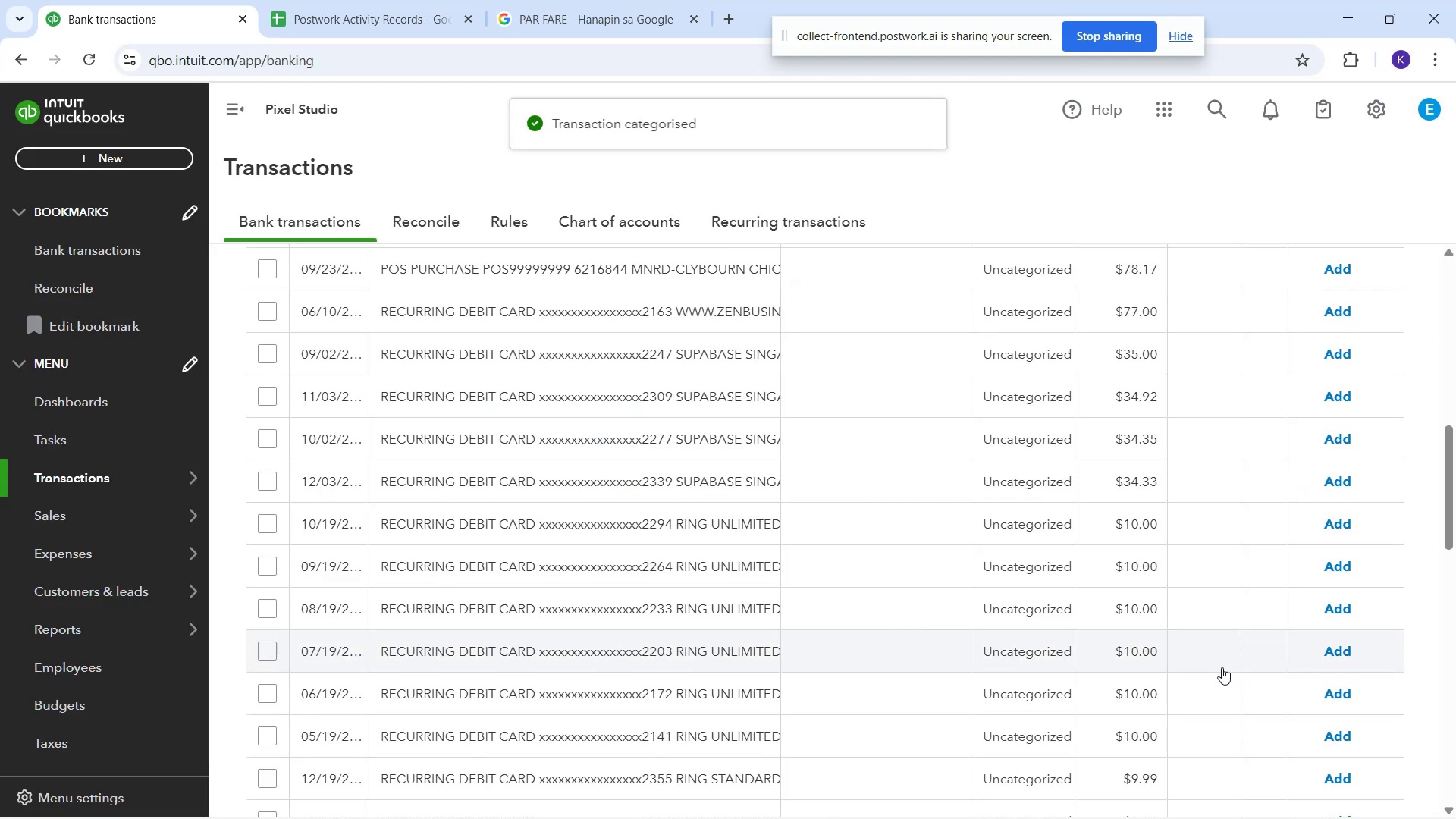 
scroll: coordinate [648, 559], scroll_direction: down, amount: 5.0
 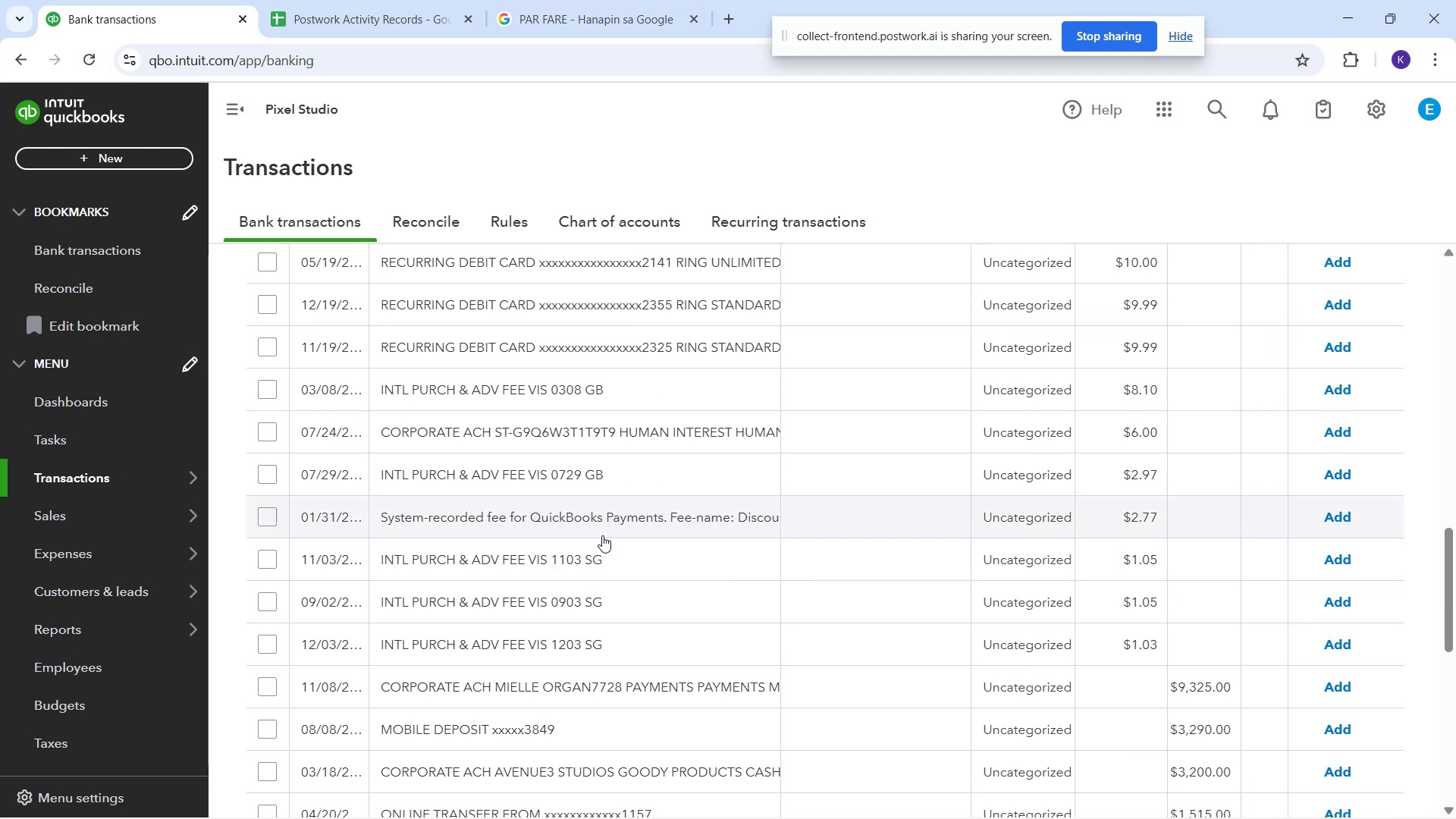 
left_click([608, 525])
 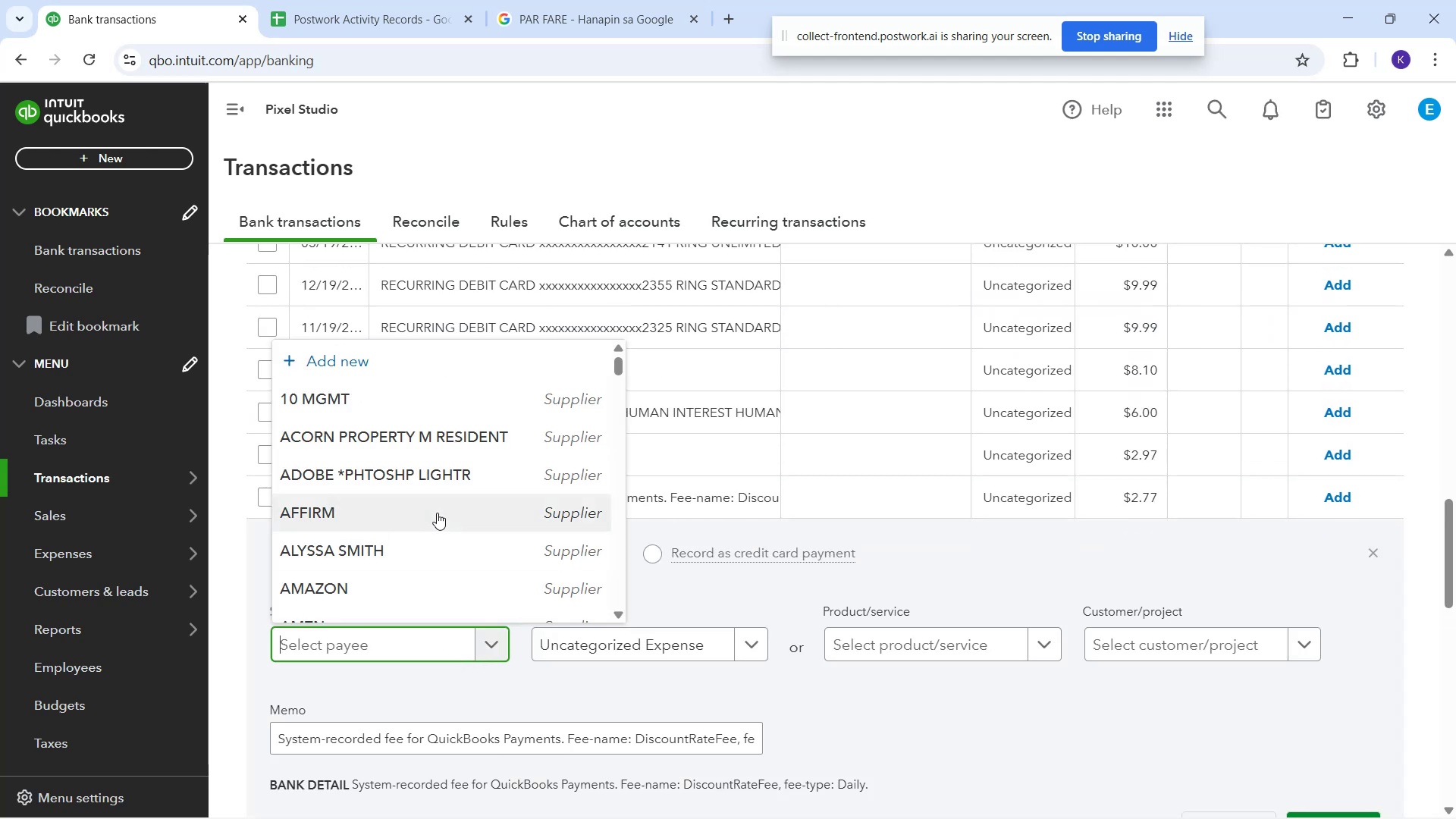 
type(quick)
 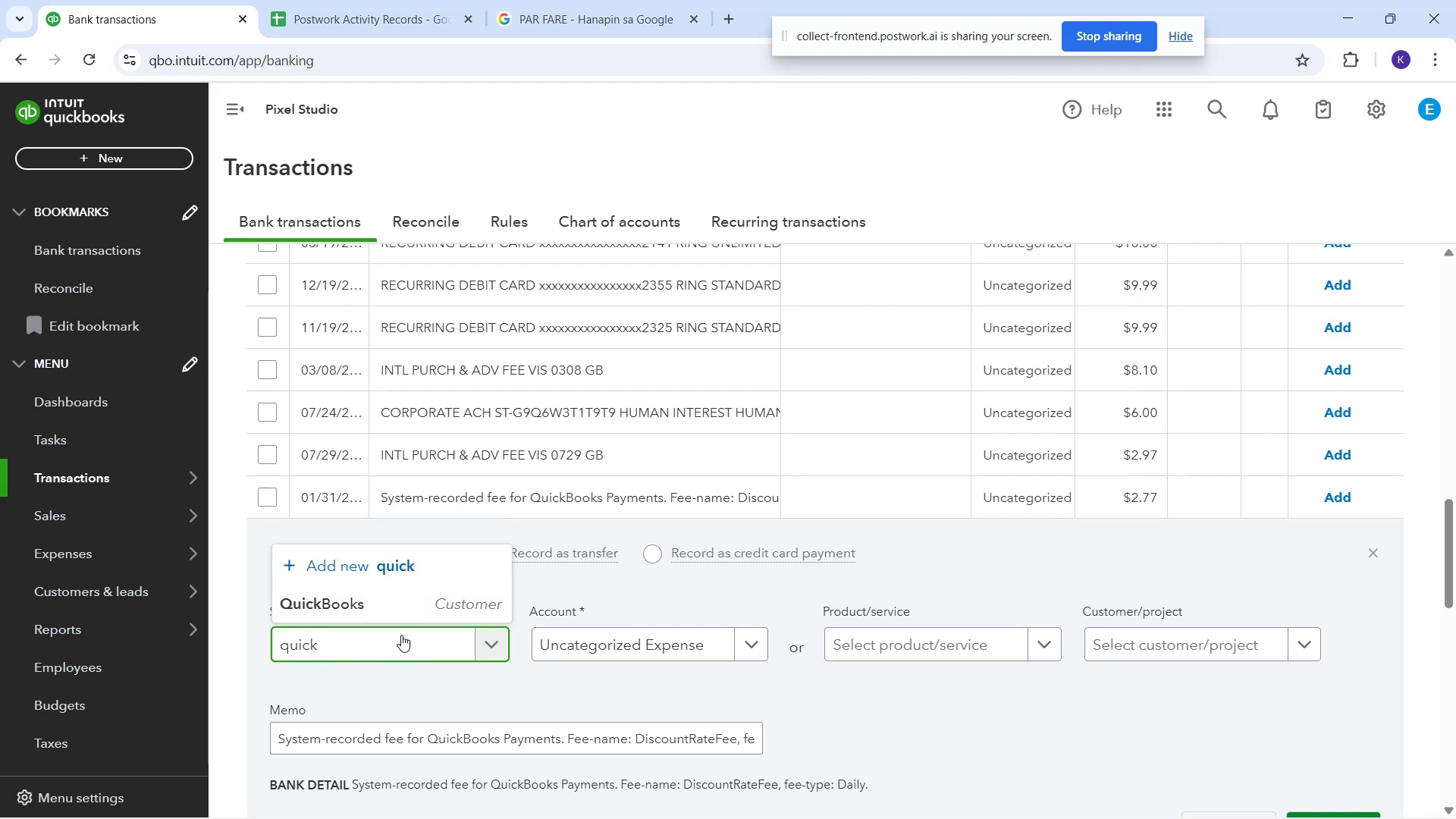 
left_click([400, 608])
 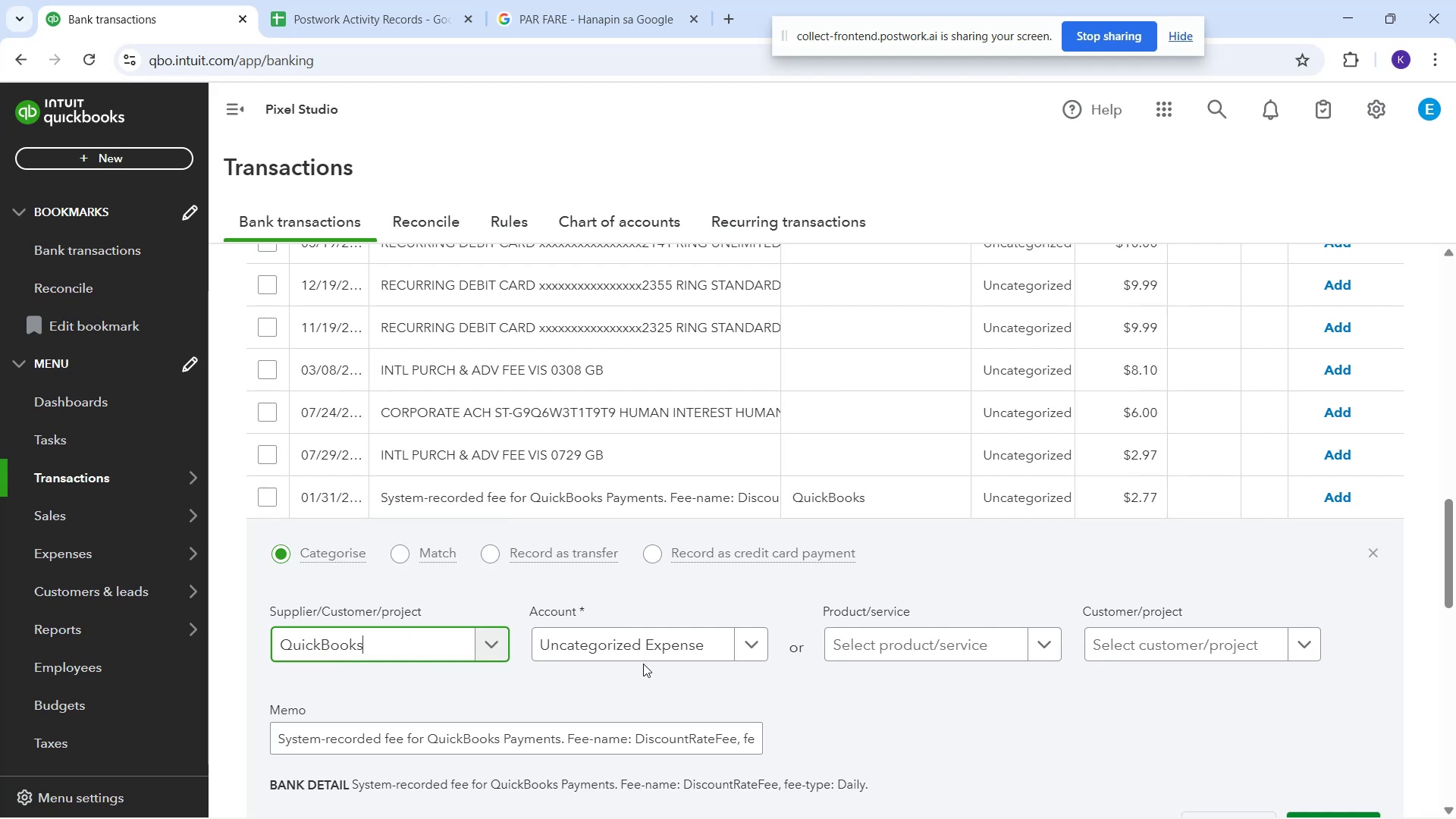 
left_click([633, 642])
 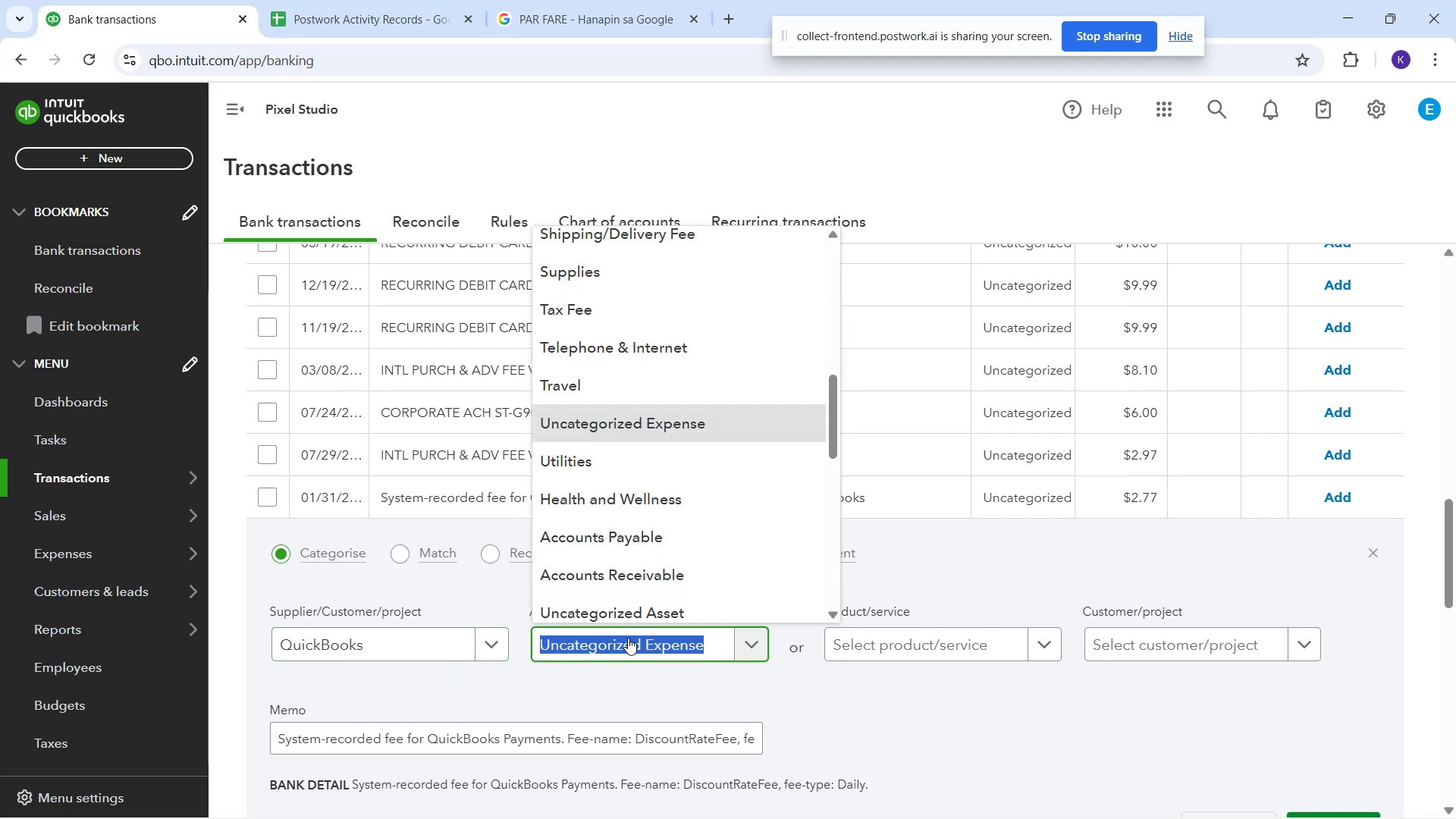 
type(com)
 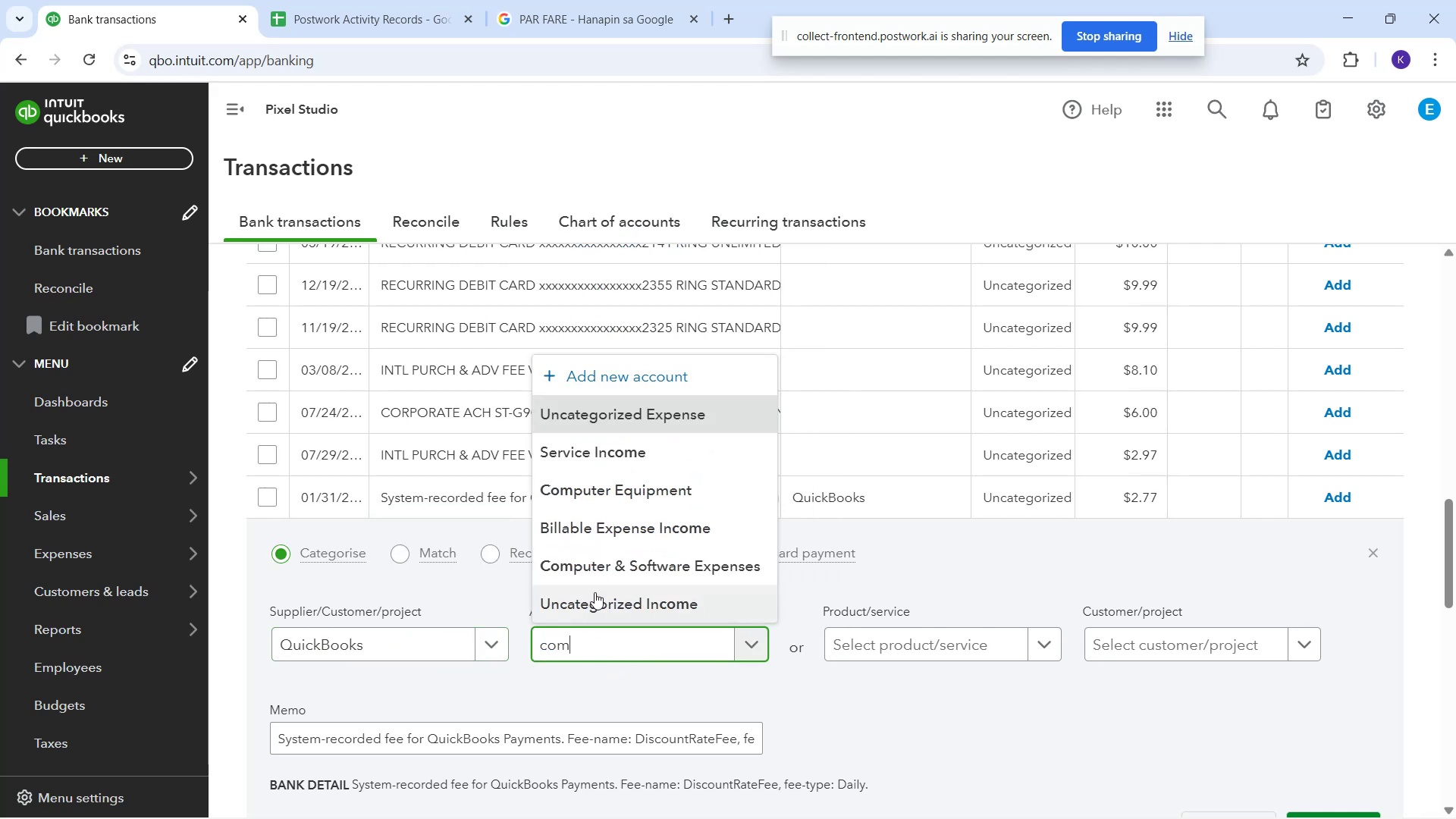 
left_click([609, 565])
 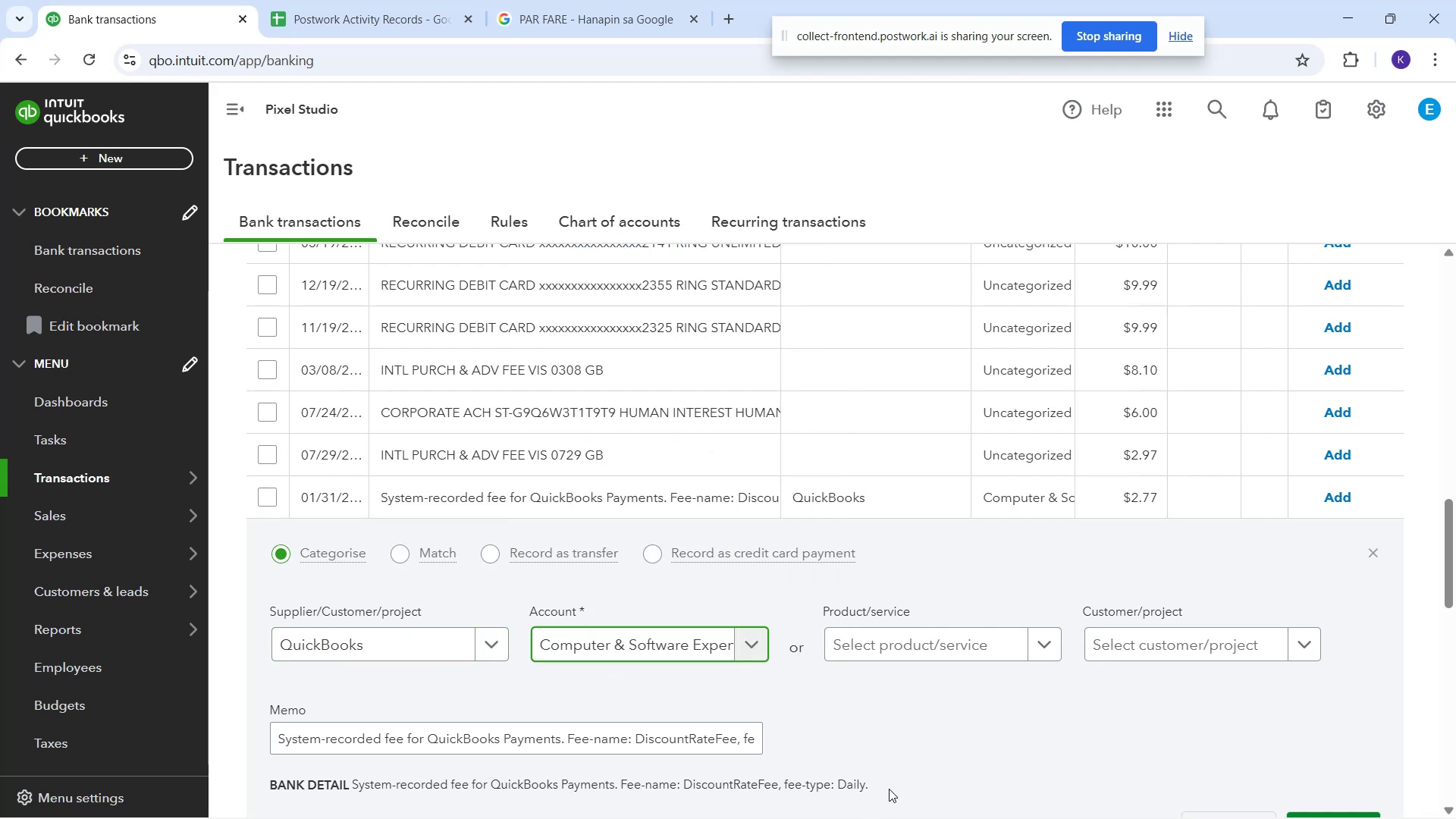 
scroll: coordinate [914, 770], scroll_direction: down, amount: 1.0
 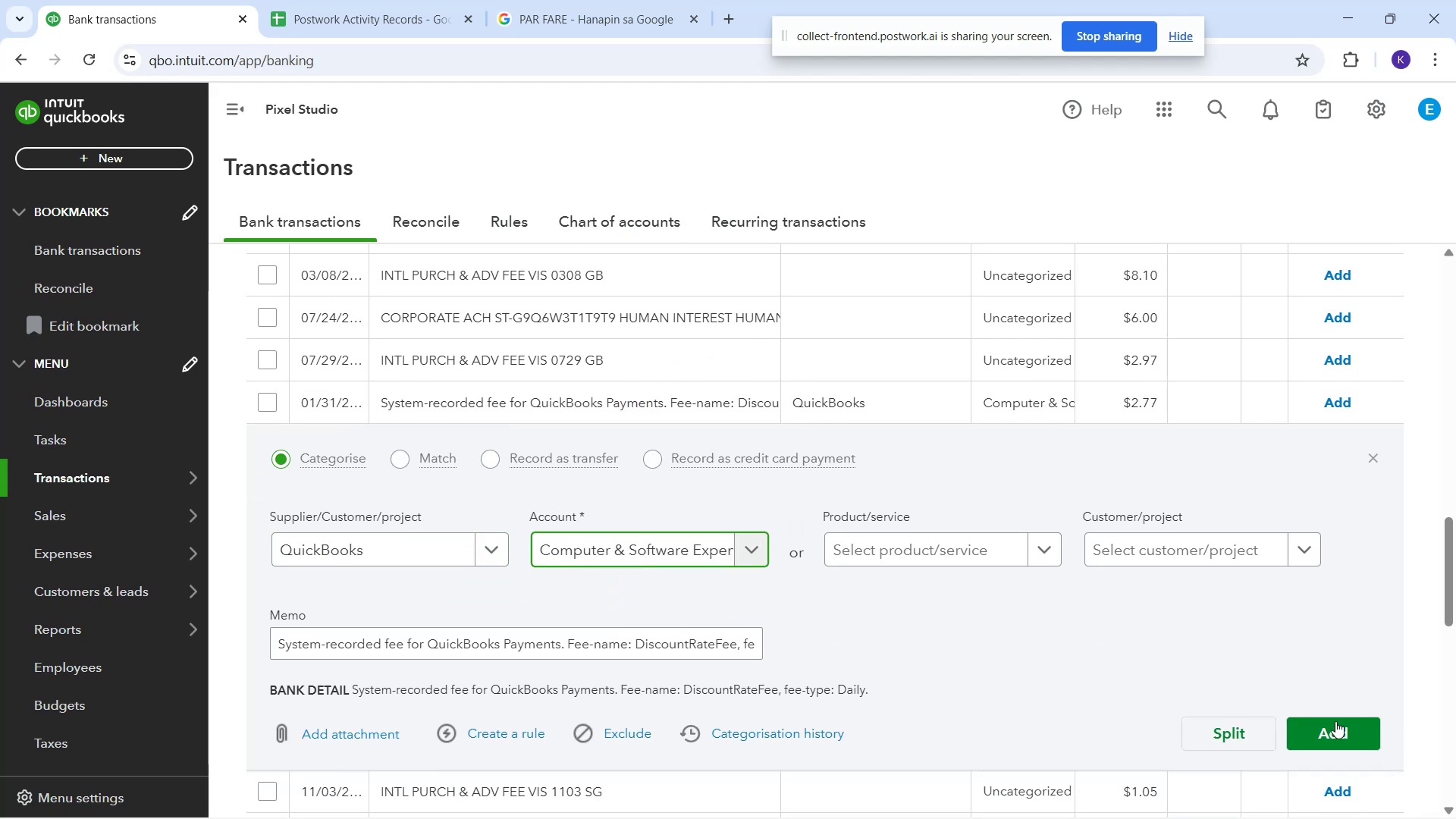 
left_click([1332, 721])
 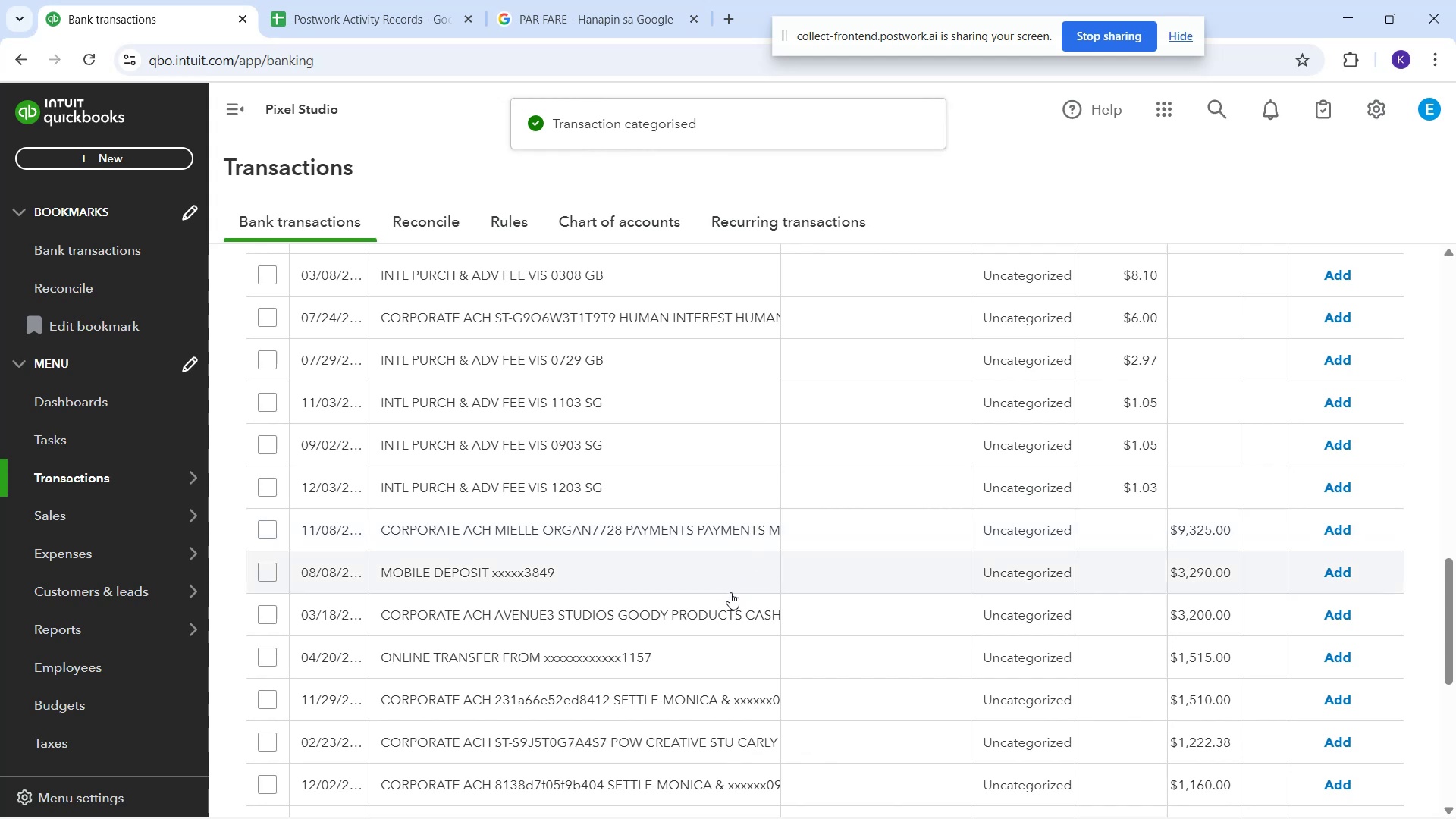 
wait(5.84)
 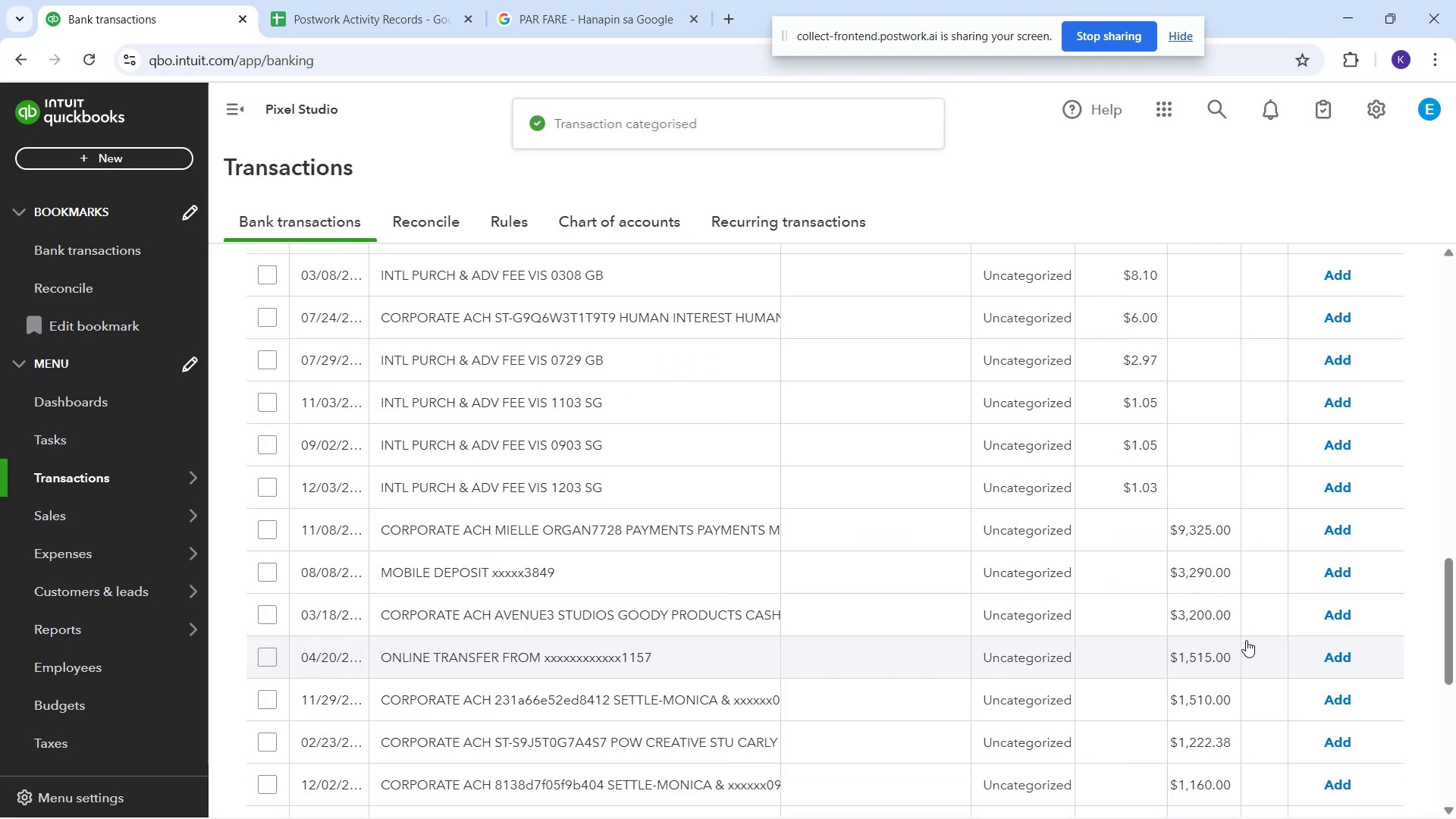 
scroll: coordinate [748, 588], scroll_direction: down, amount: 7.0
 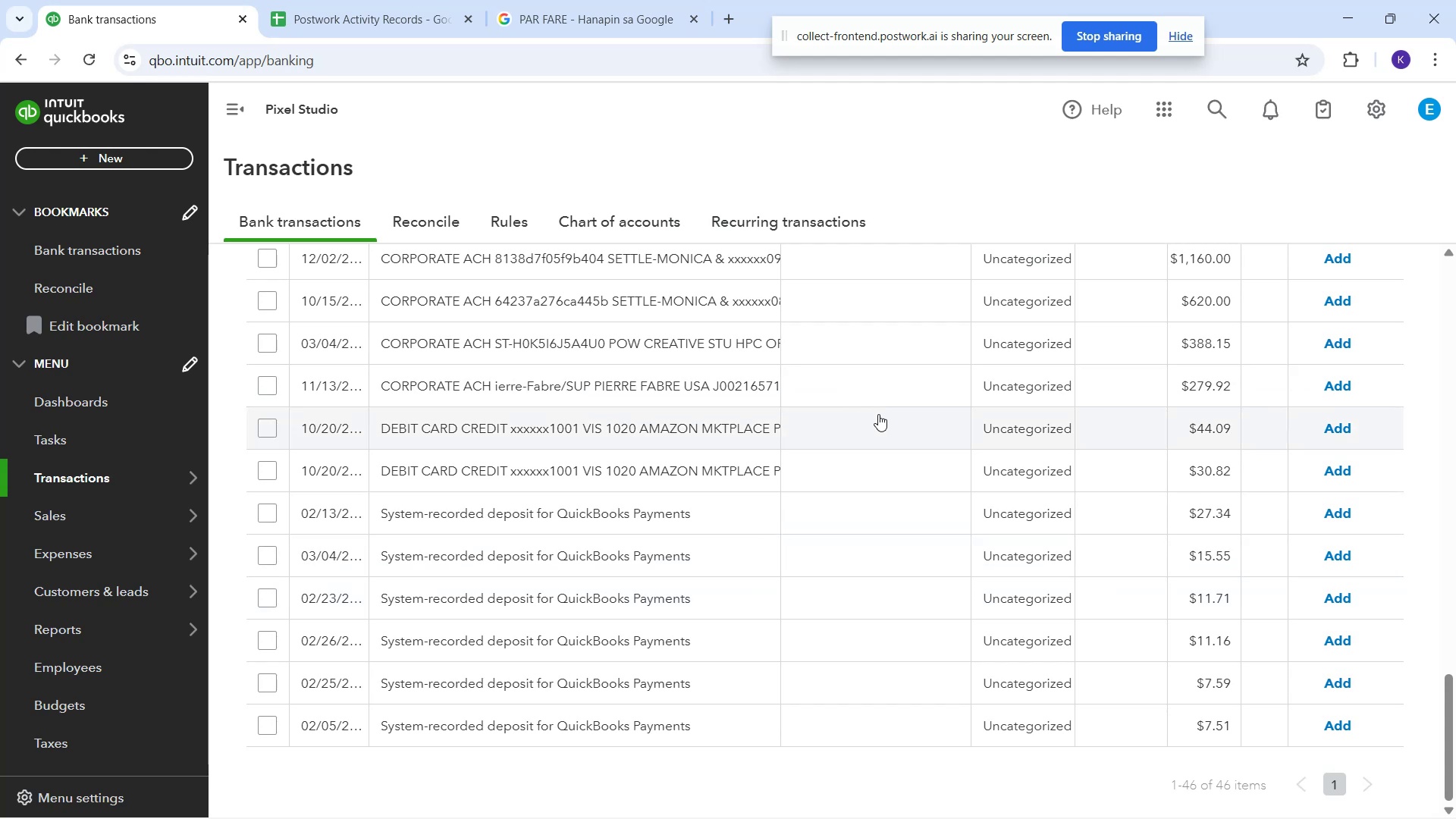 
left_click([855, 511])
 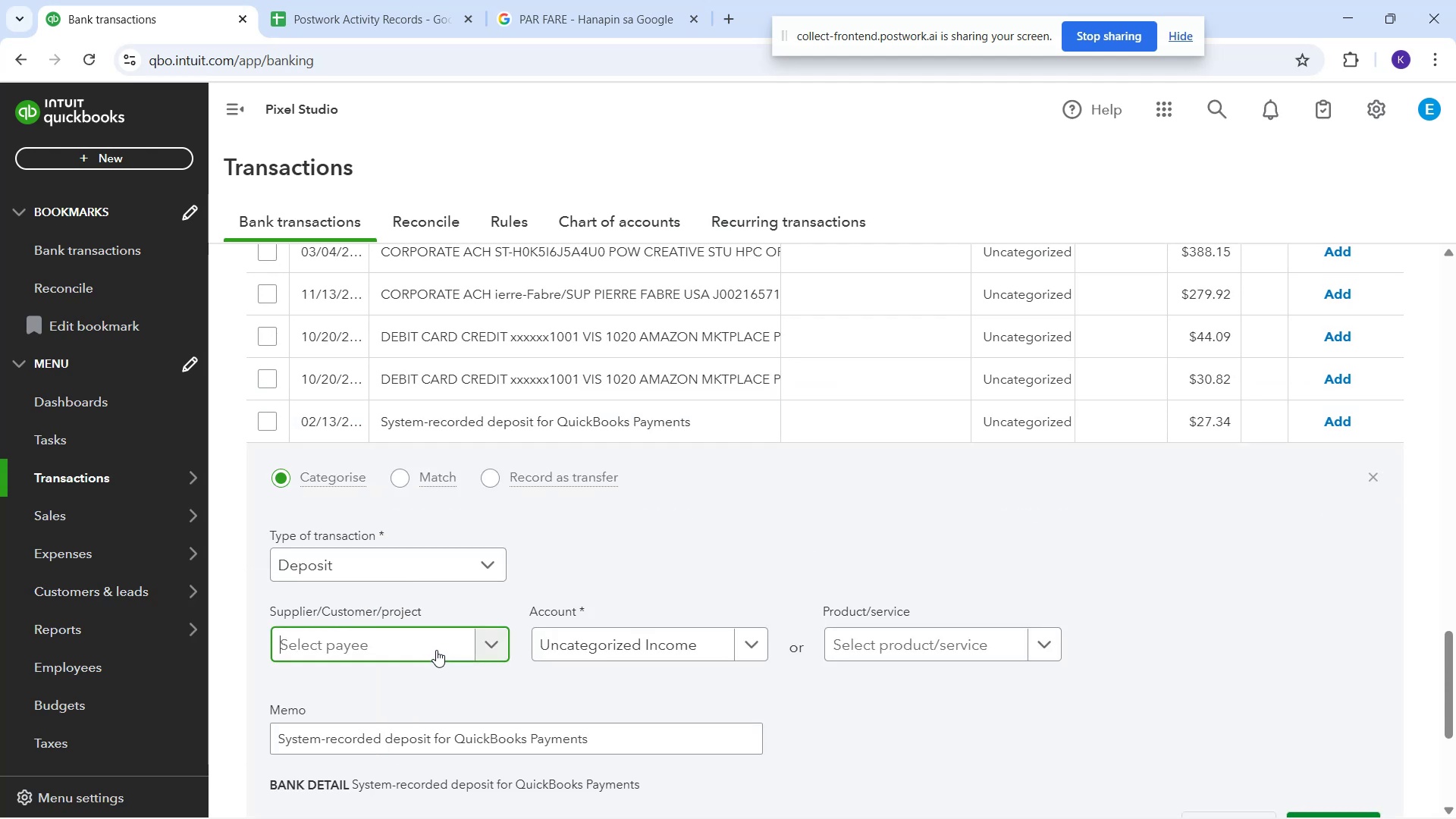 
type(Qui)
 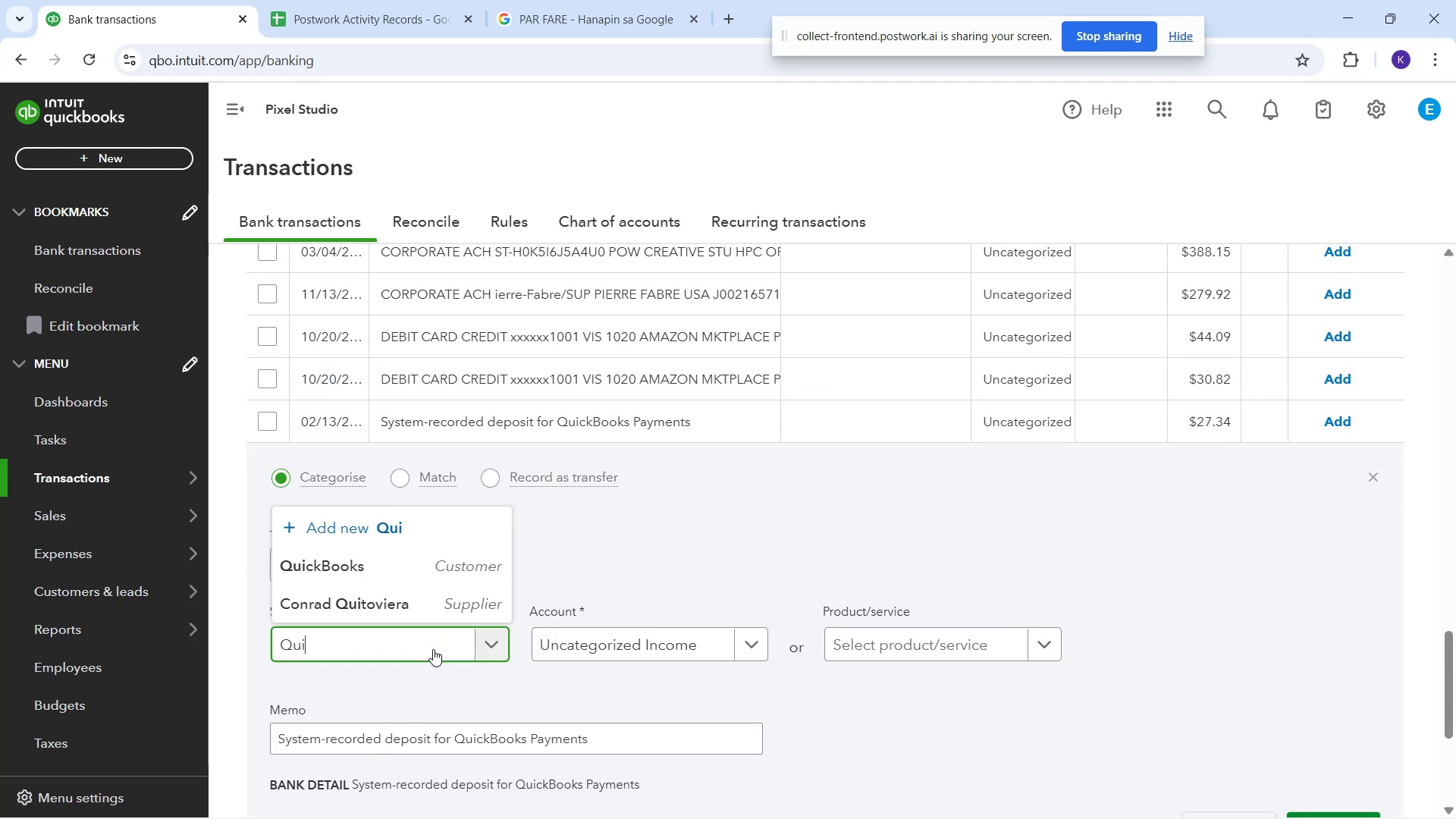 
left_click([424, 558])
 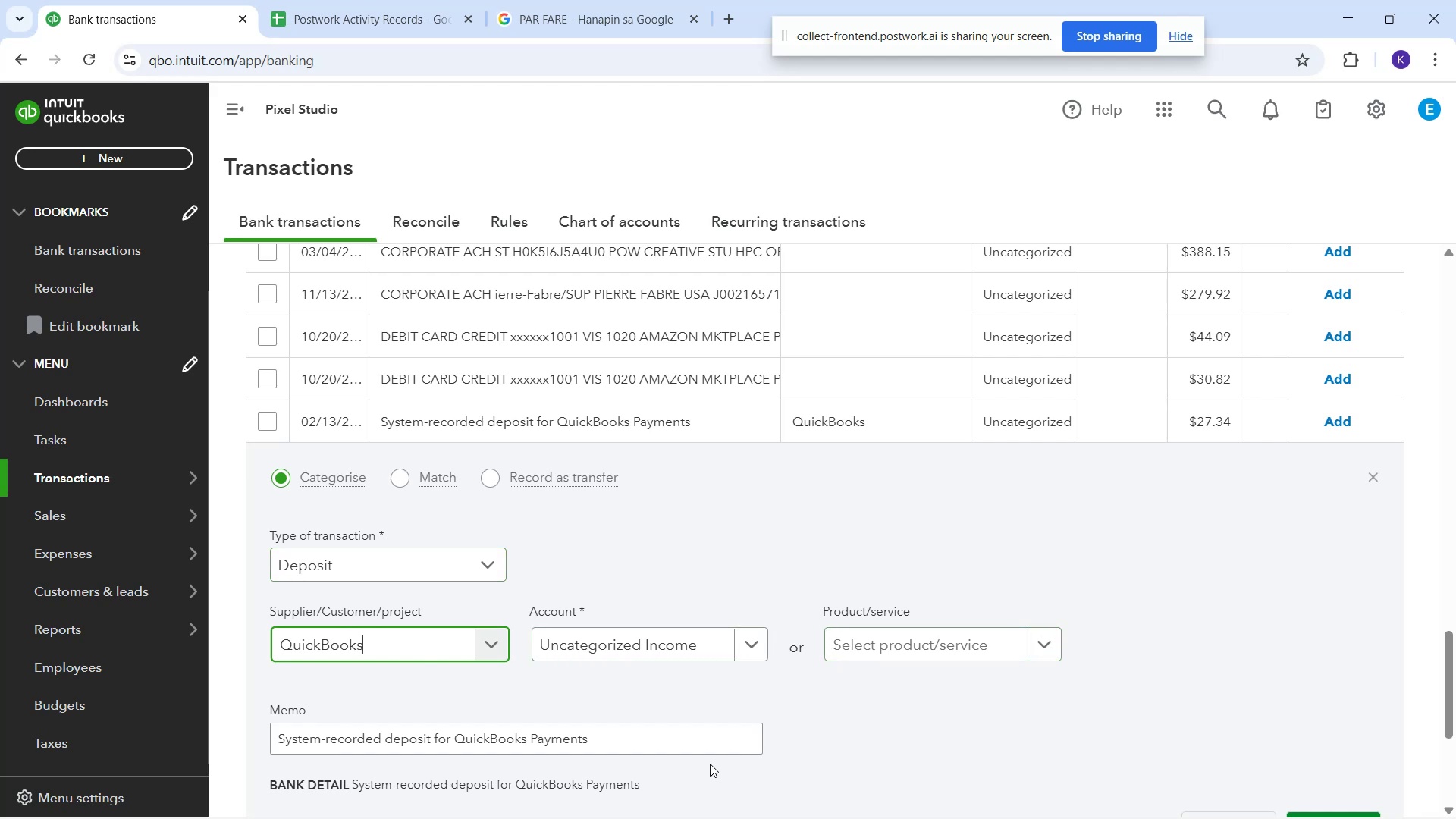 
wait(5.02)
 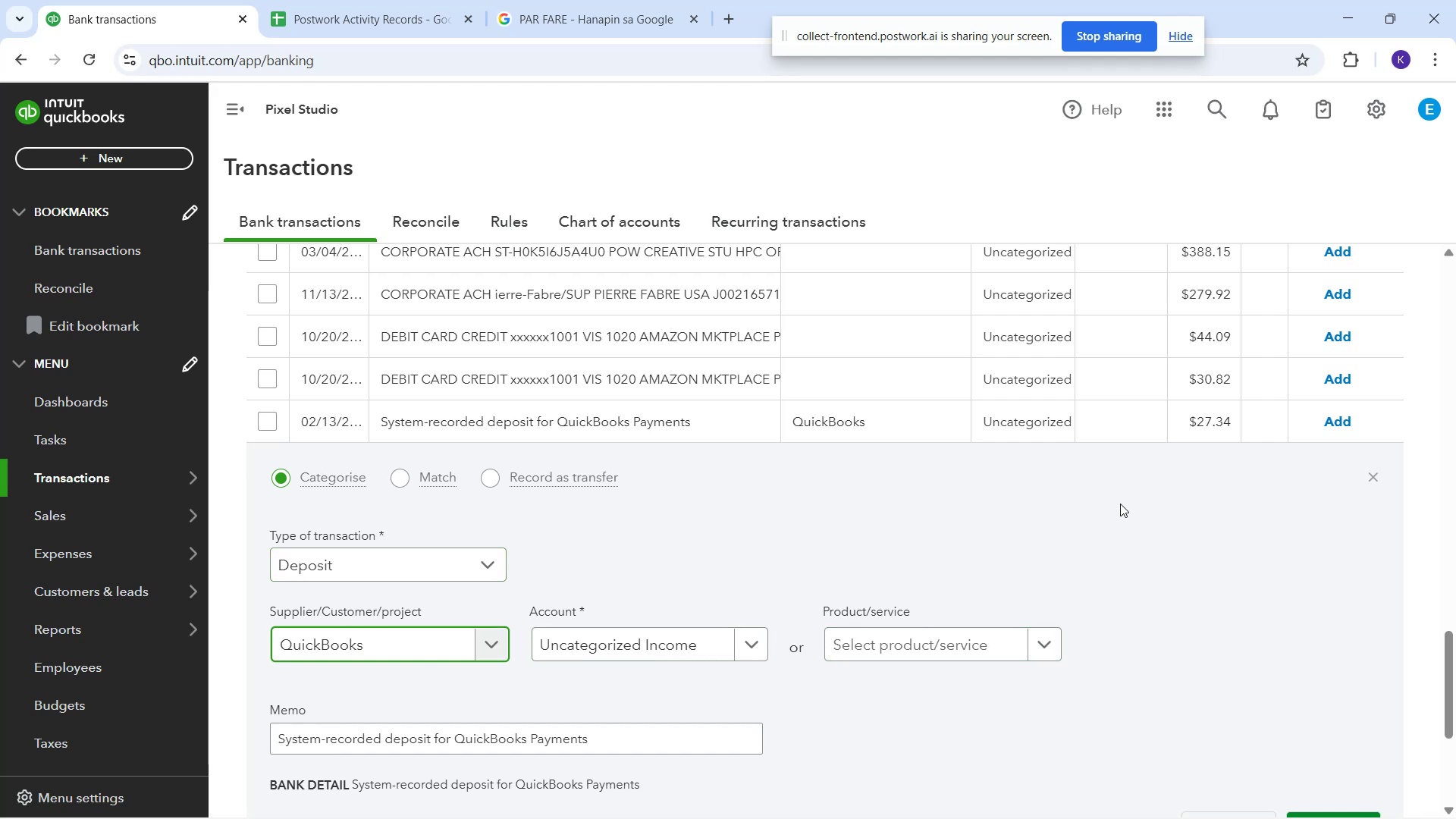 
left_click([674, 661])
 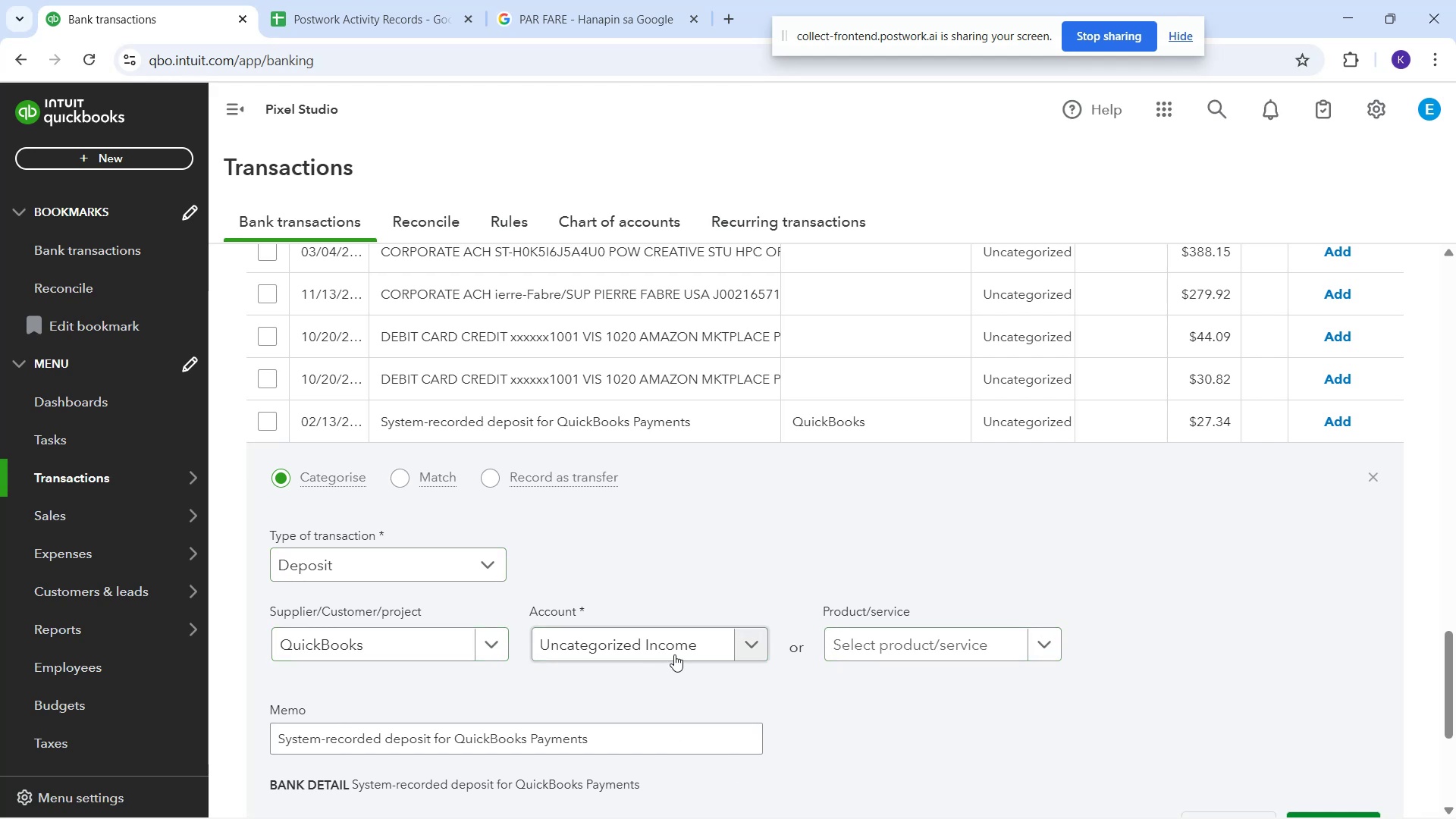 
left_click_drag(start_coordinate=[670, 647], to_coordinate=[654, 664])
 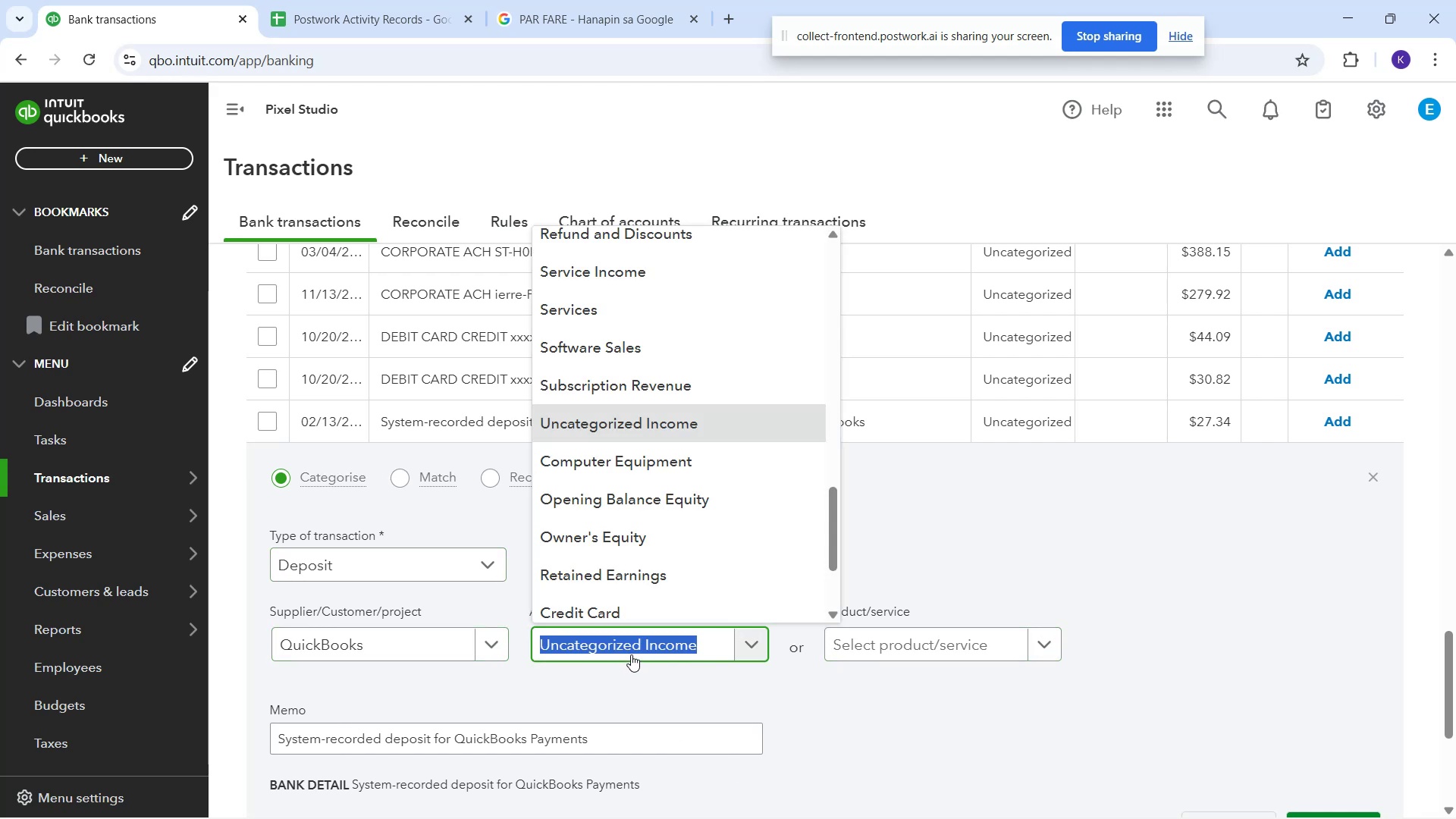 
type(ref)
 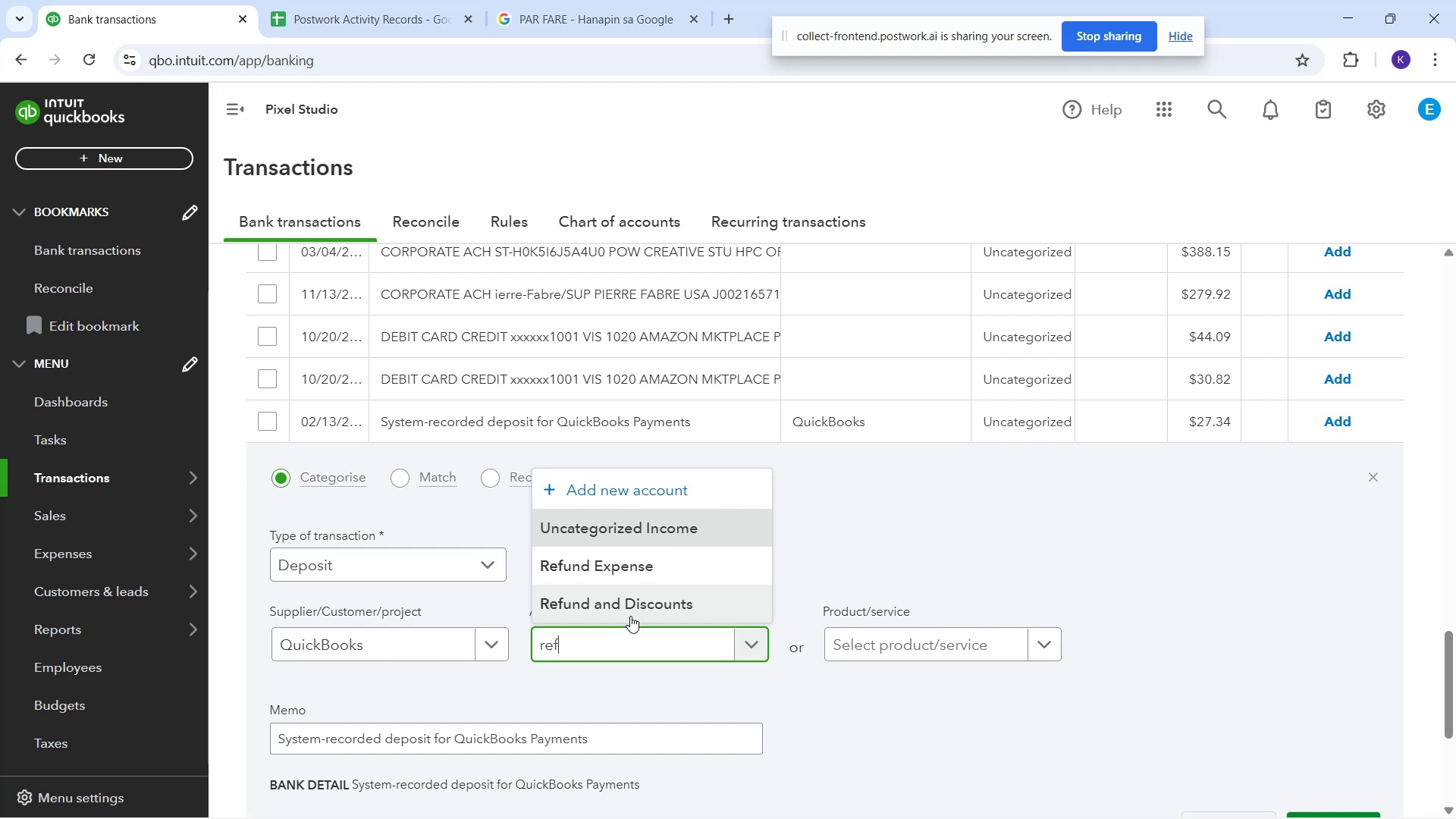 
left_click([630, 616])
 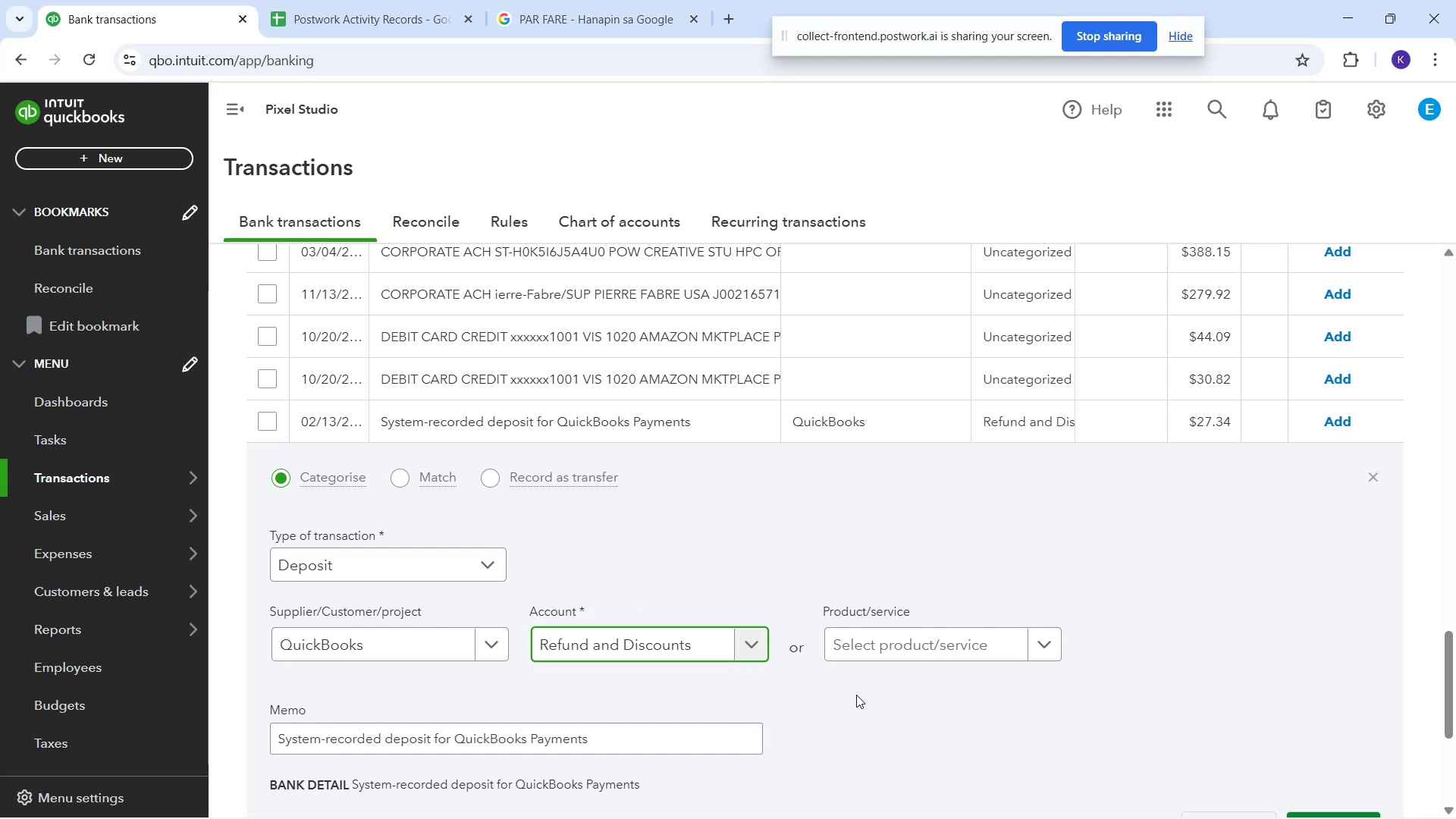 
scroll: coordinate [1239, 552], scroll_direction: down, amount: 2.0
 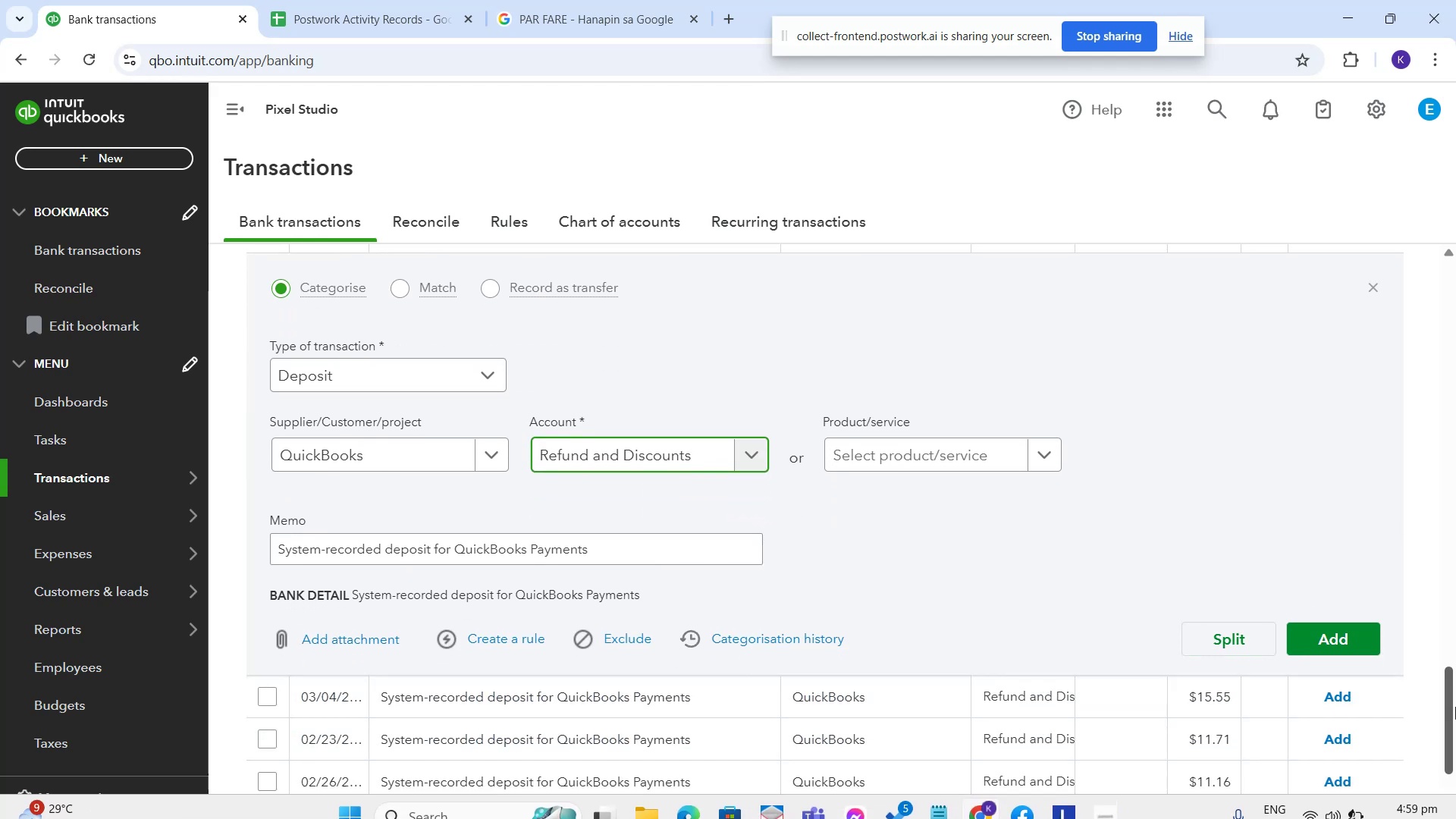 
left_click([1326, 652])
 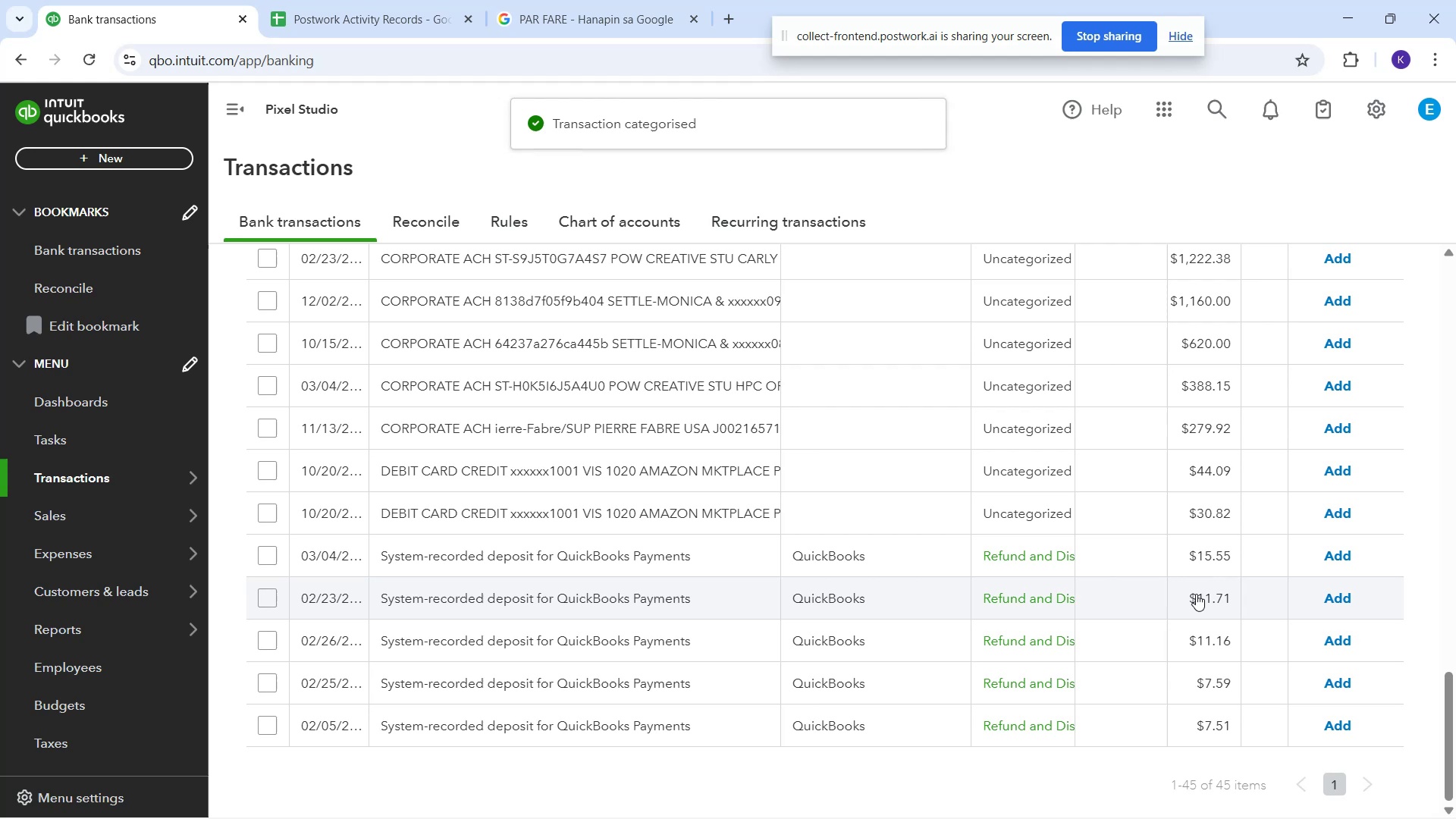 
wait(8.39)
 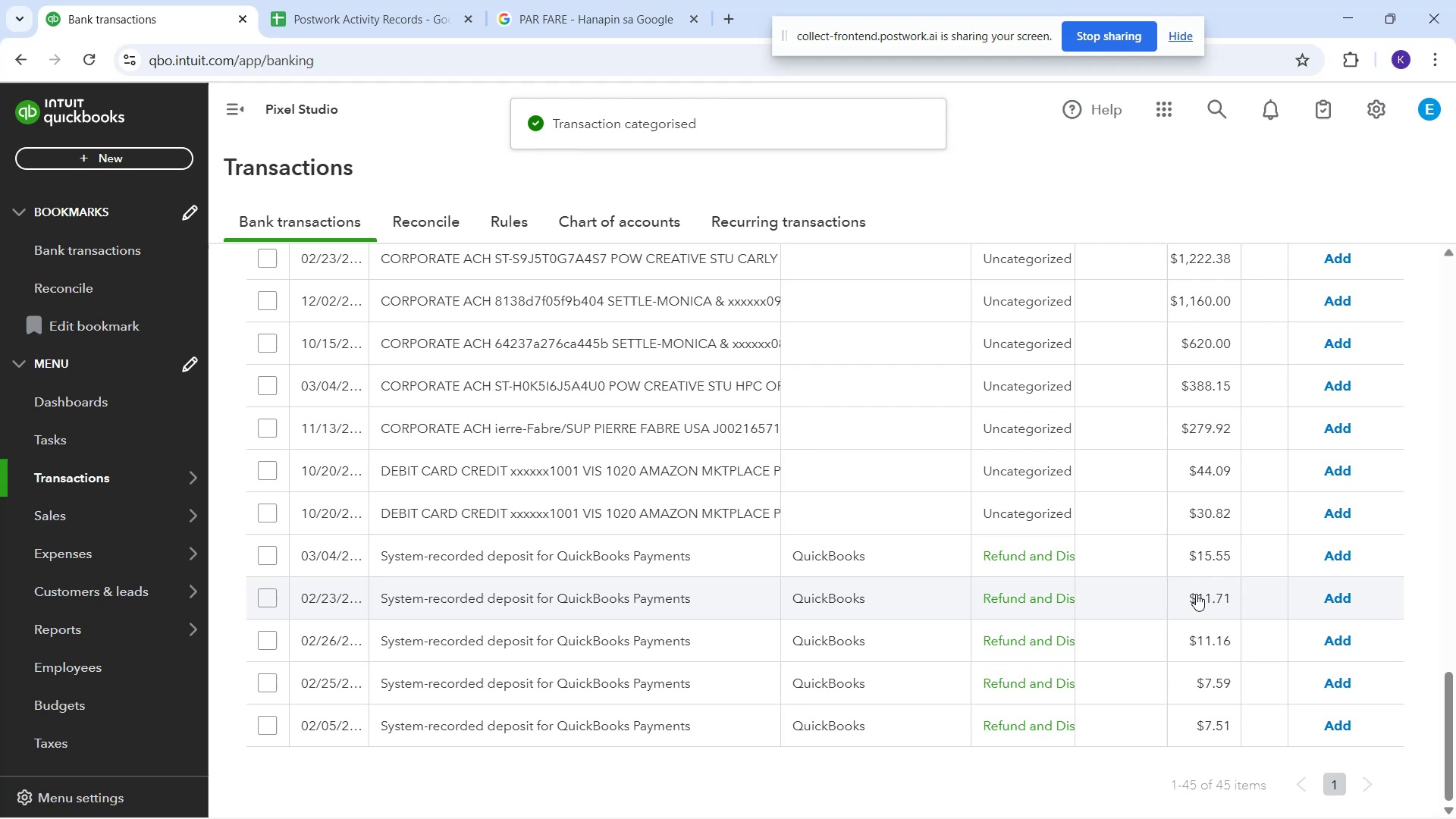 
left_click([1343, 563])
 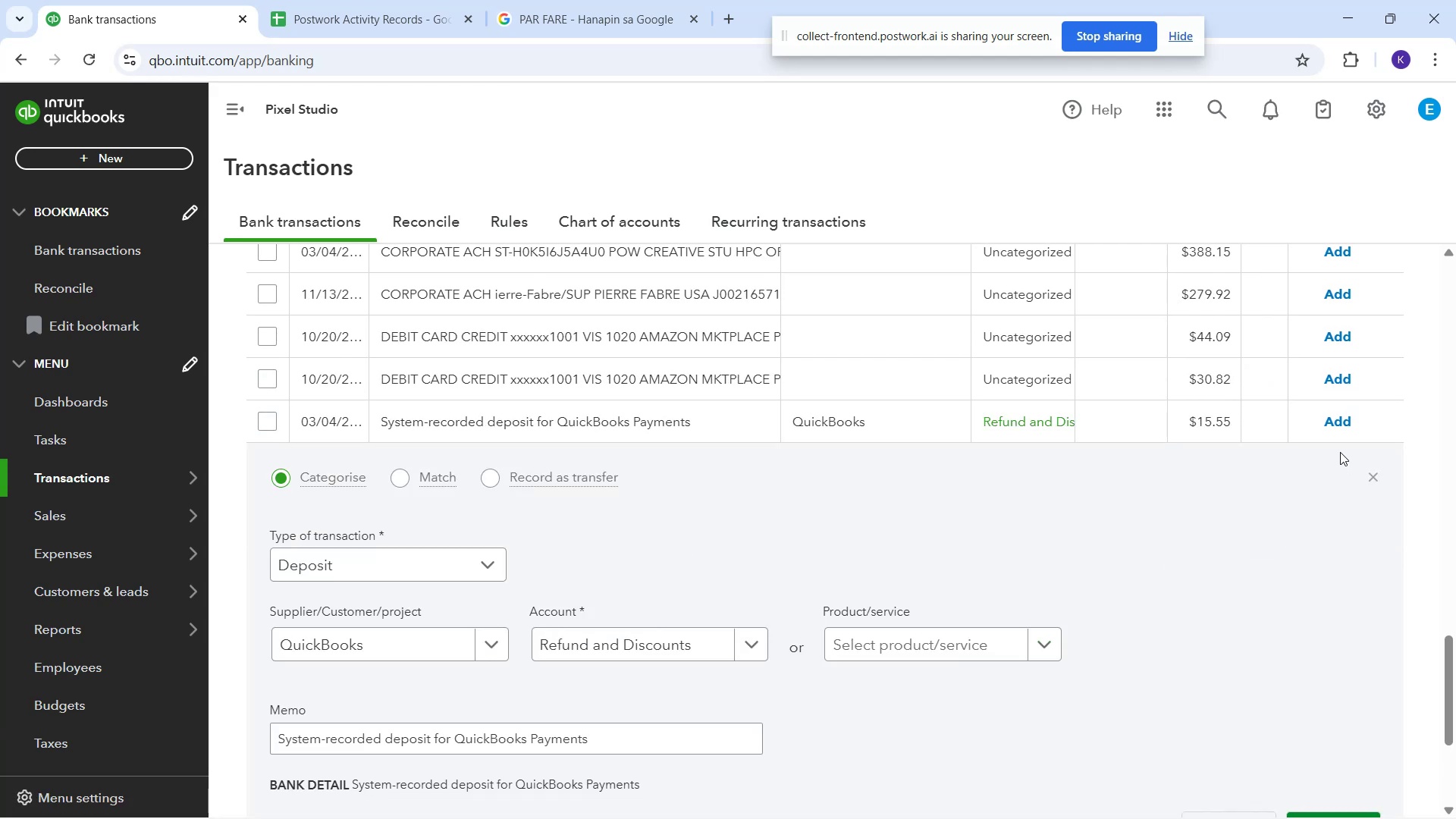 
left_click([1353, 424])
 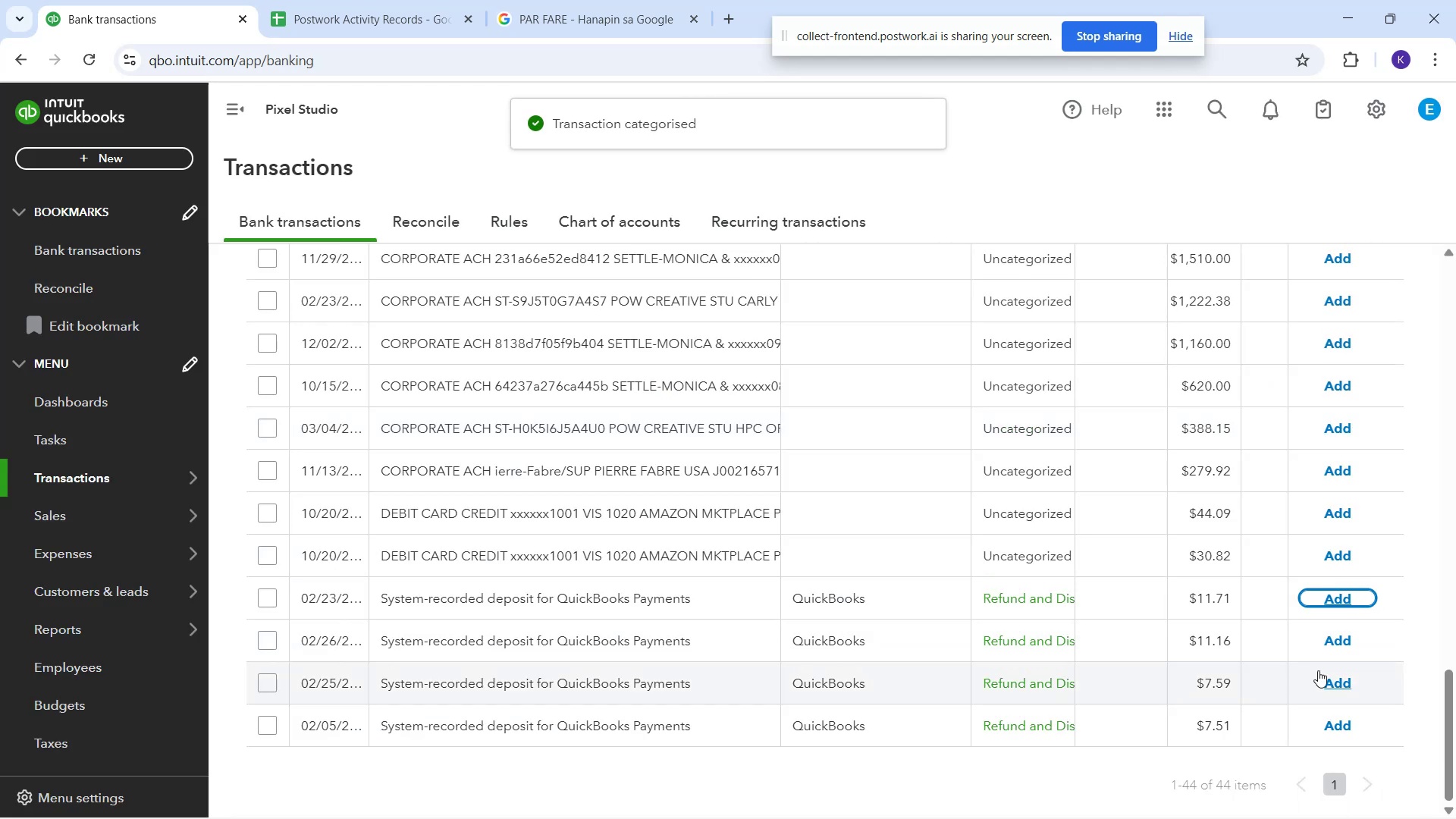 
left_click([1349, 594])
 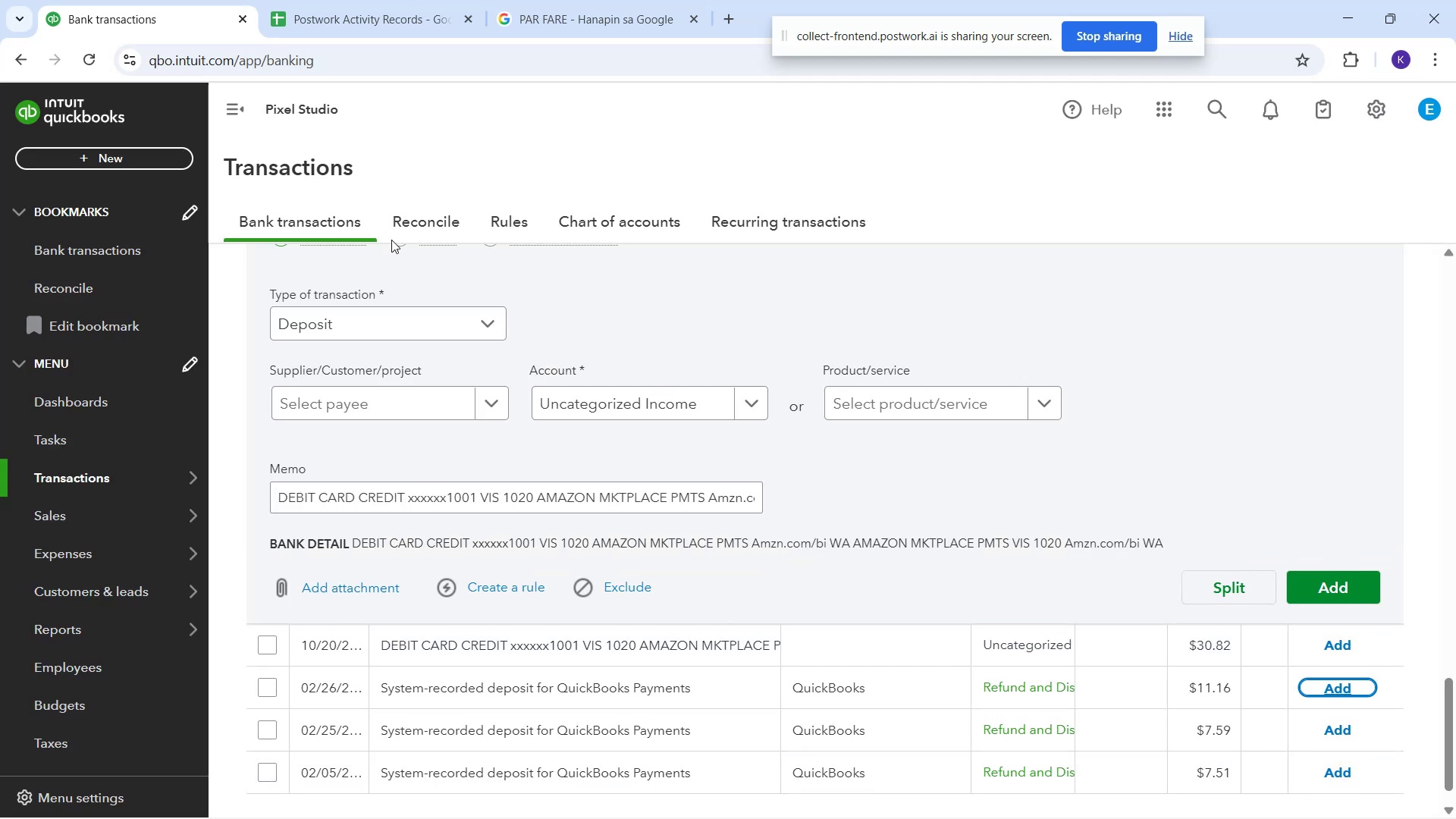 
type(amaz)
 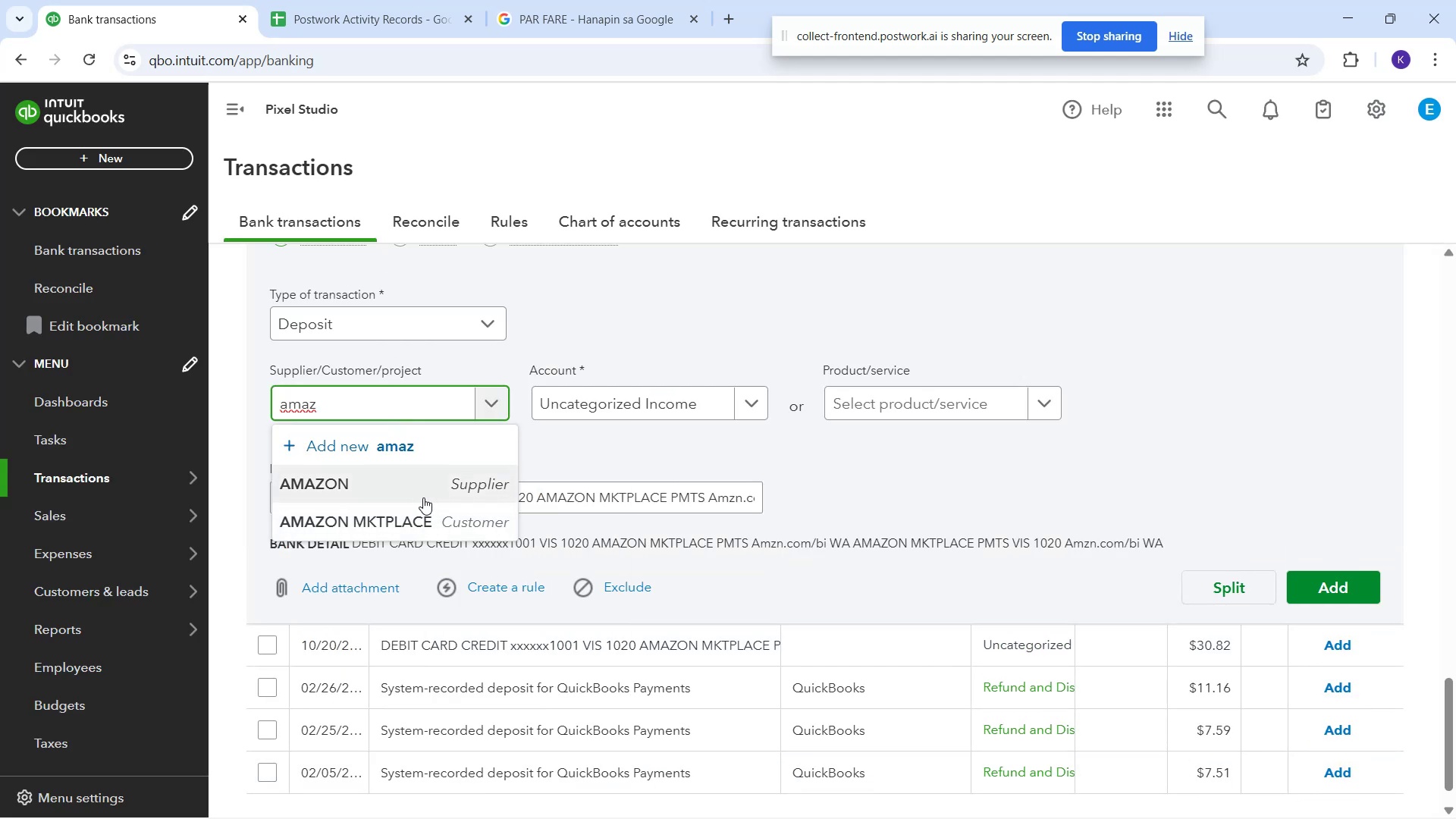 
left_click([427, 521])
 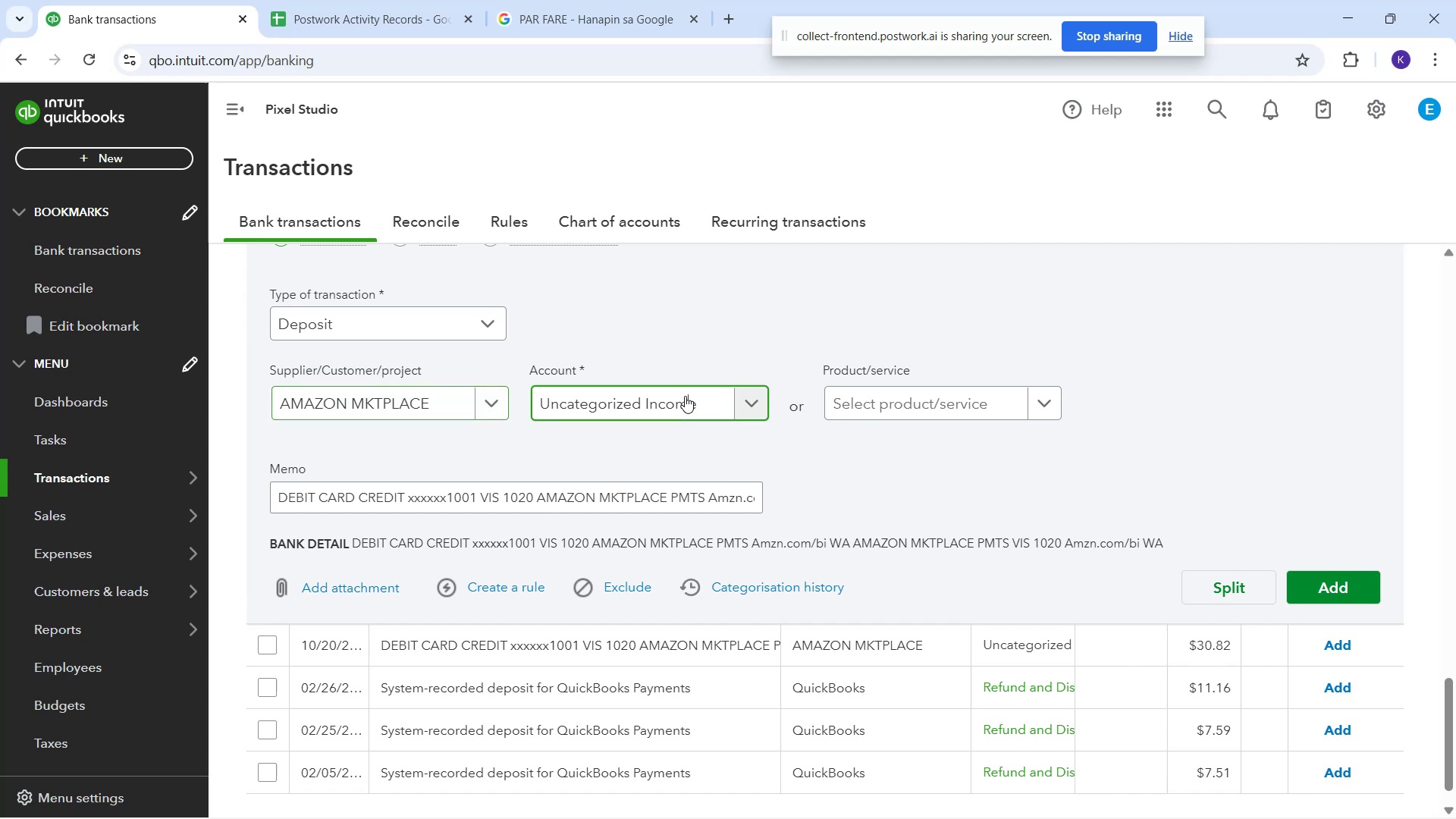 
type(refu)
 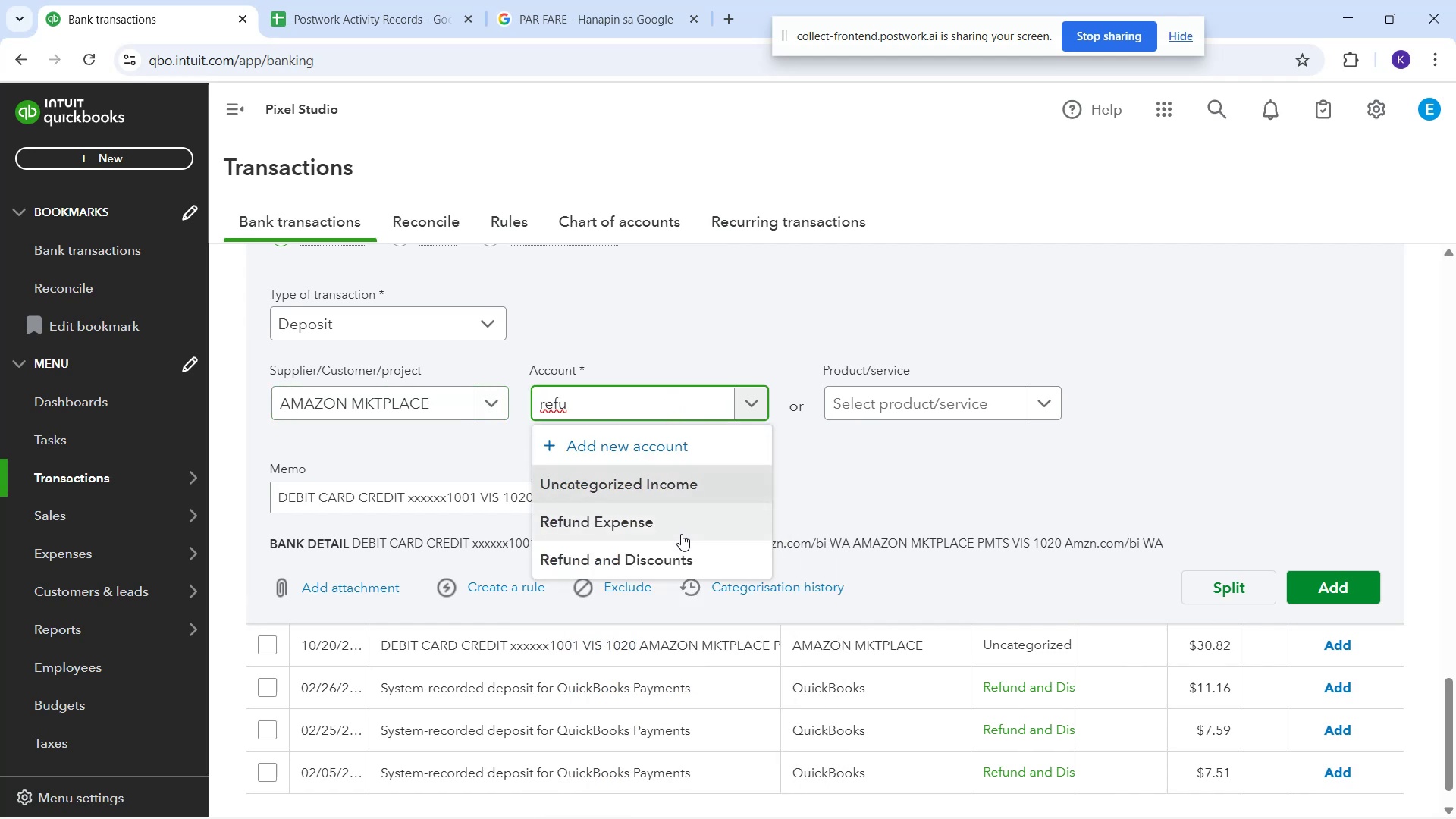 
left_click([679, 563])
 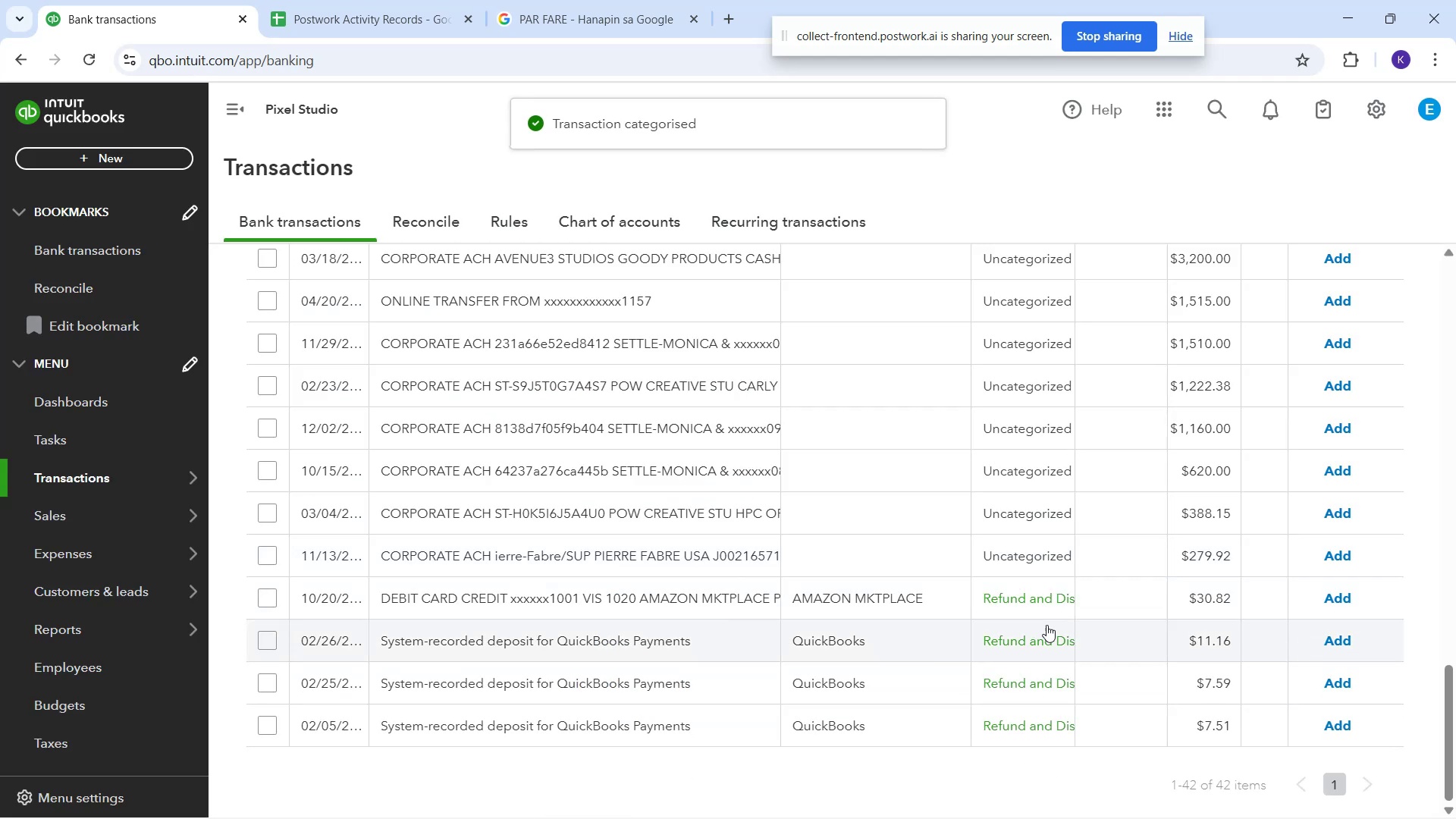 
wait(10.06)
 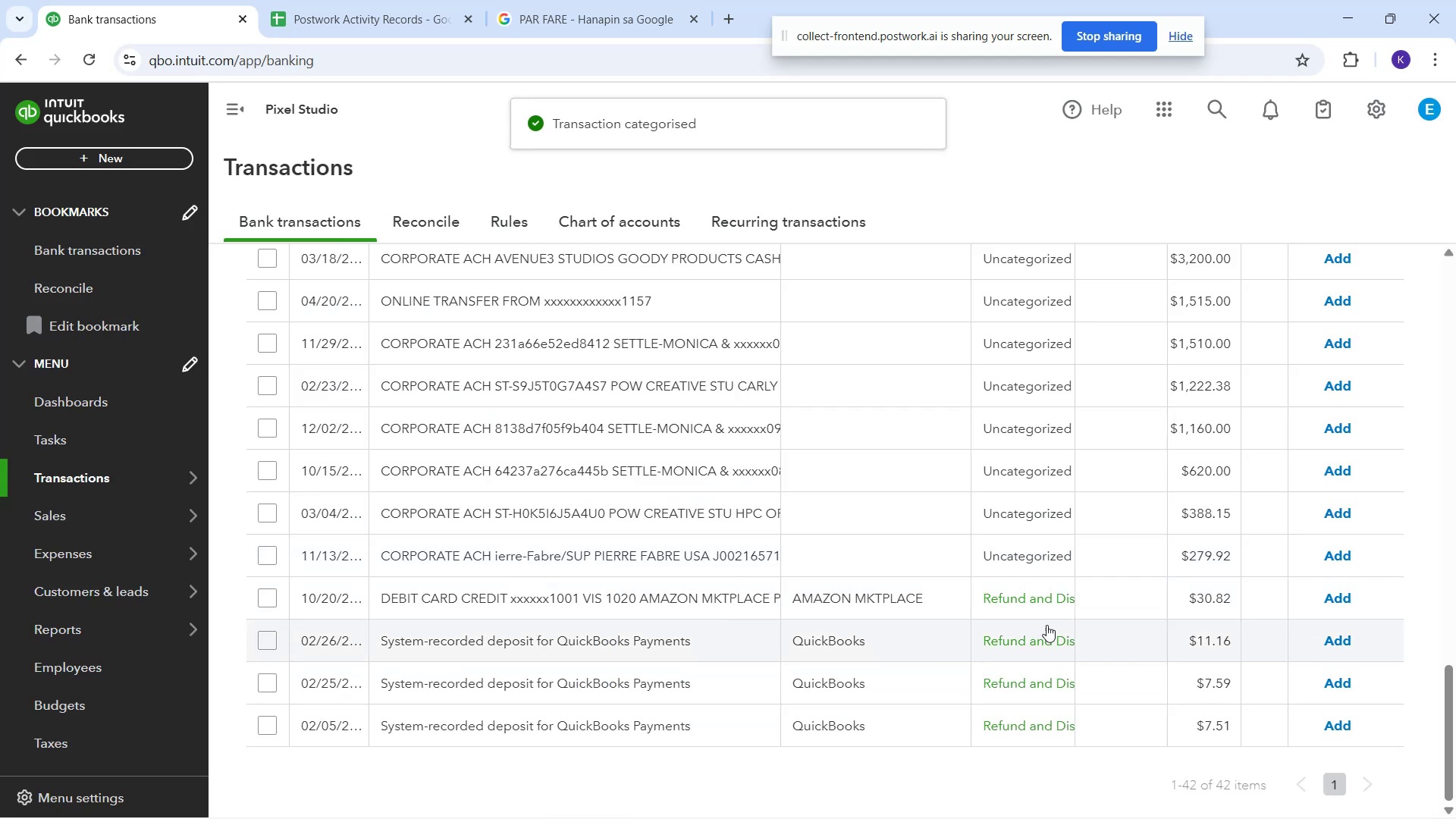 
left_click([1345, 642])
 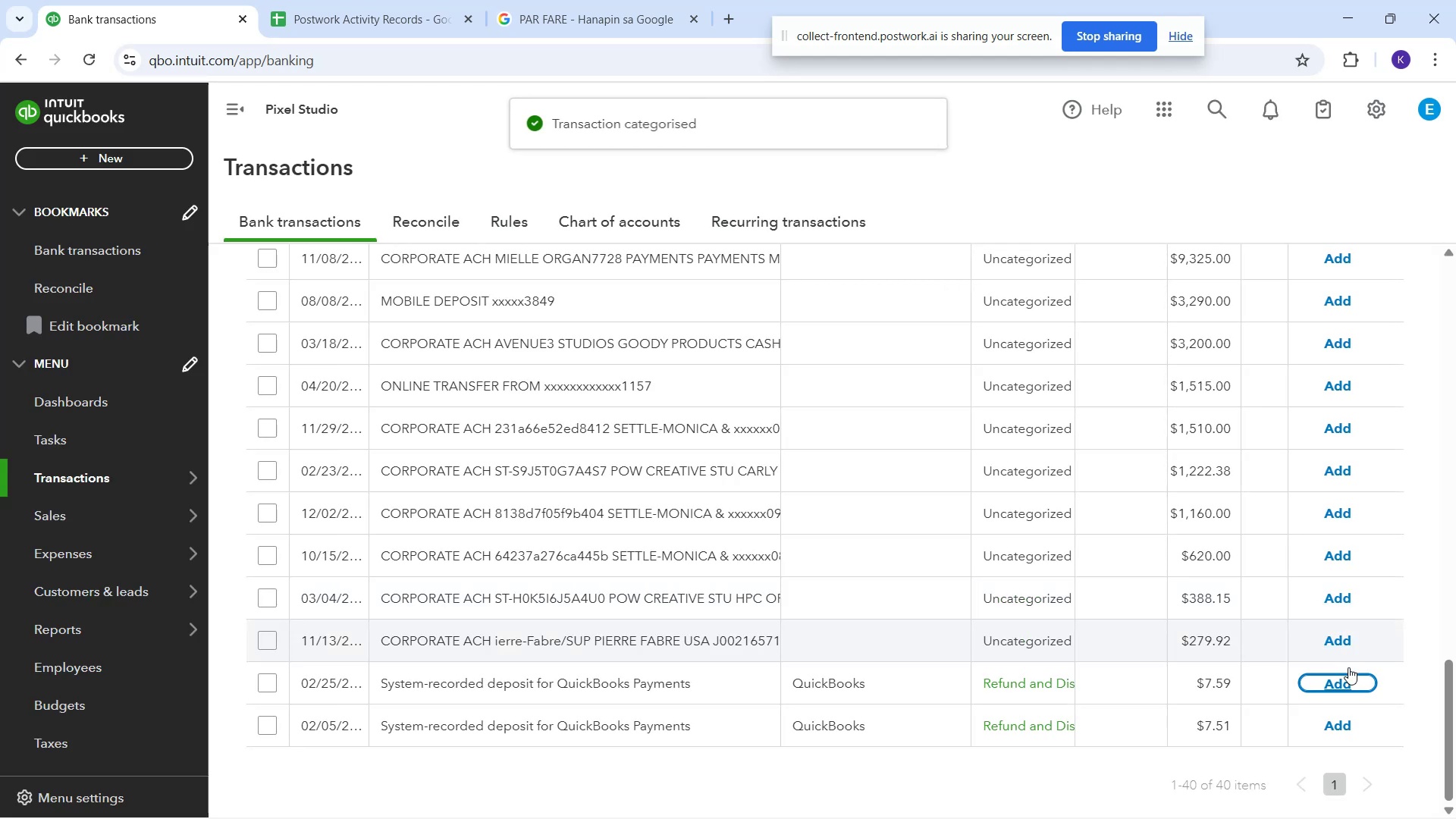 
left_click([1345, 691])
 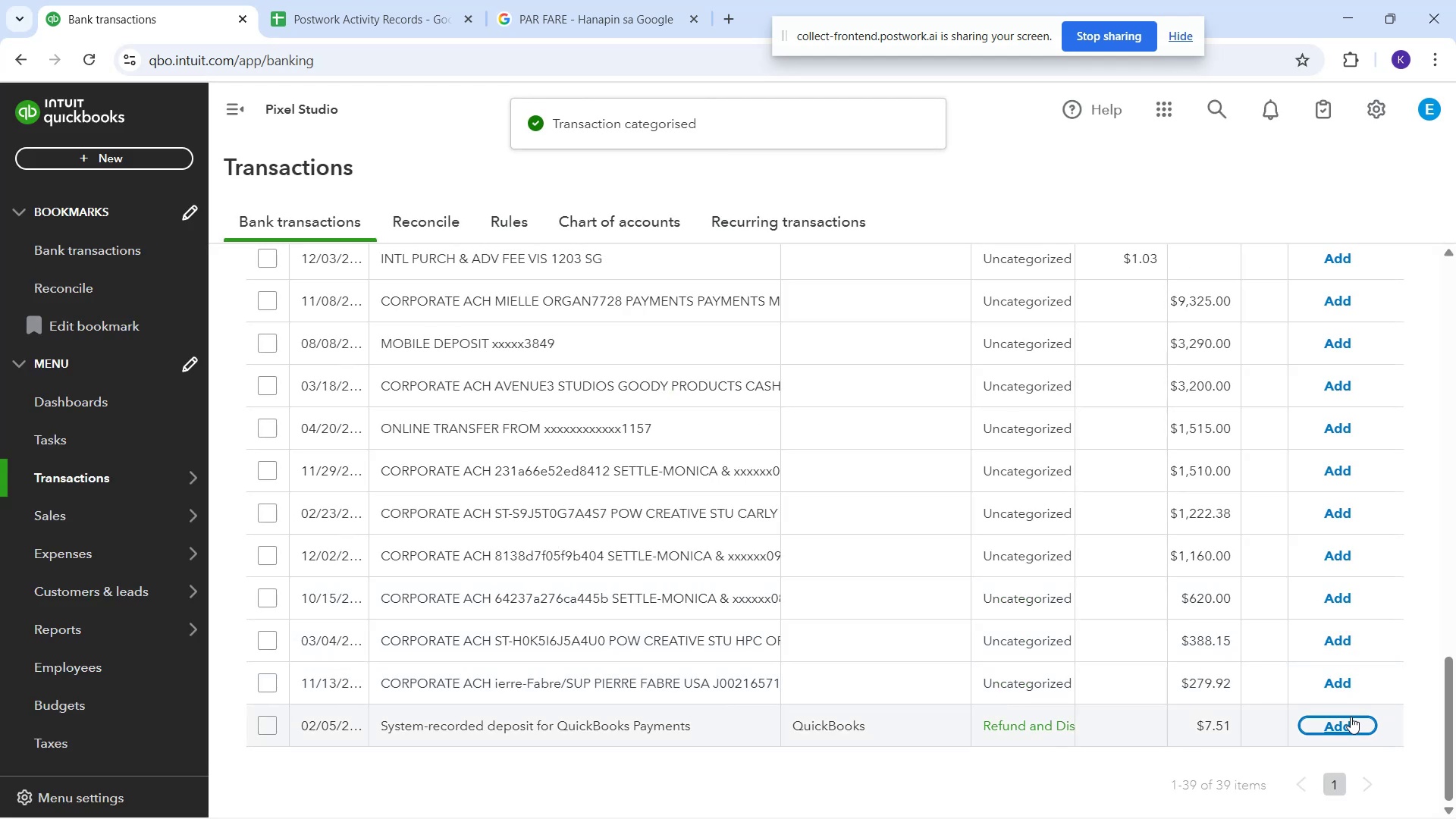 
left_click([1348, 723])
 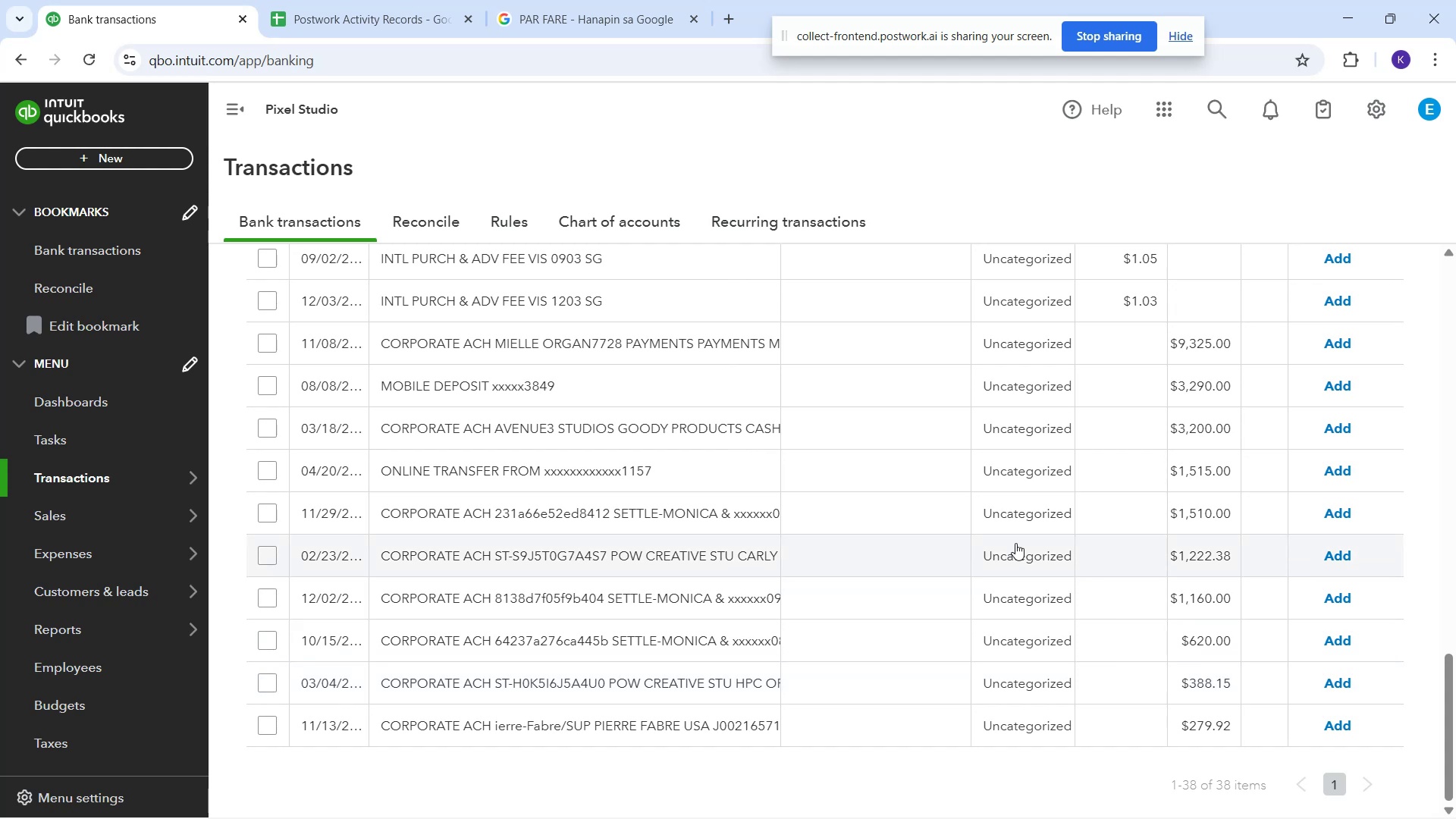 
scroll: coordinate [798, 652], scroll_direction: up, amount: 7.0
 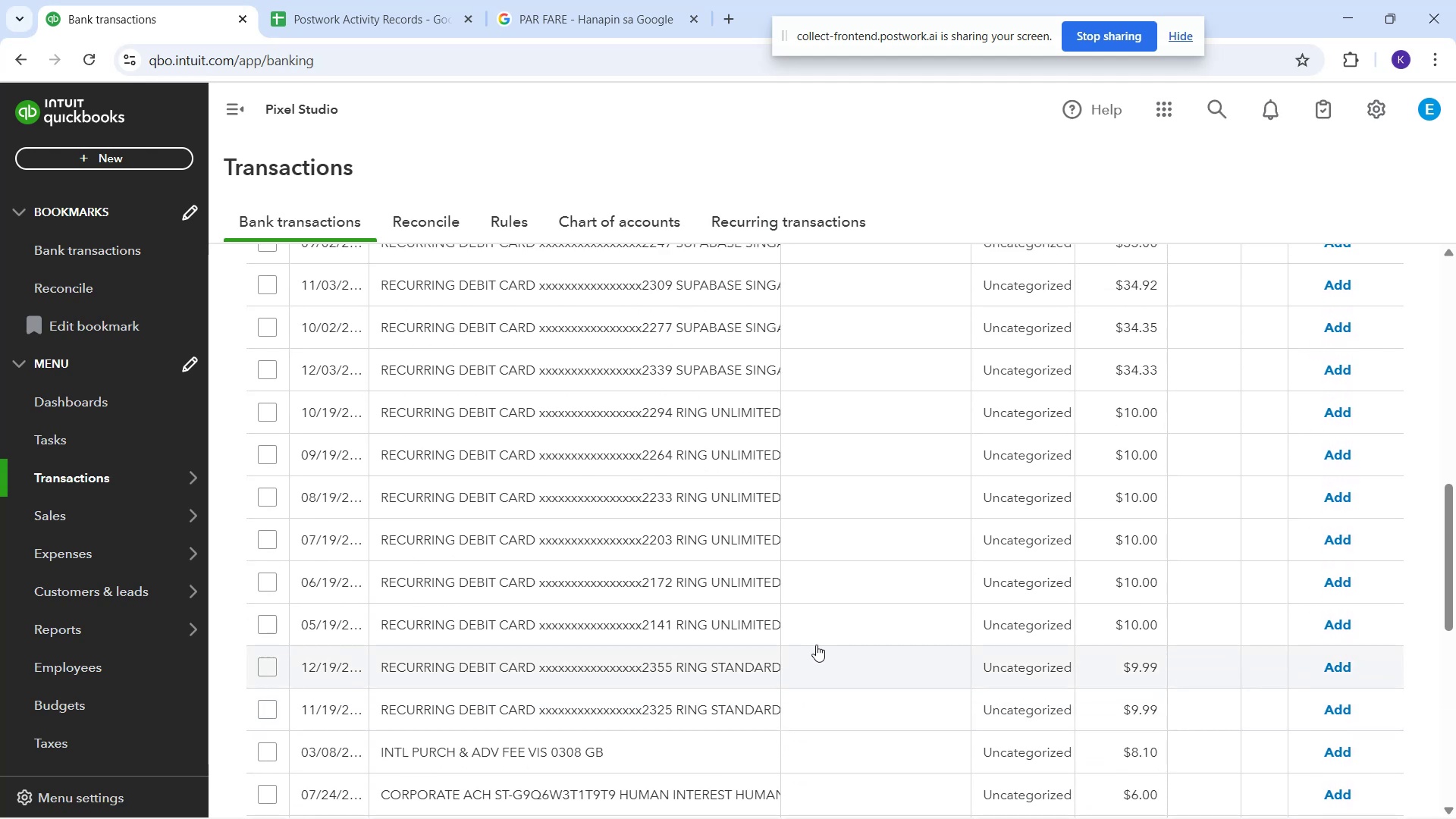 
scroll: coordinate [599, 522], scroll_direction: up, amount: 13.0
 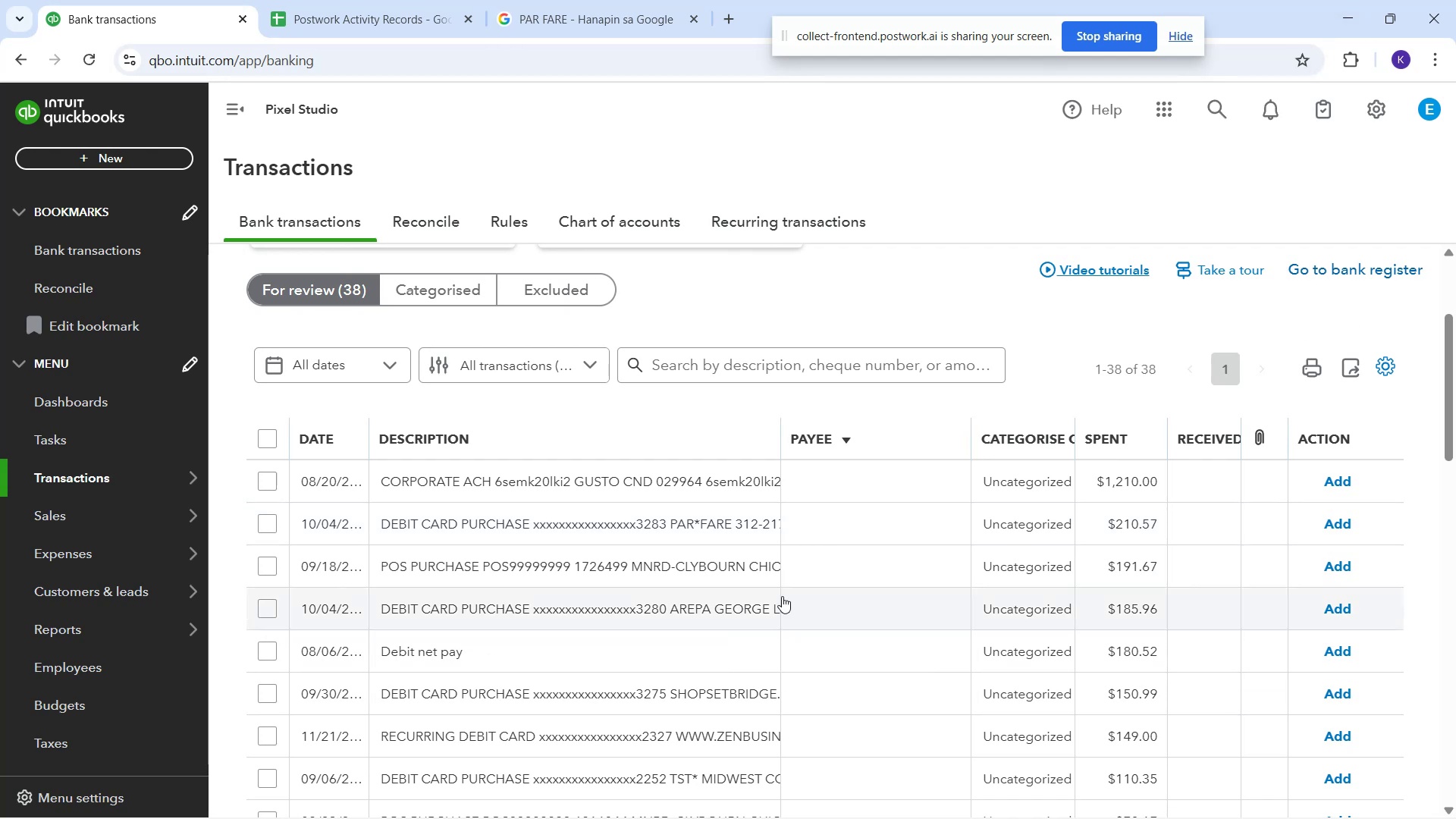 
left_click([893, 536])
 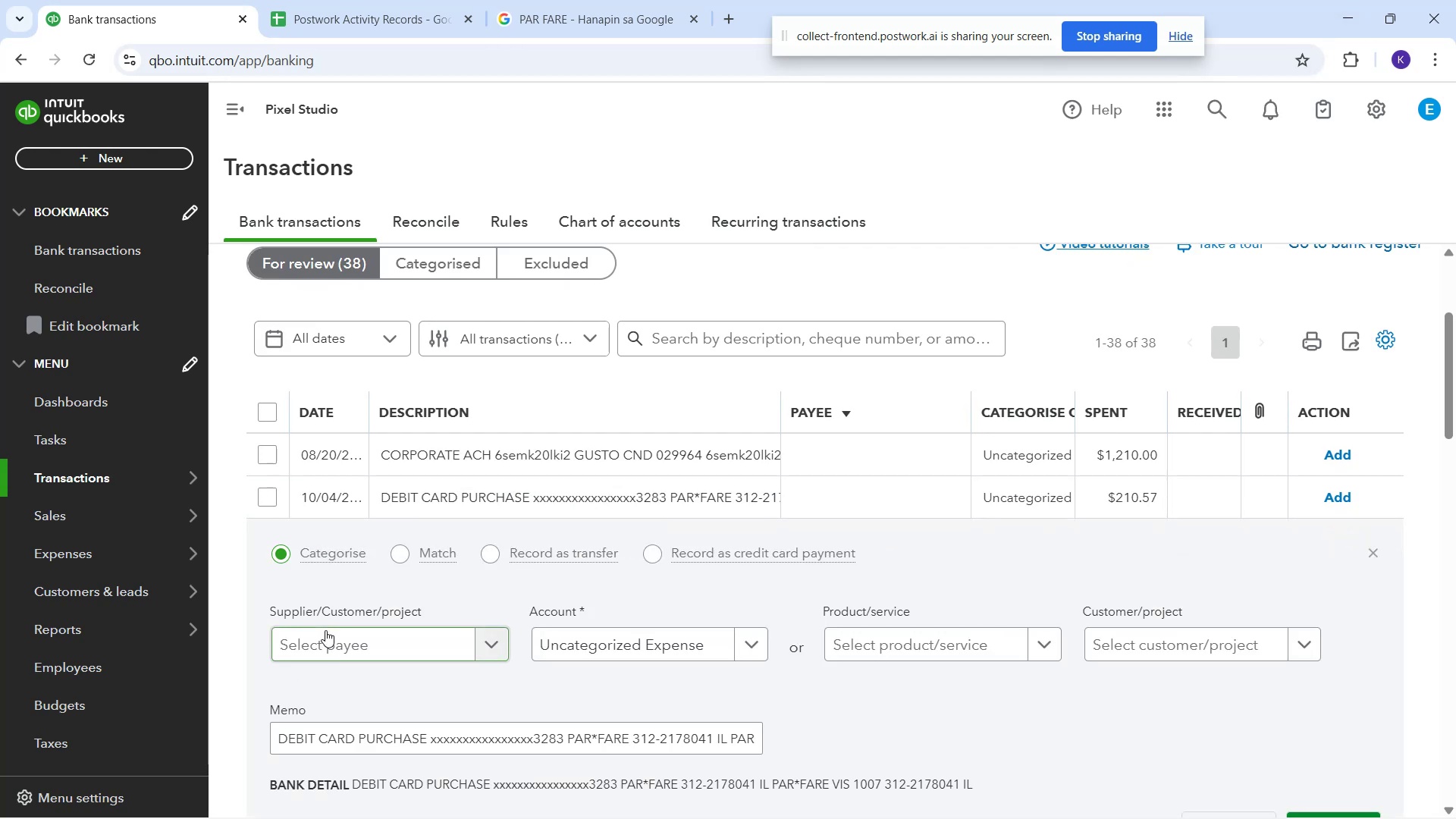 
type(par)
 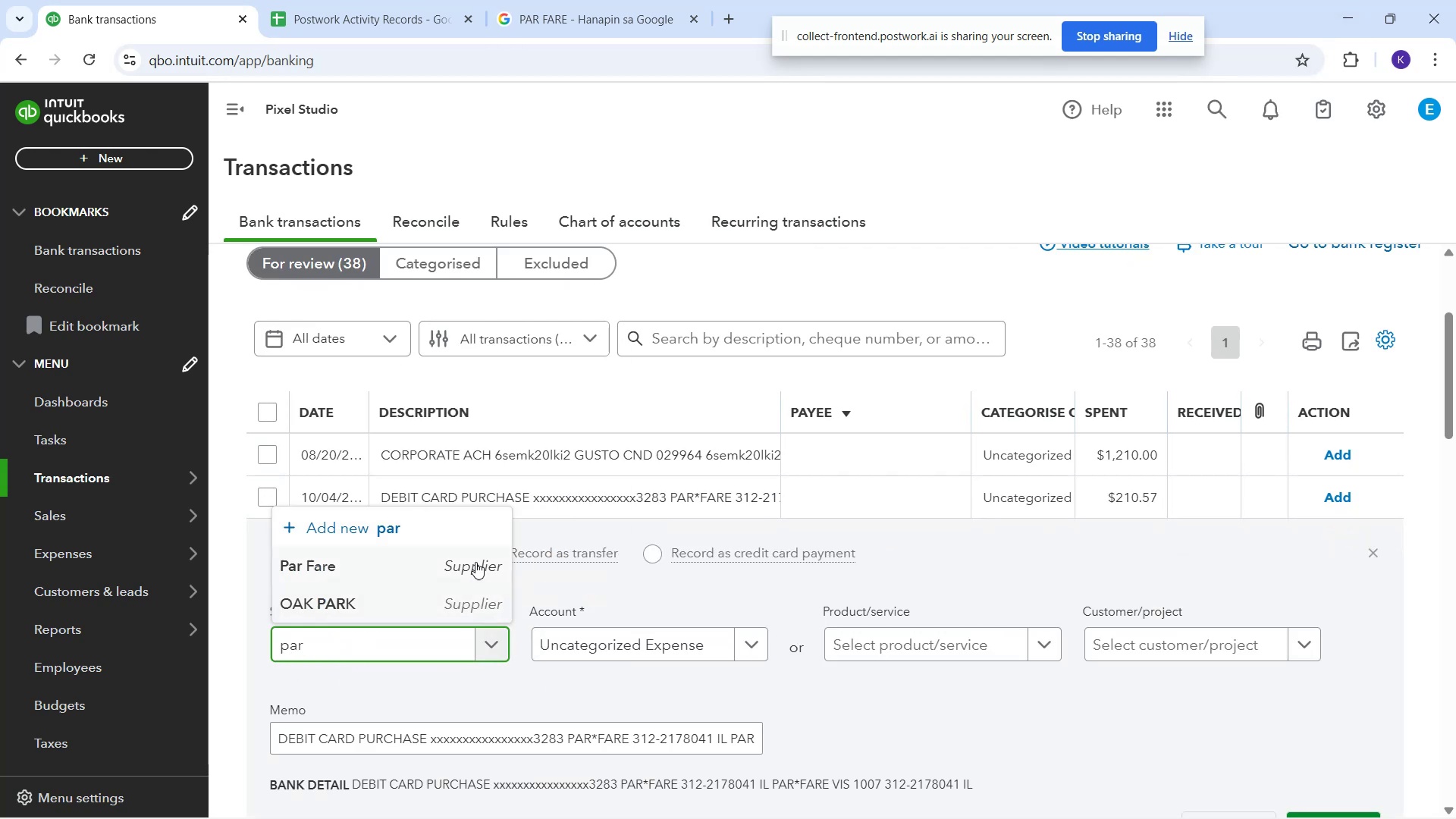 
left_click([464, 557])
 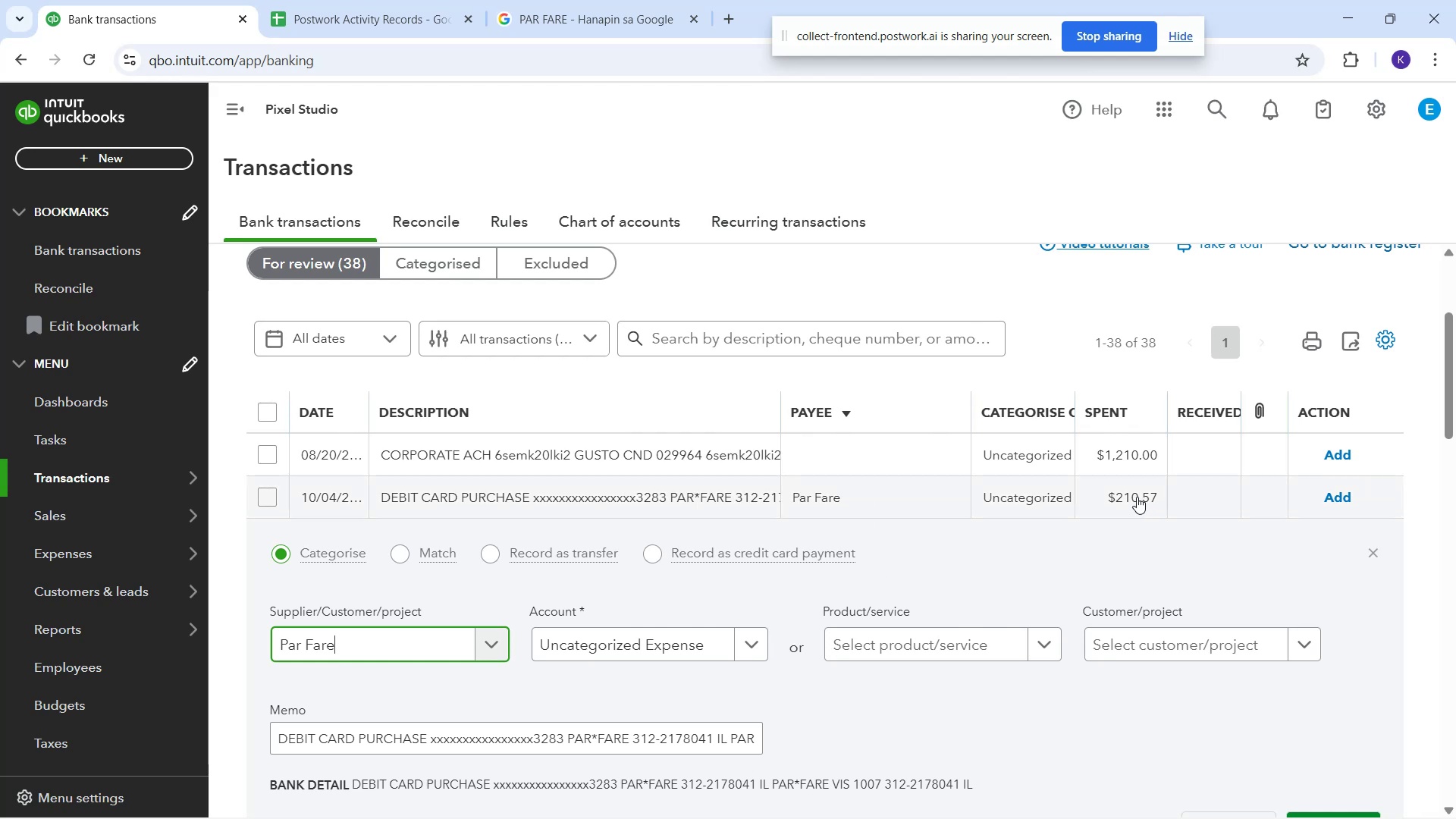 
left_click_drag(start_coordinate=[1046, 505], to_coordinate=[1046, 509])
 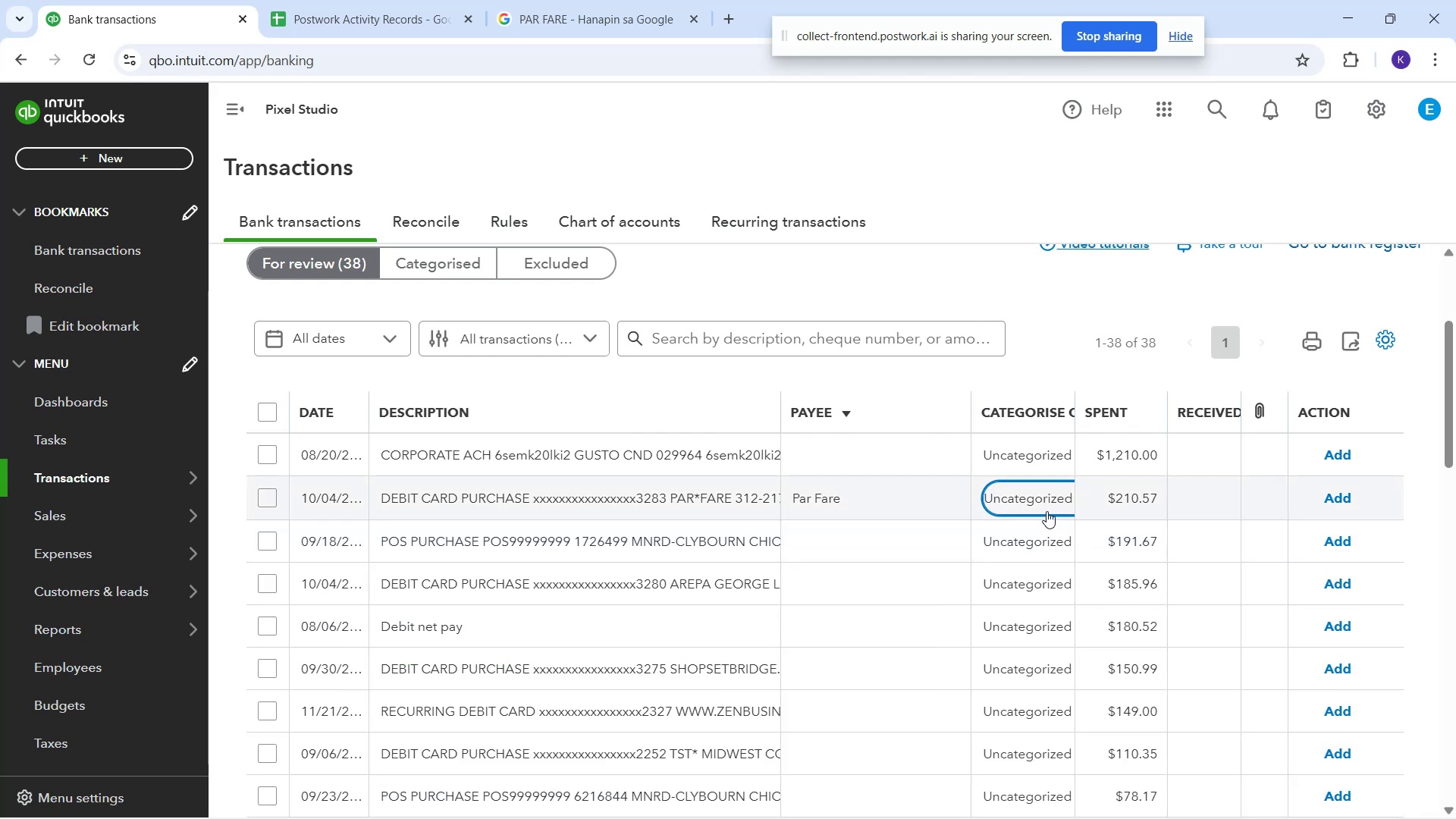 
type(tr)
 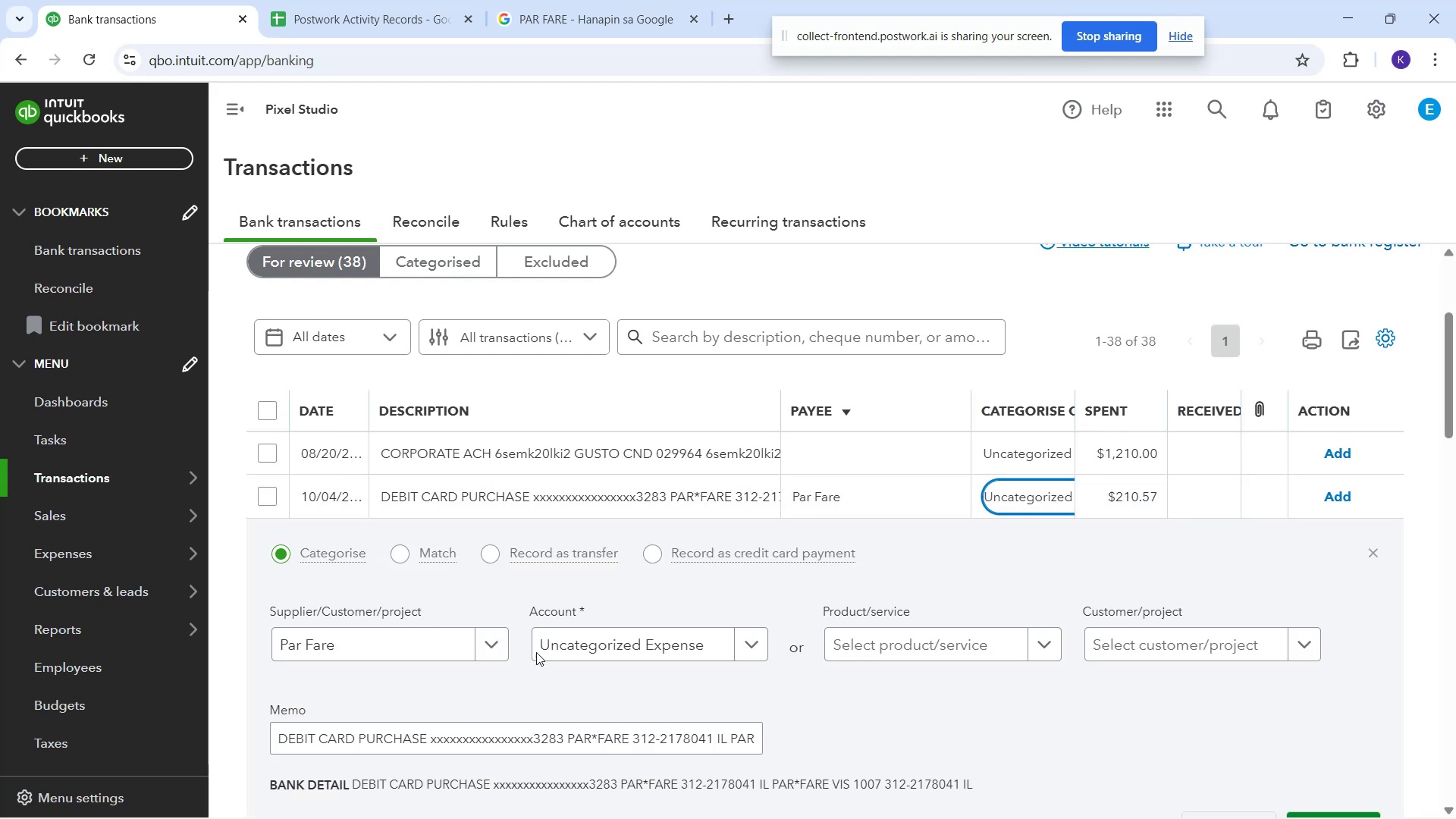 
left_click([563, 640])
 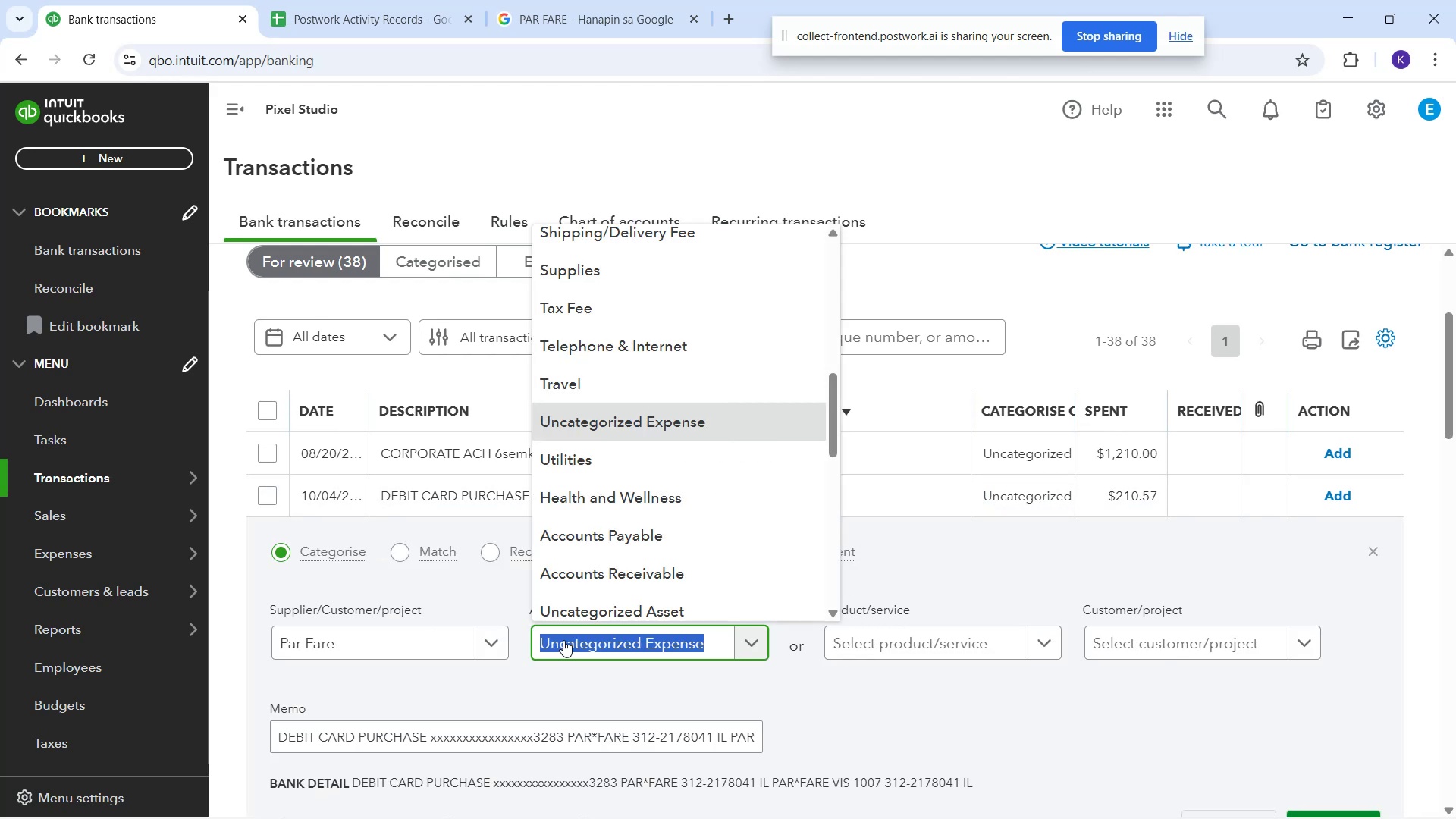 
type(tr)
 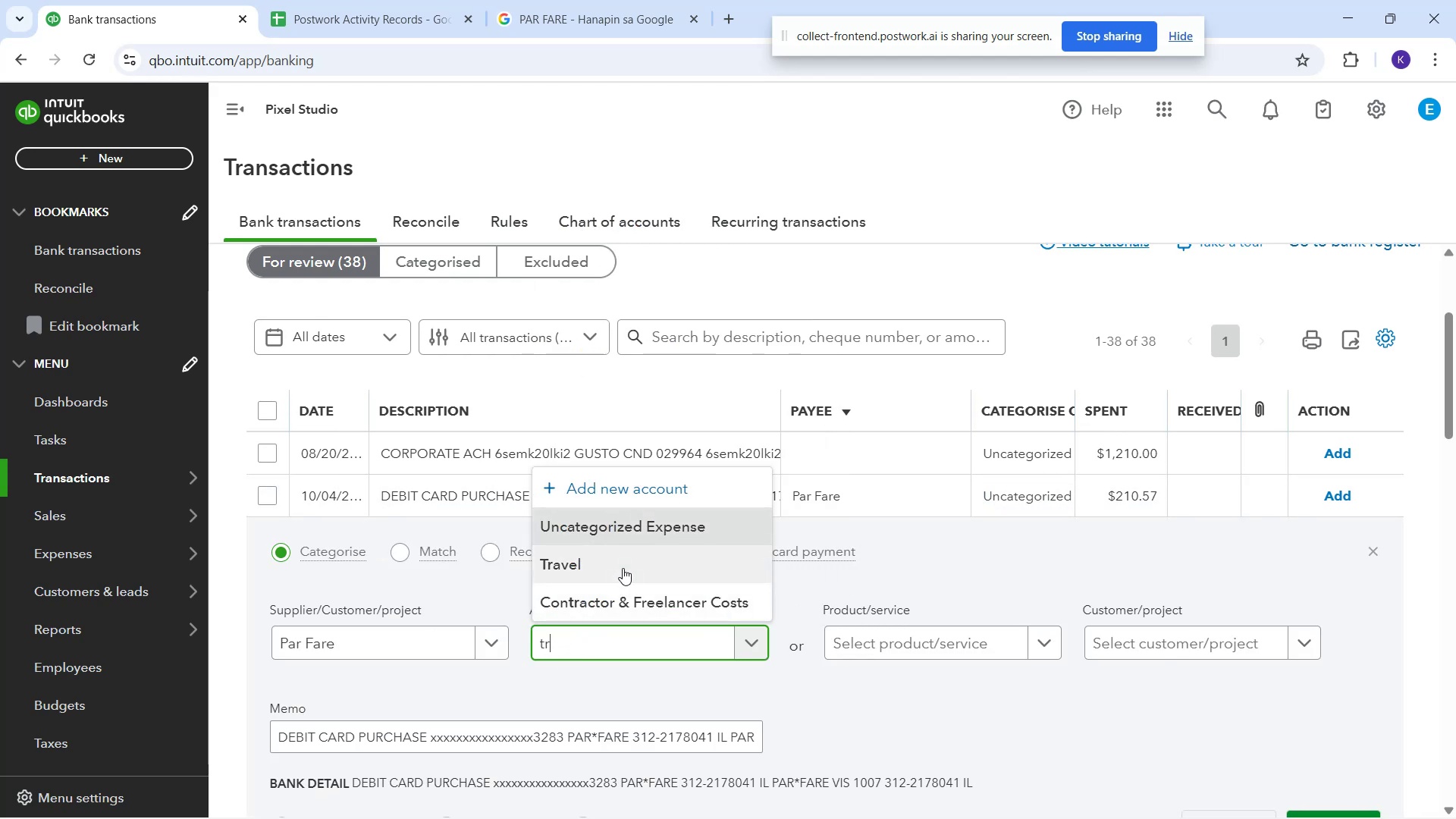 
left_click([628, 557])
 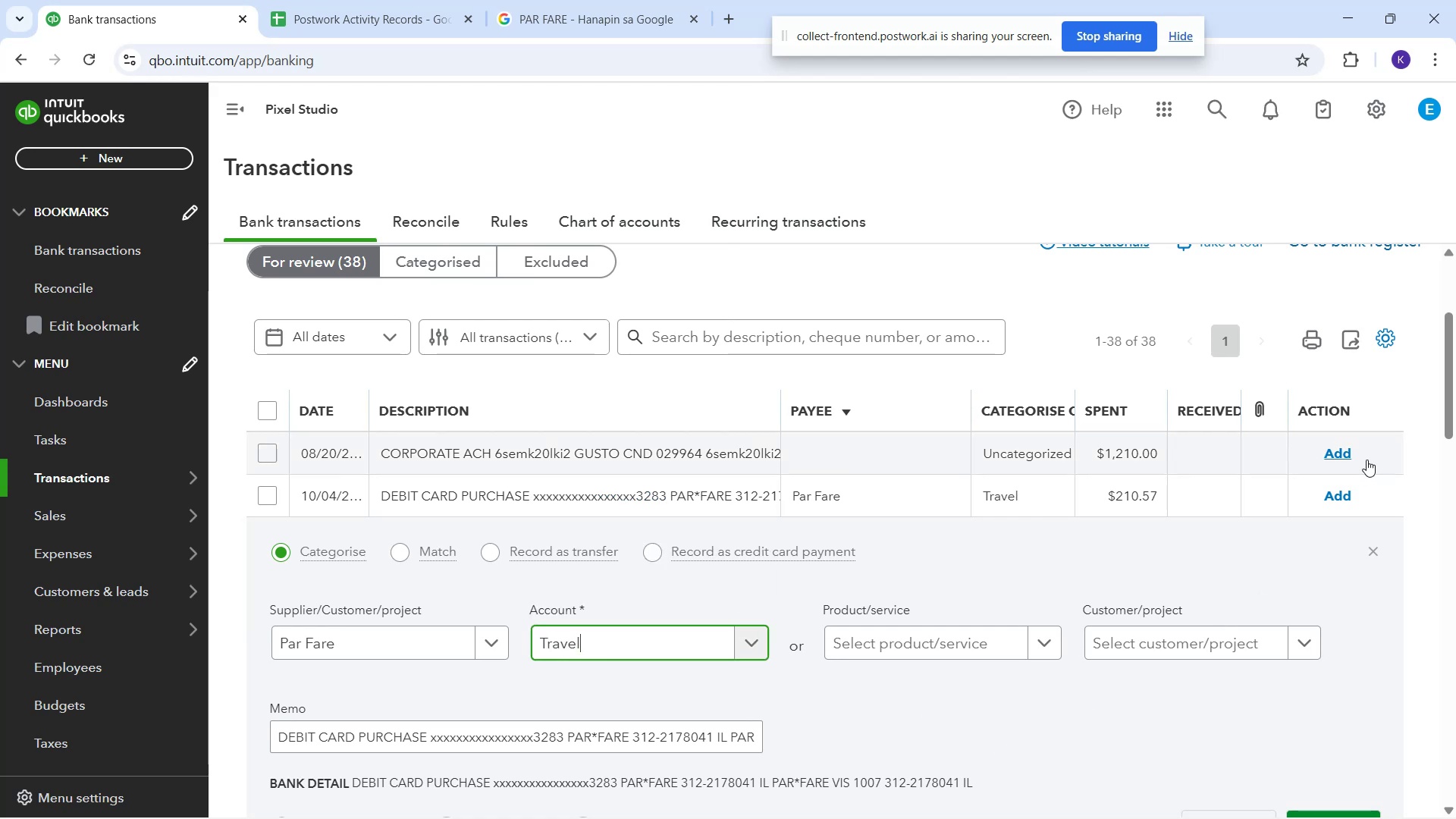 
scroll: coordinate [1448, 818], scroll_direction: down, amount: 1.0
 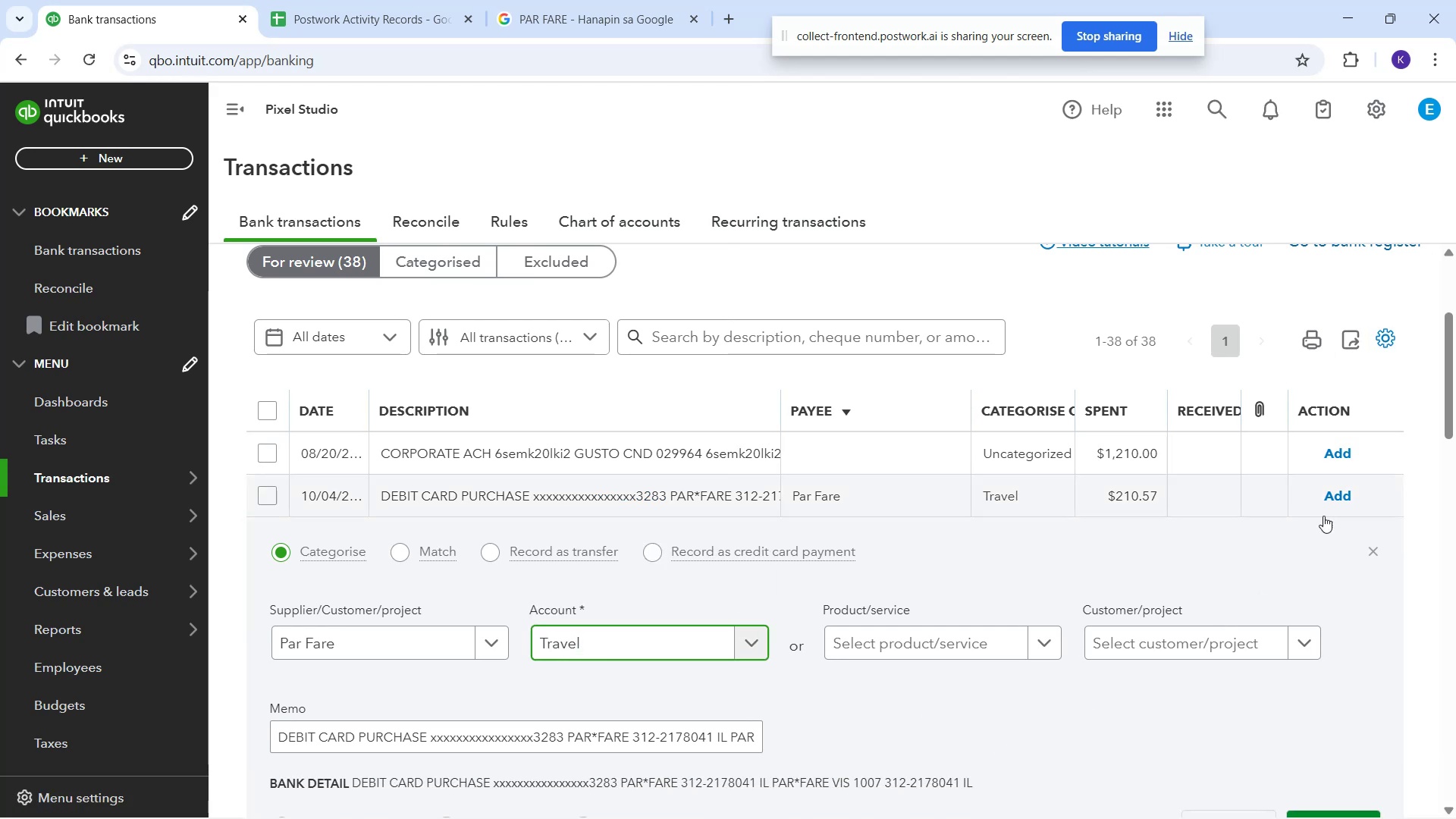 
left_click([1334, 504])
 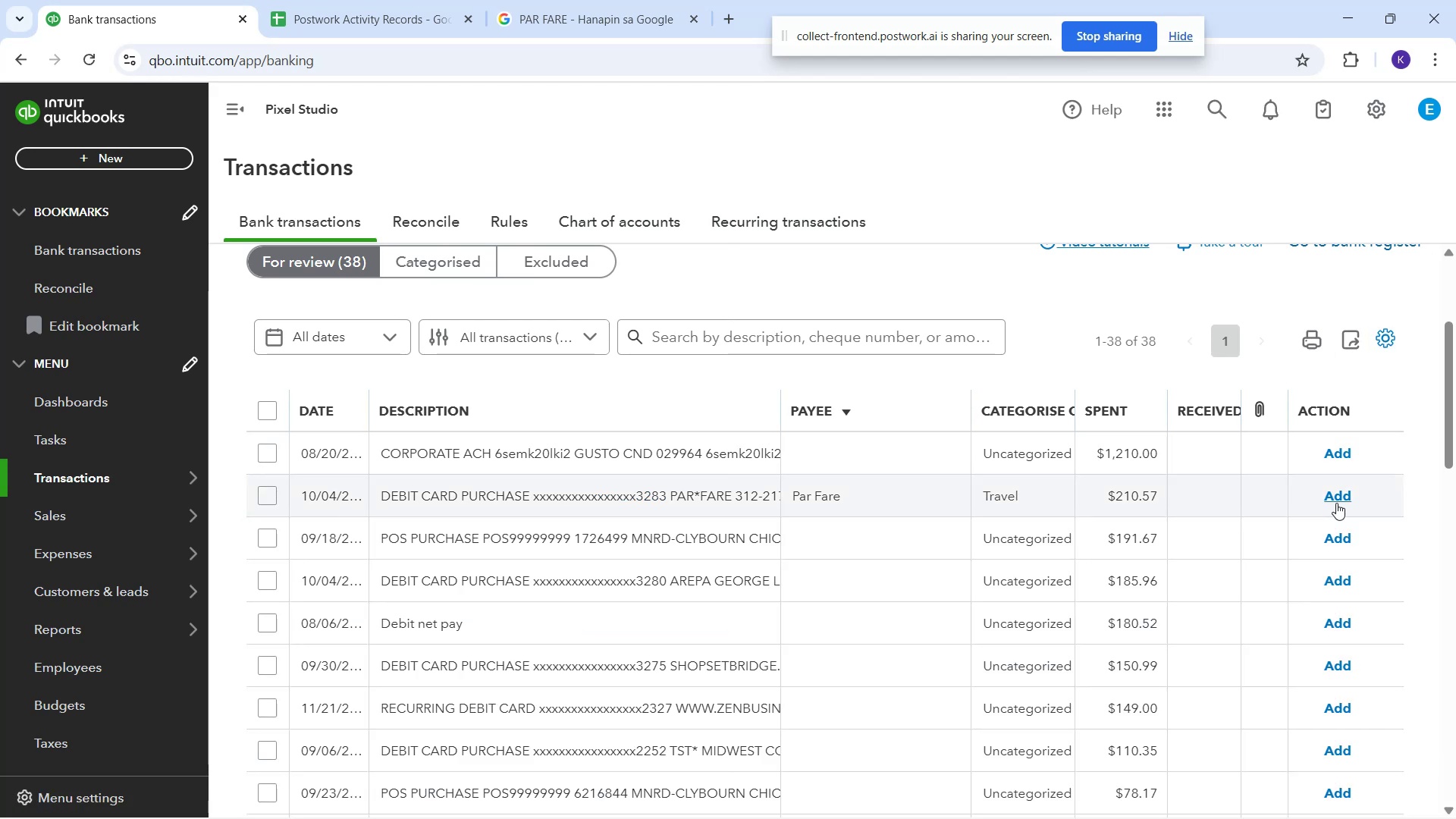 
left_click([1336, 503])
 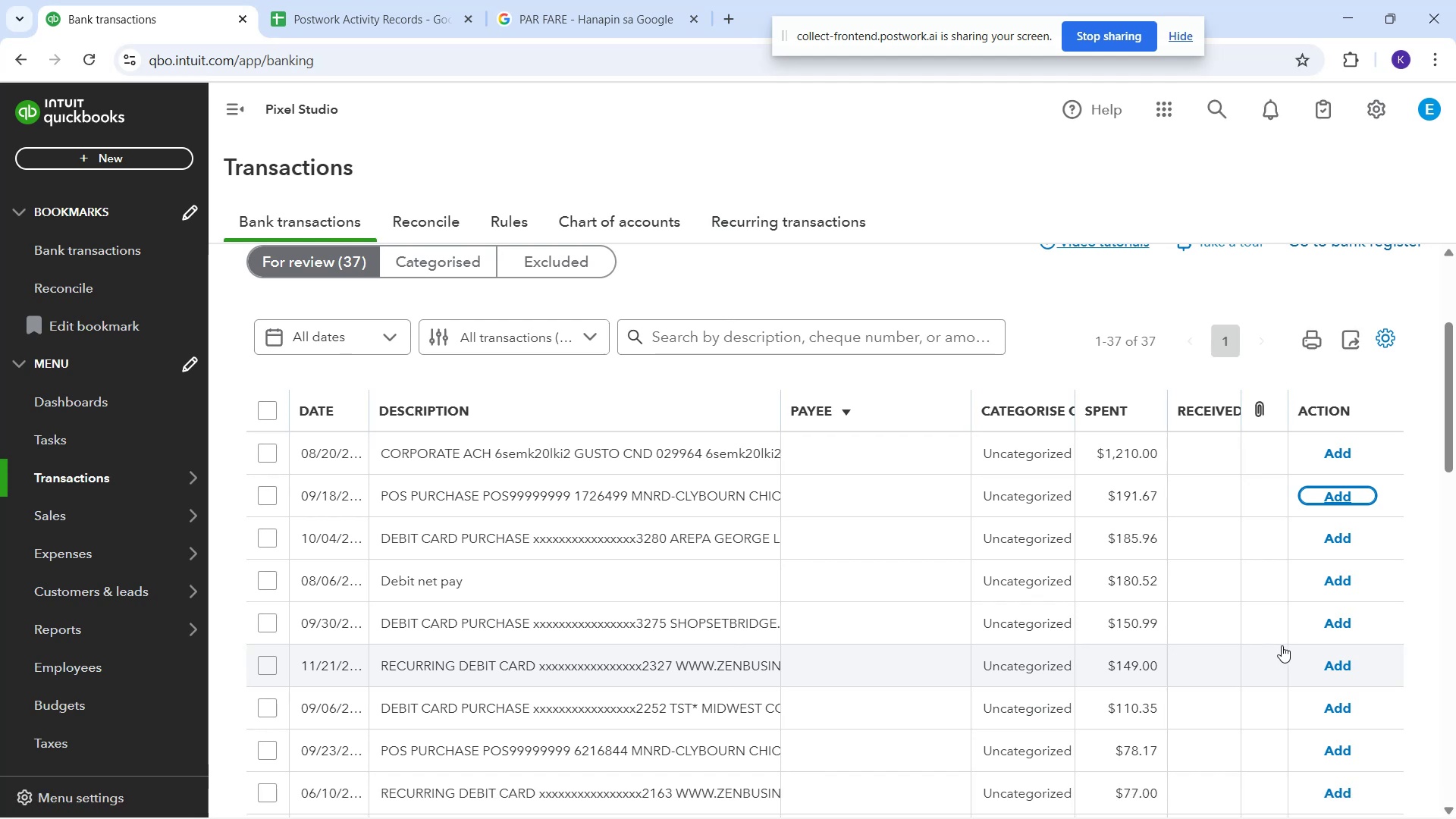 
wait(15.92)
 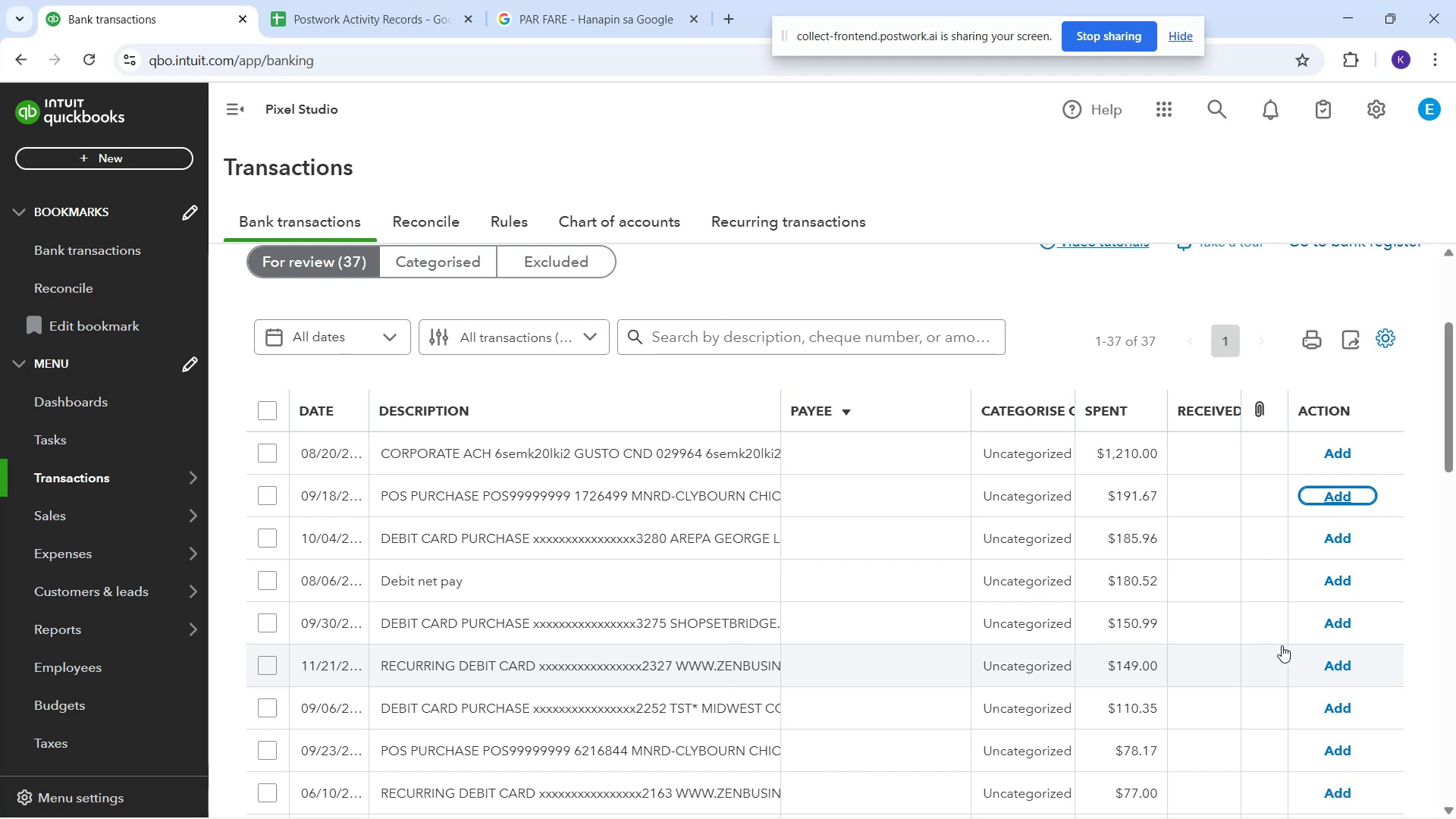 
scroll: coordinate [668, 629], scroll_direction: down, amount: 4.0
 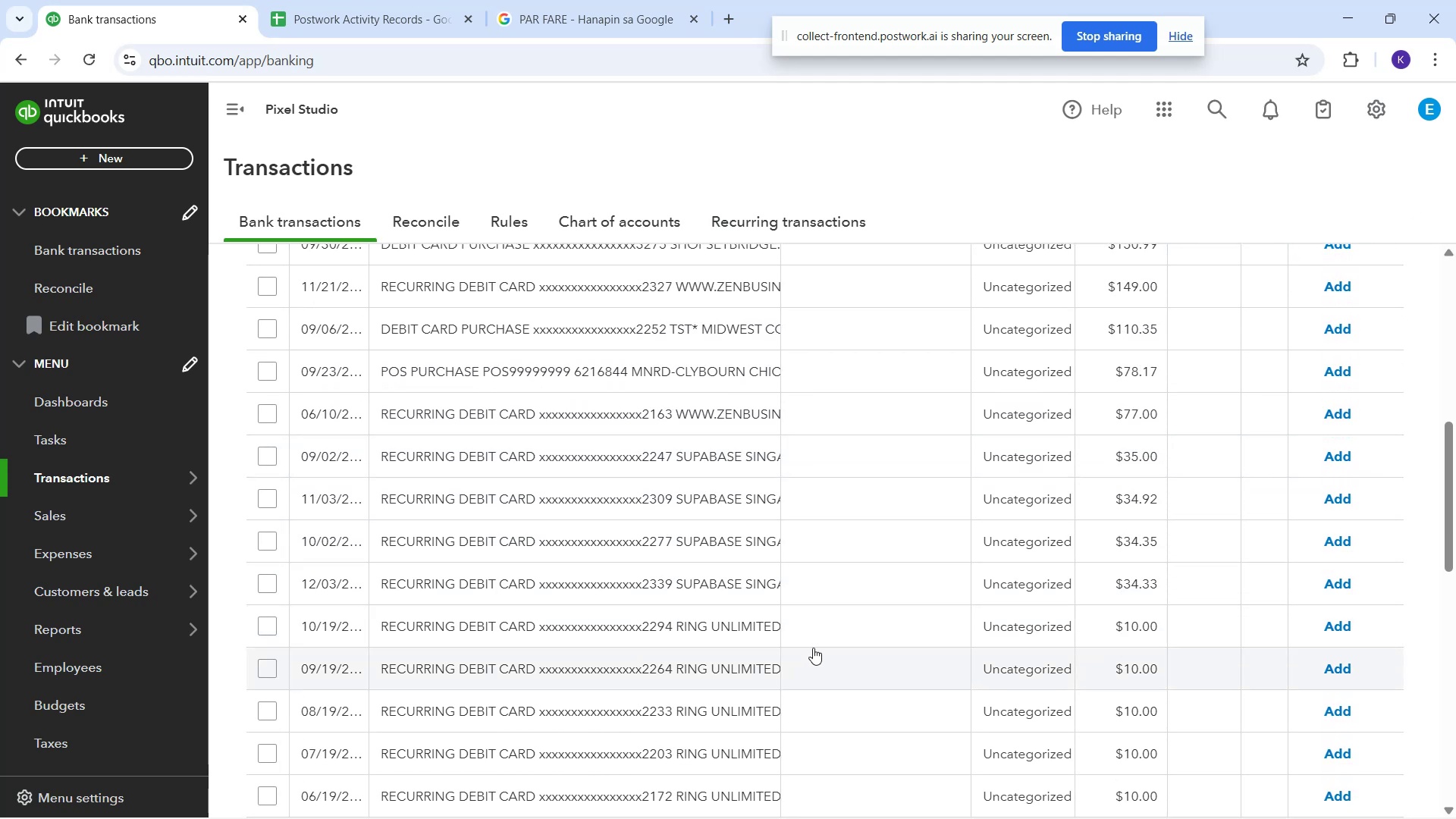 
wait(5.49)
 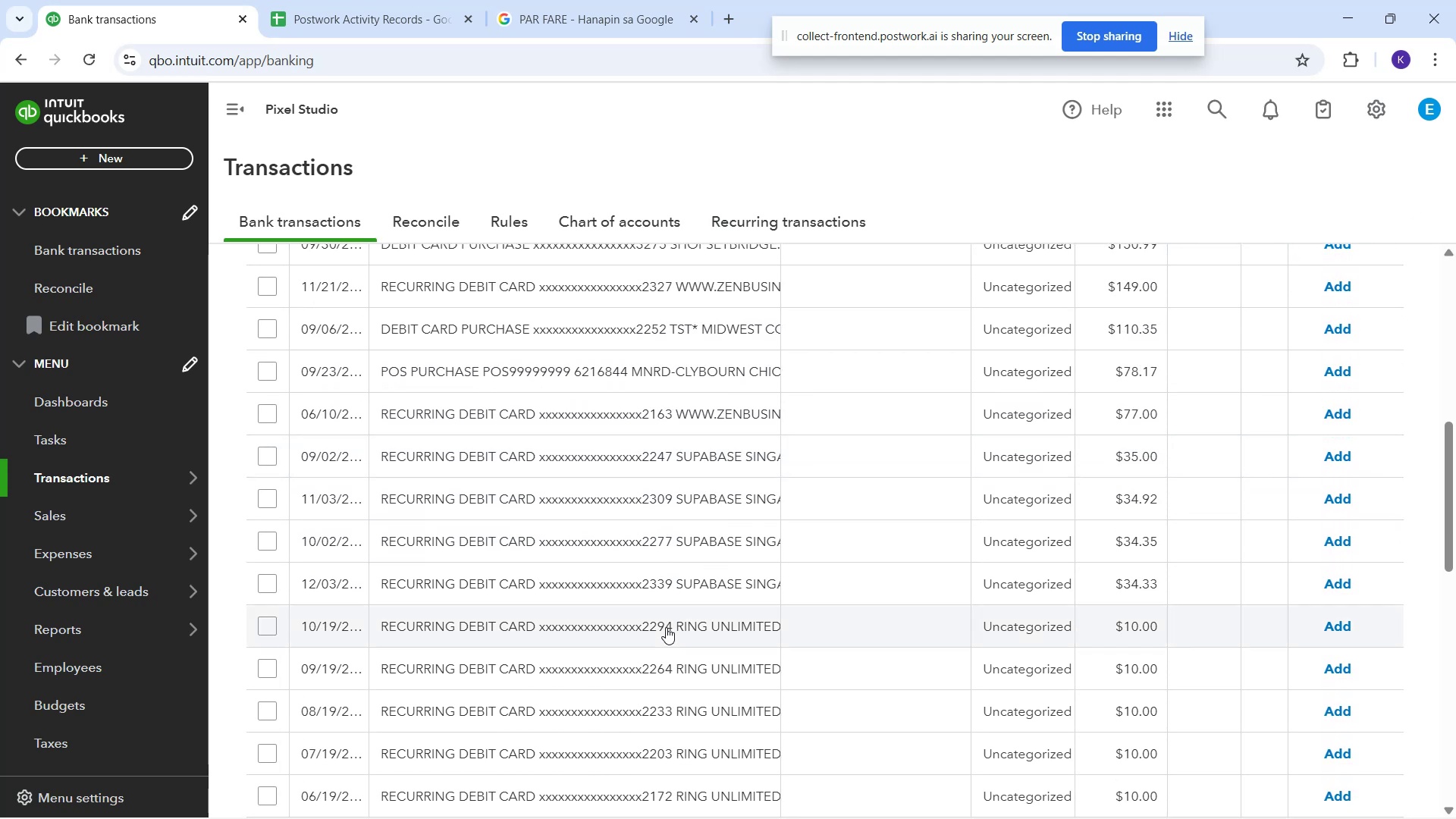 
scroll: coordinate [939, 643], scroll_direction: up, amount: 4.0
 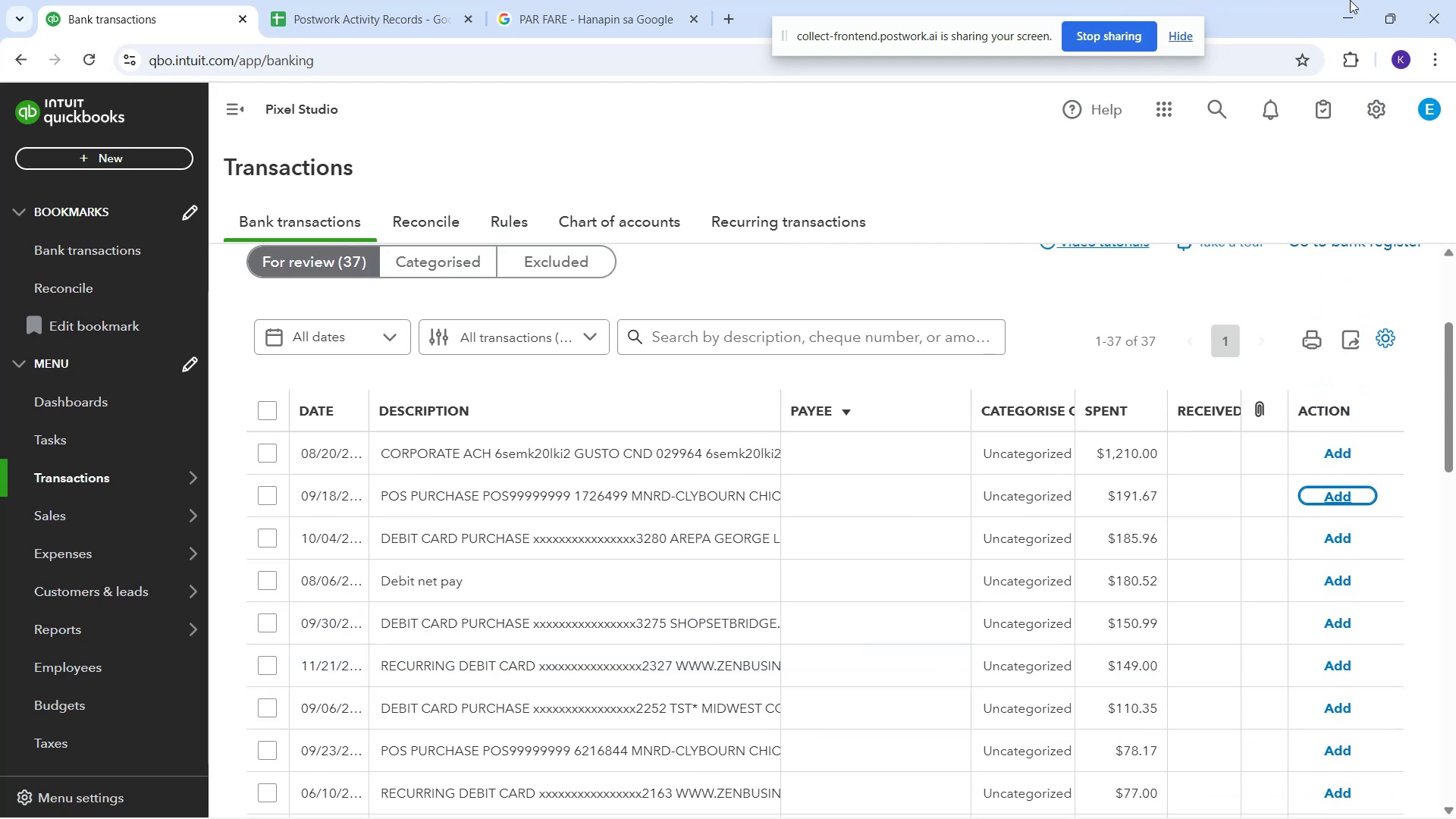 
scroll: coordinate [961, 494], scroll_direction: down, amount: 6.0
 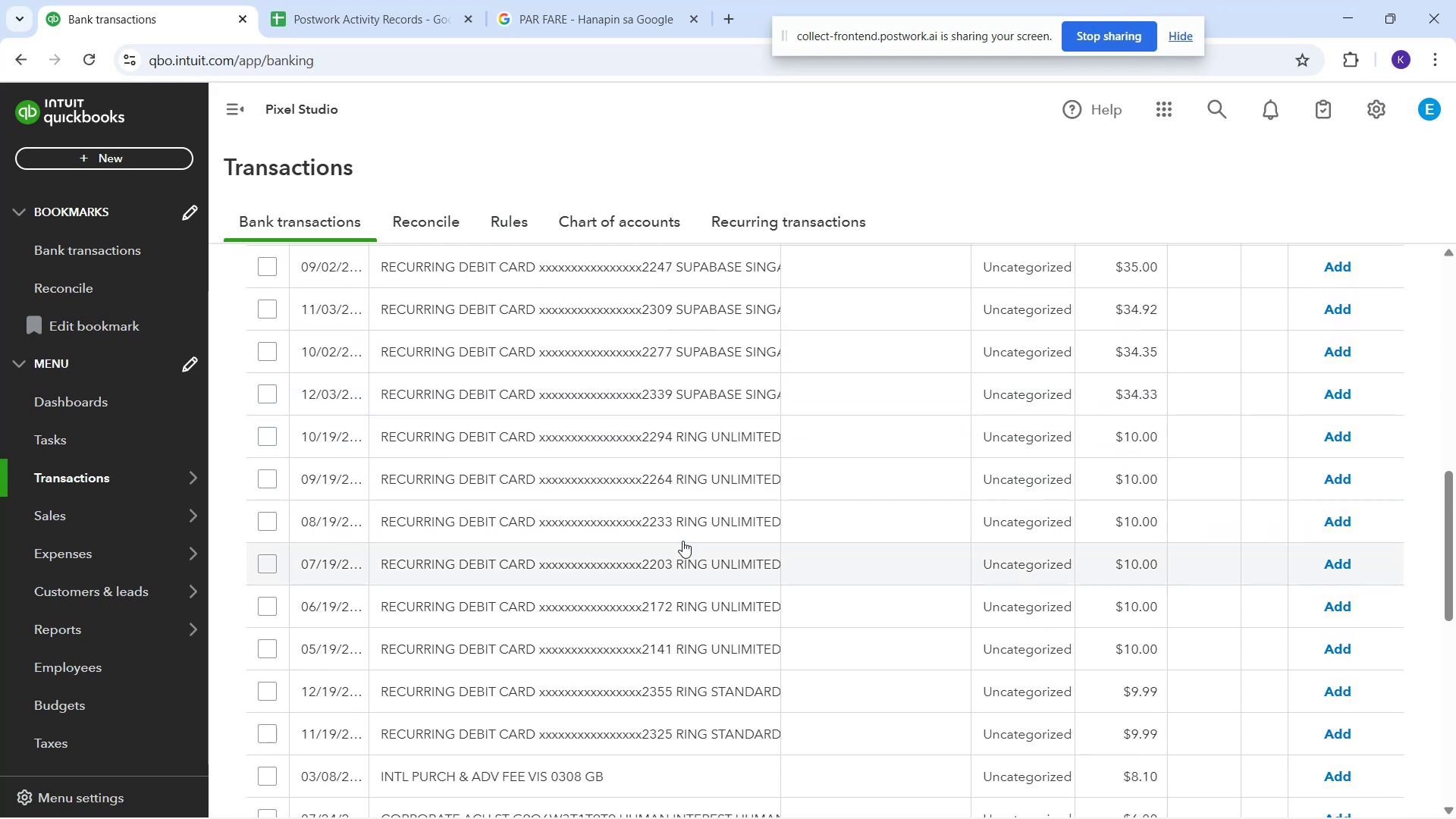 
left_click([717, 443])
 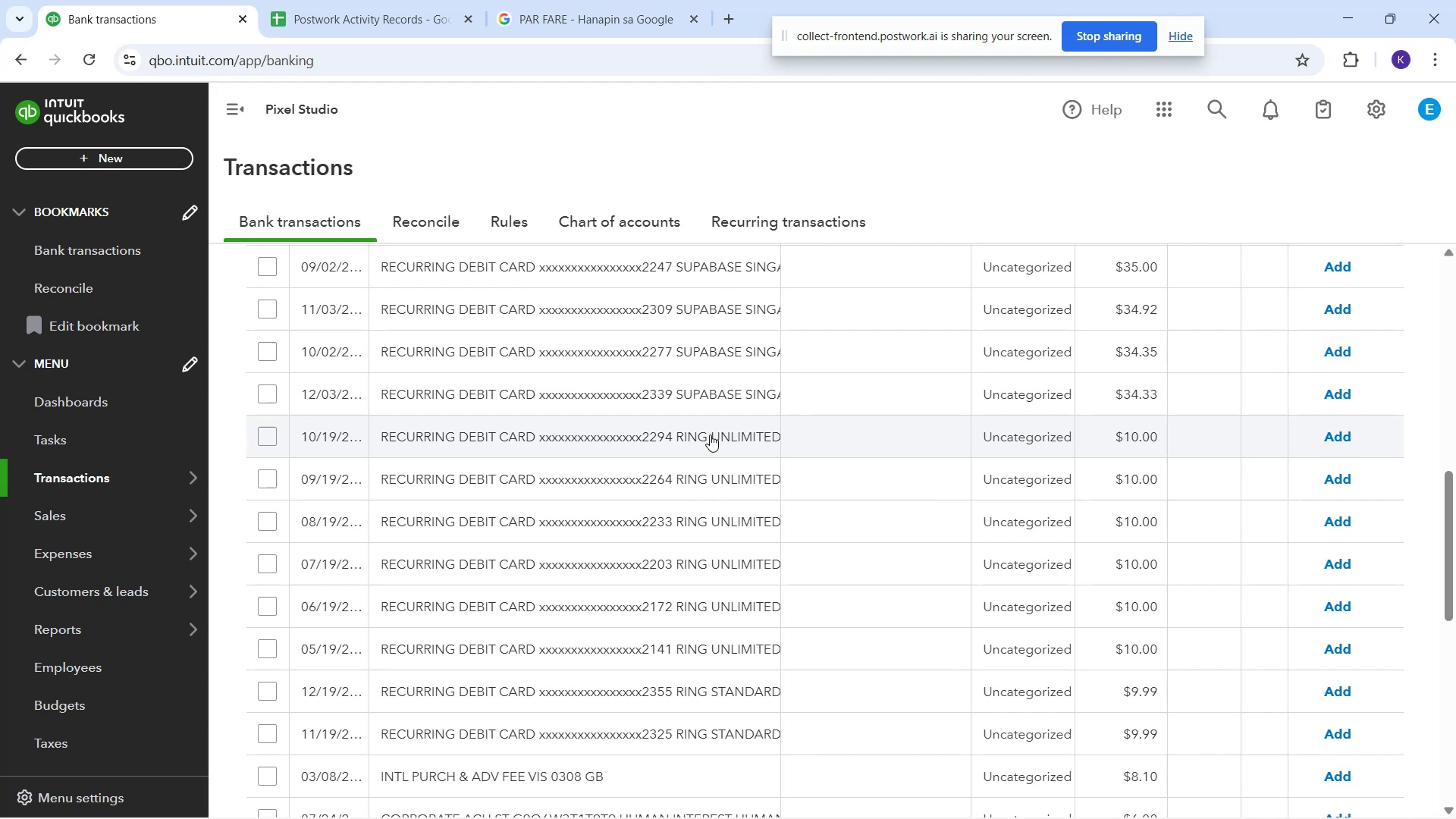 
key(Control+ControlLeft)
 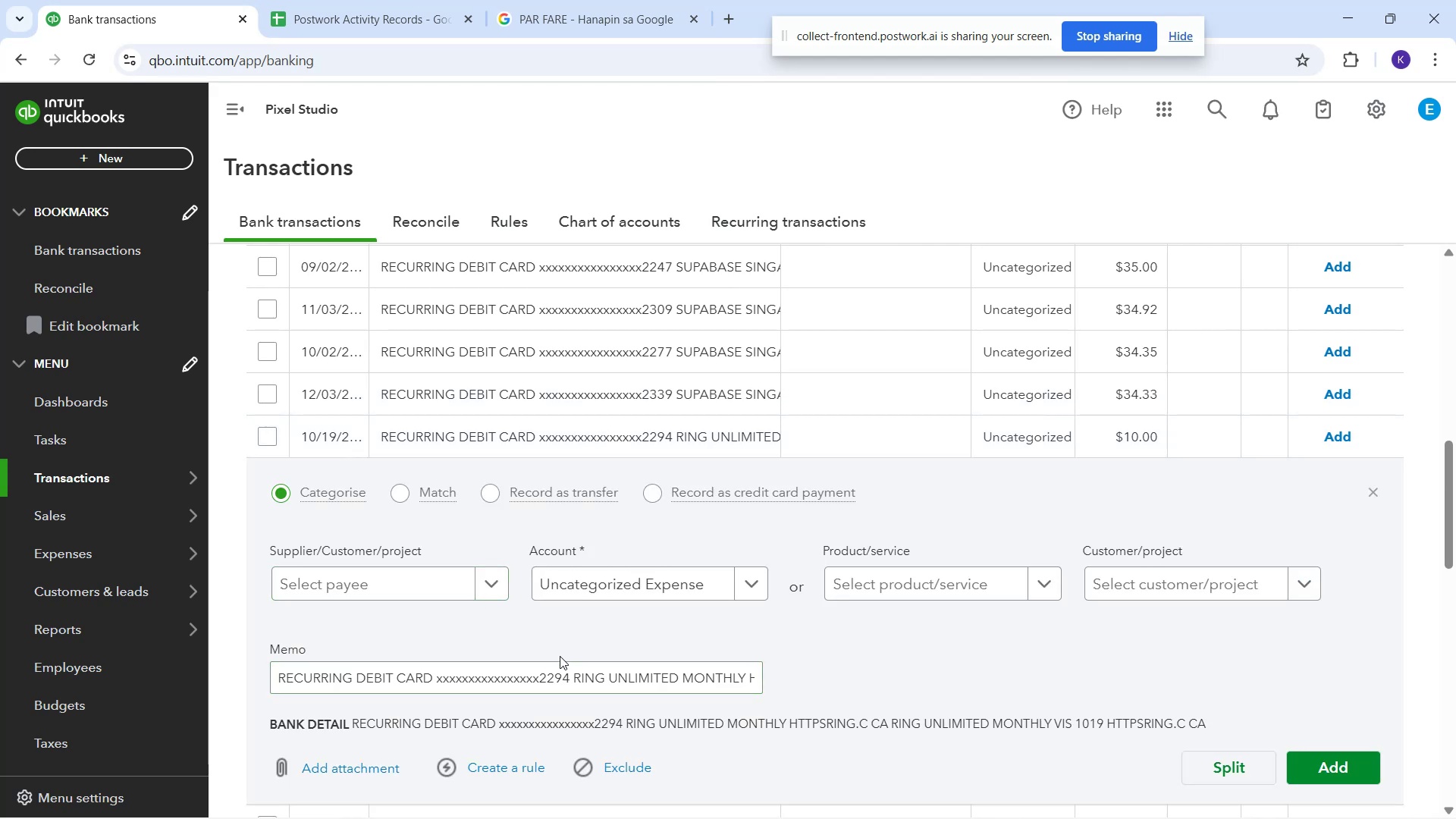 
left_click_drag(start_coordinate=[572, 683], to_coordinate=[679, 677])
 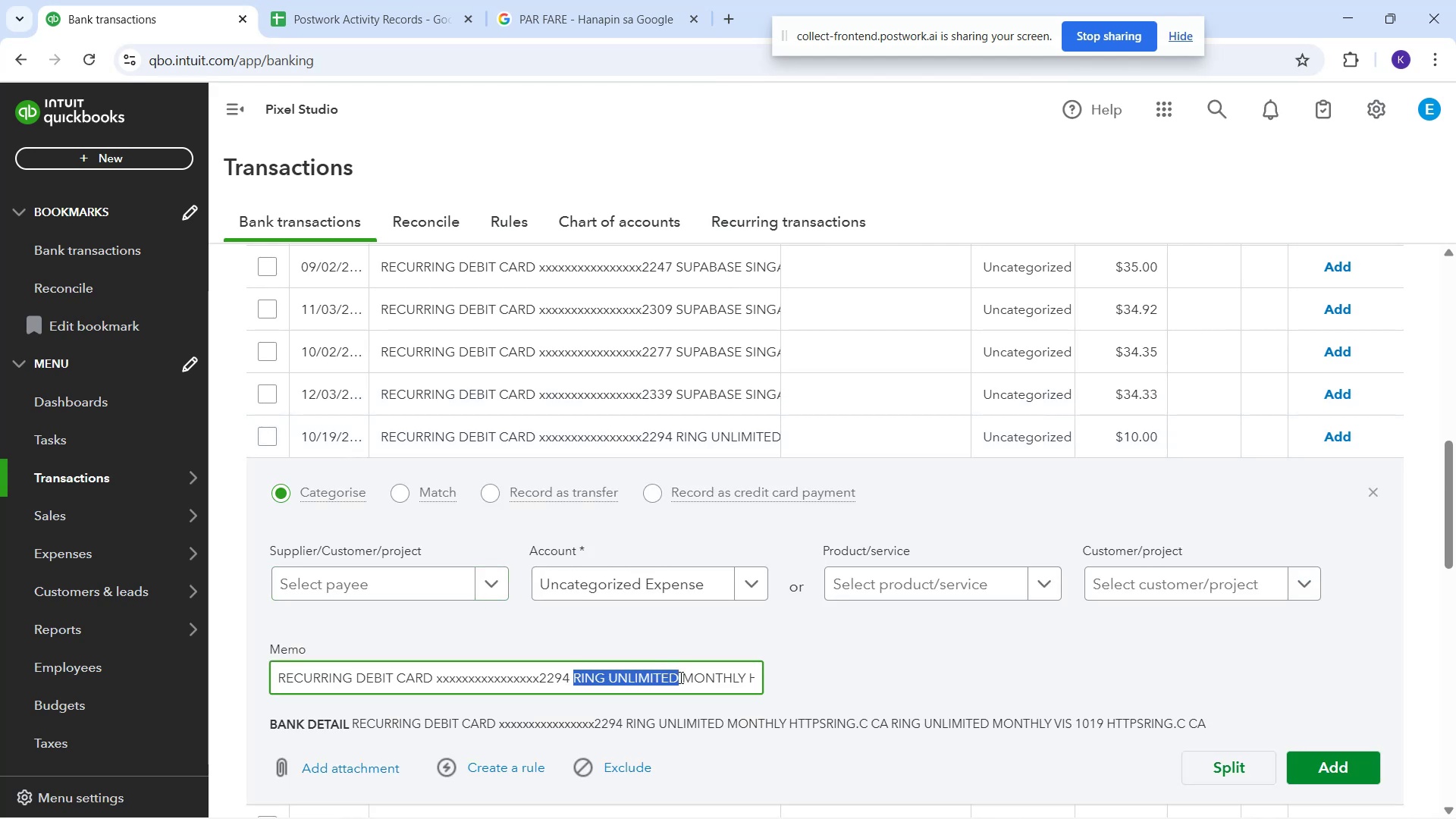 
key(Control+C)
 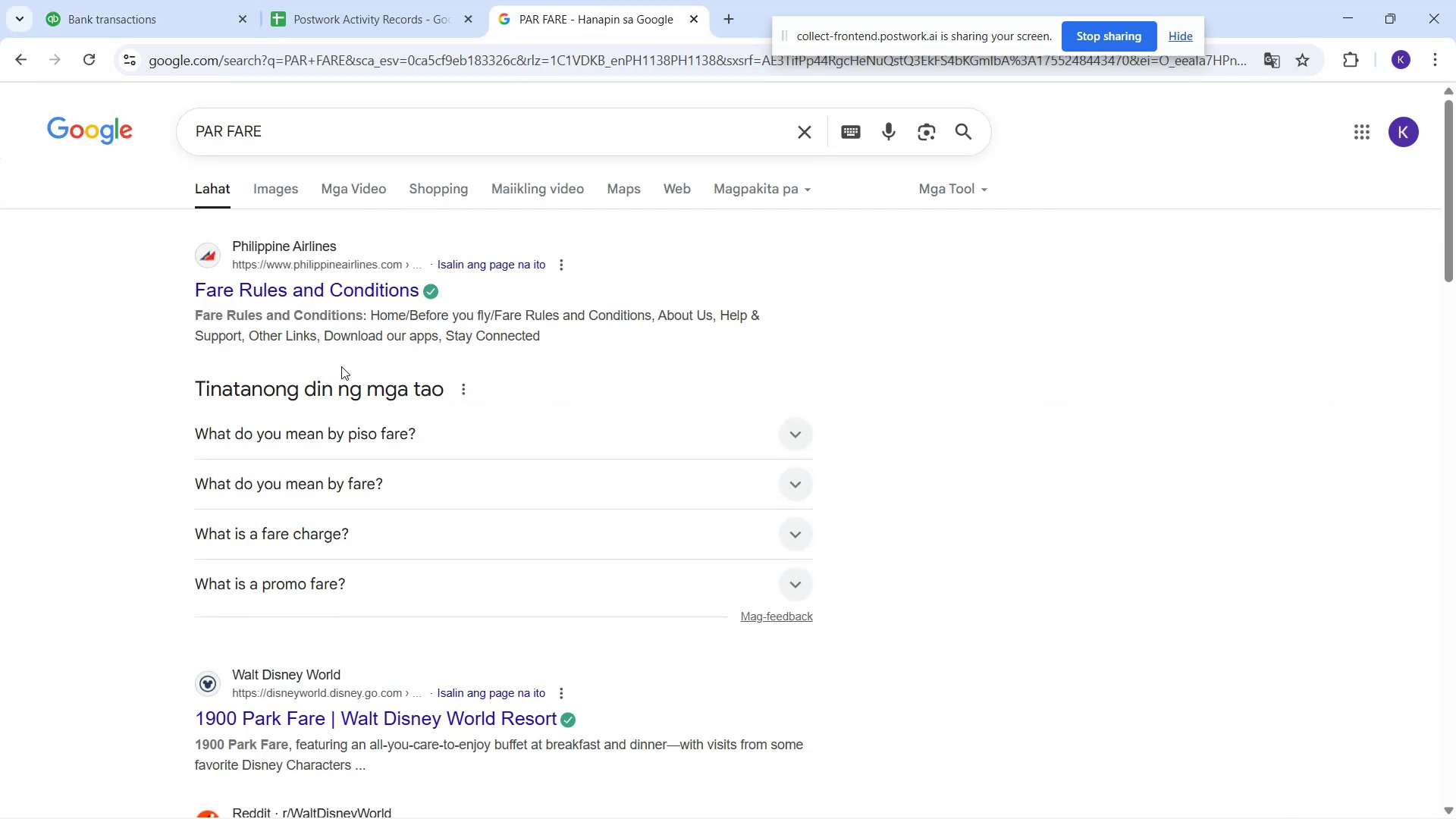 
left_click_drag(start_coordinate=[336, 123], to_coordinate=[0, 119])
 